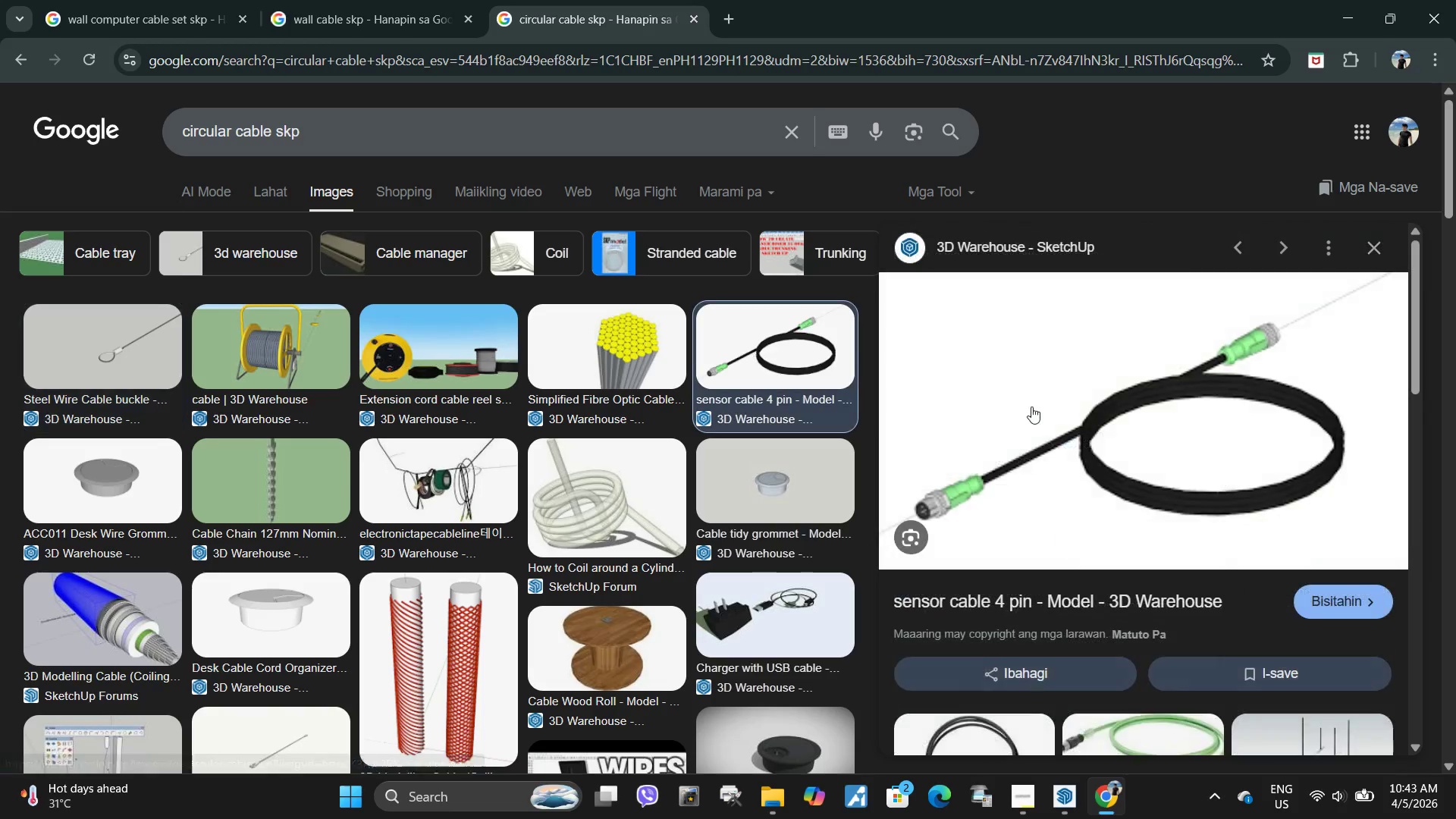 
scroll: coordinate [1294, 419], scroll_direction: down, amount: 6.0
 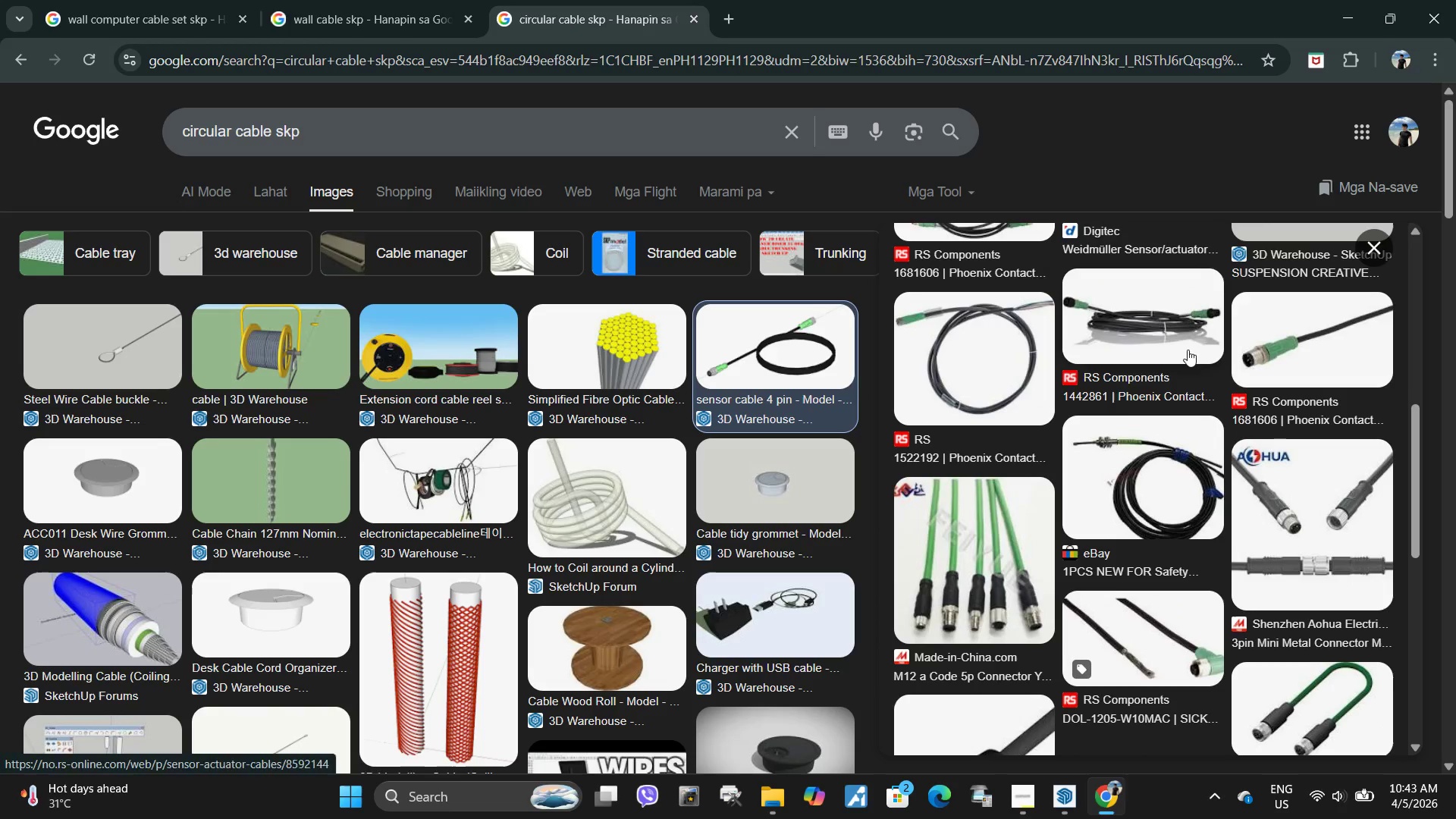 
scroll: coordinate [1133, 436], scroll_direction: up, amount: 6.0
 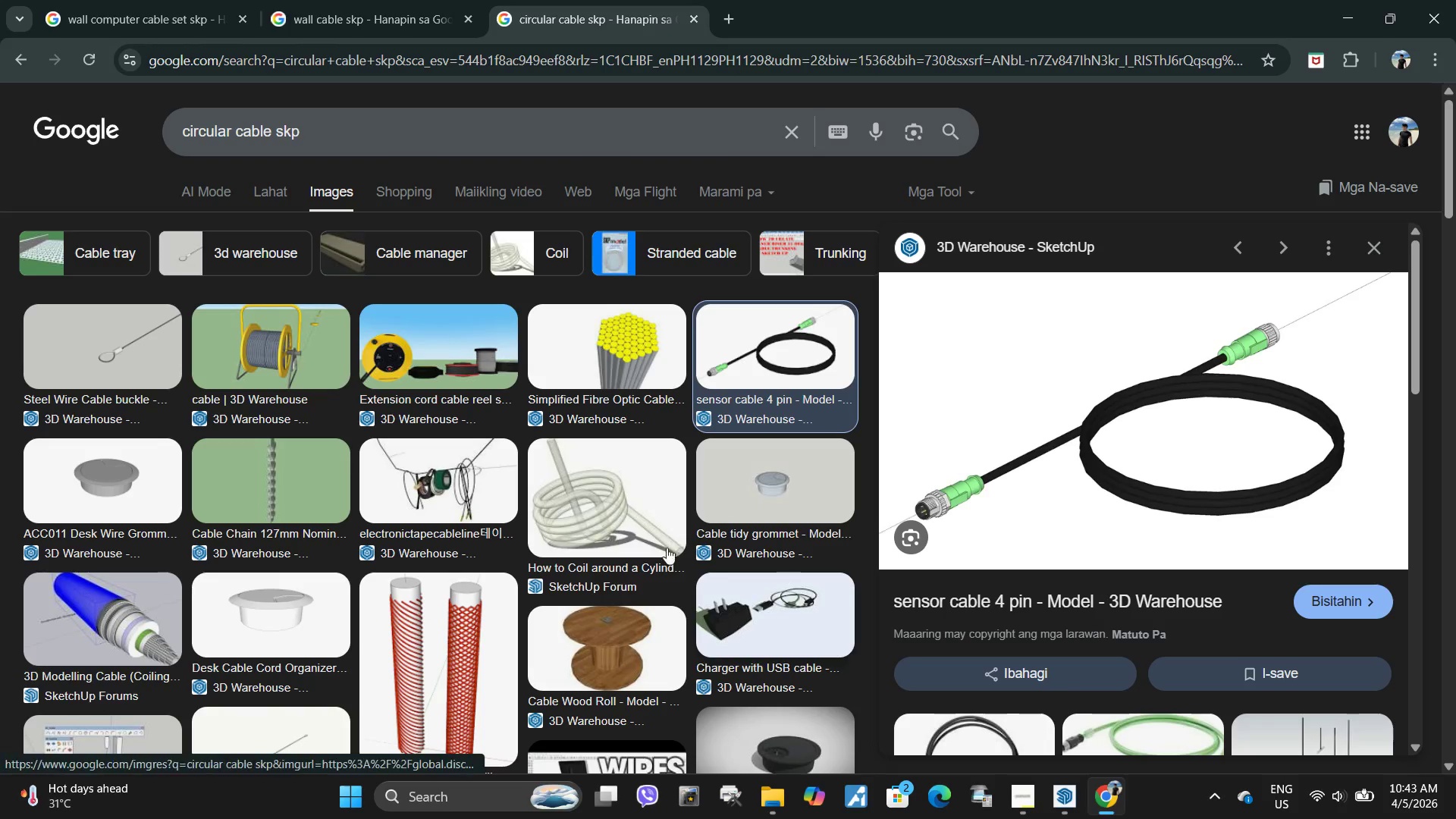 
scroll: coordinate [635, 556], scroll_direction: down, amount: 3.0
 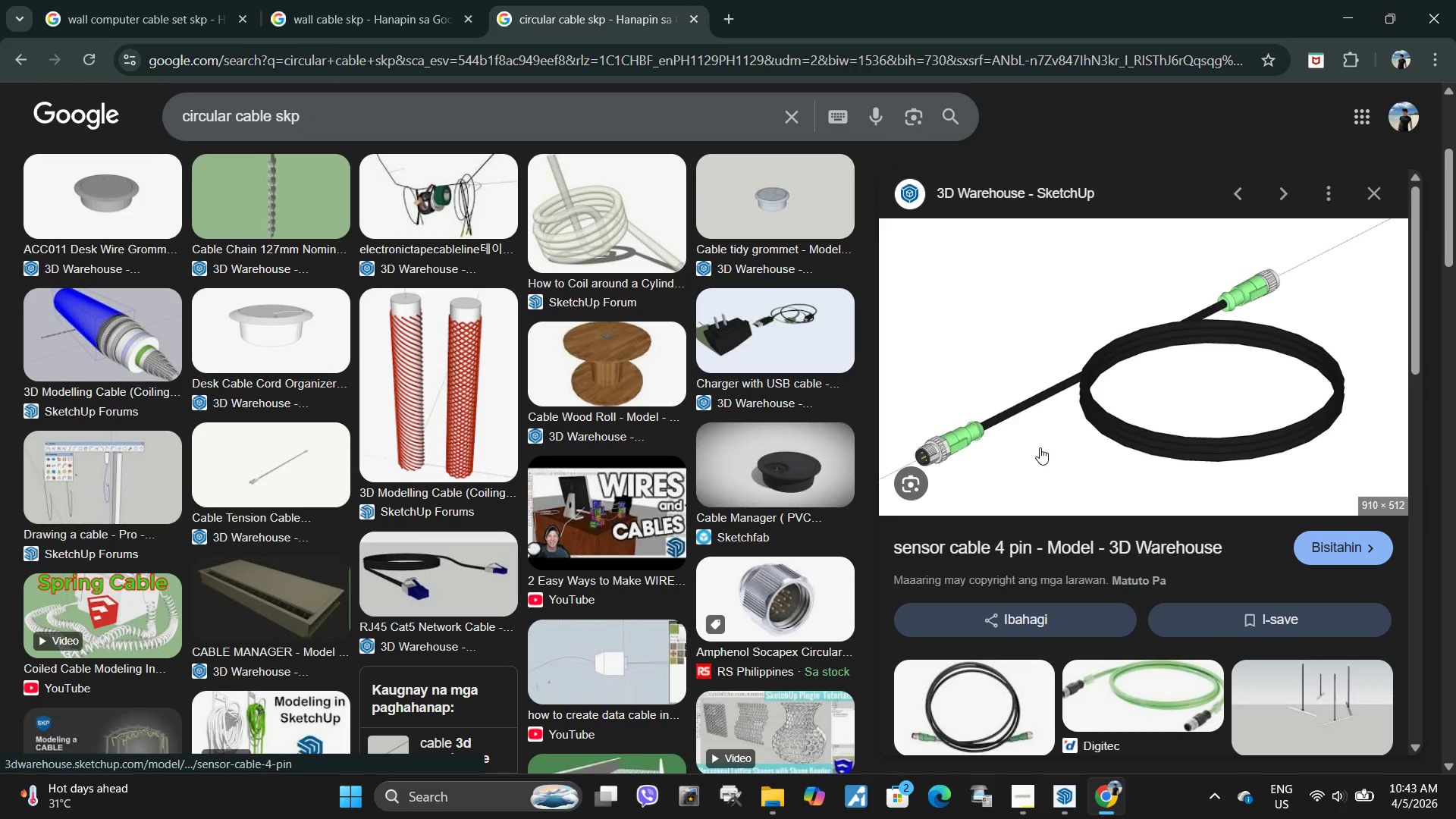 
scroll: coordinate [490, 421], scroll_direction: up, amount: 1.0
 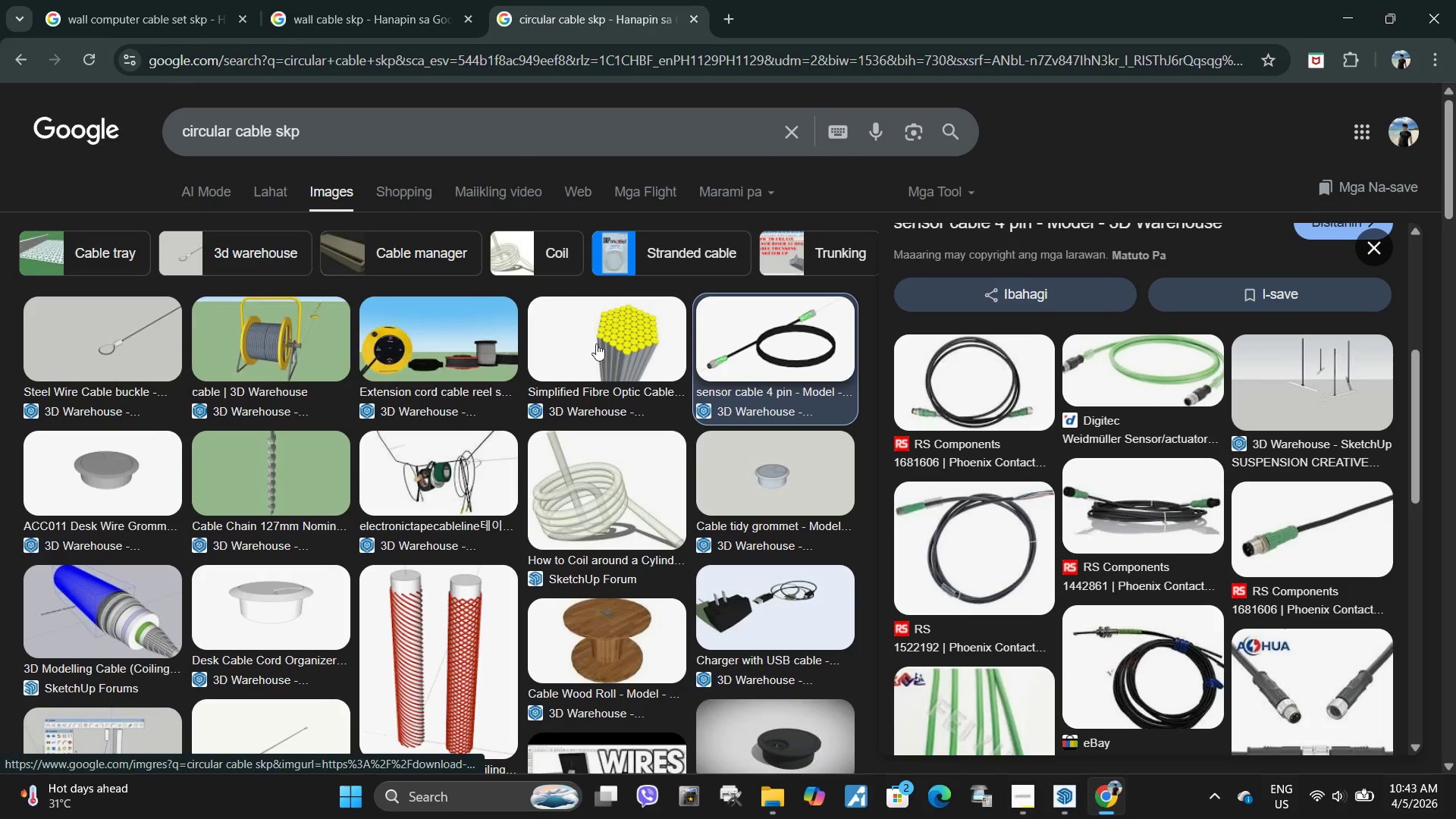 
double_click([450, 338])
 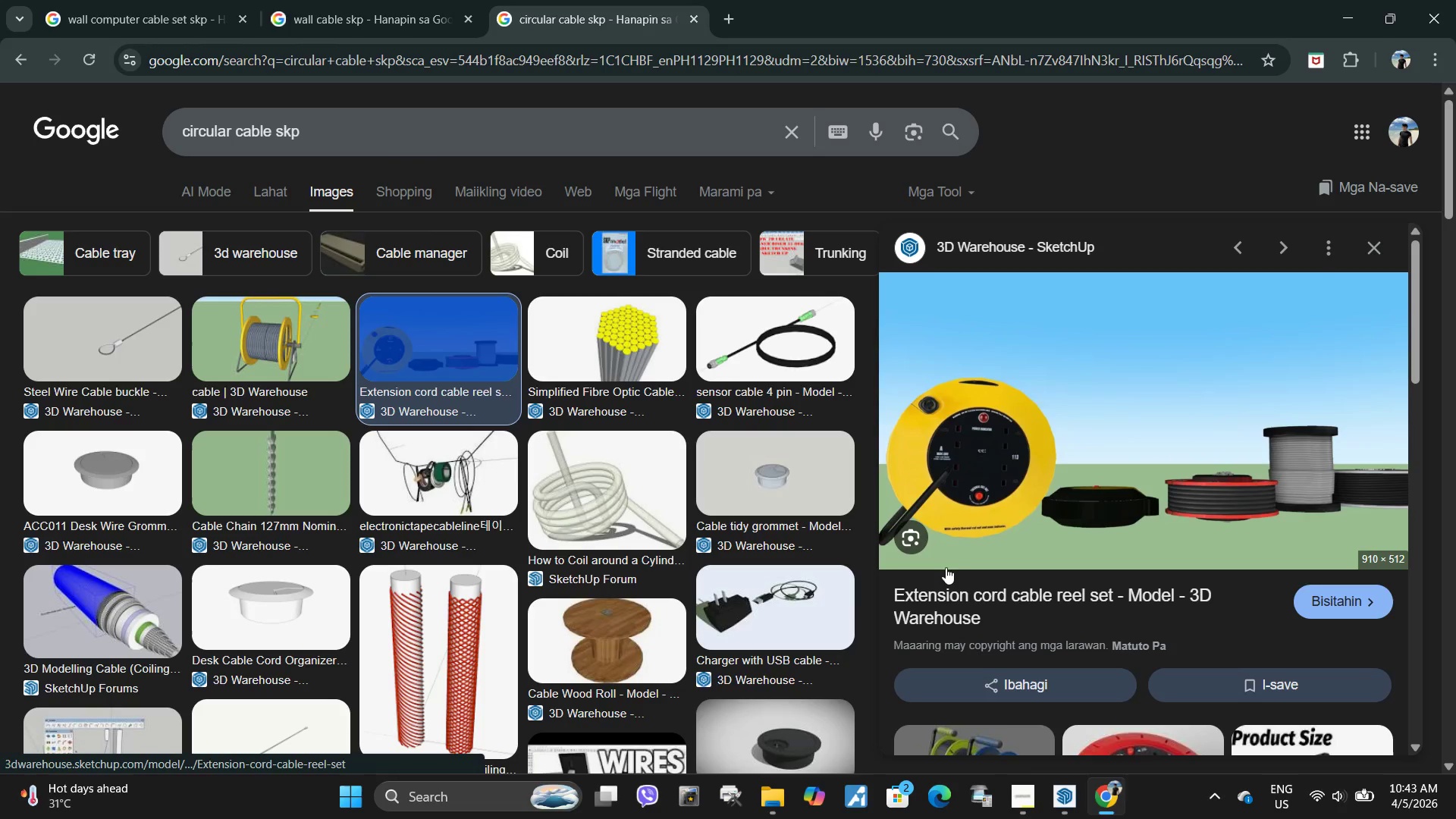 
scroll: coordinate [950, 559], scroll_direction: down, amount: 1.0
 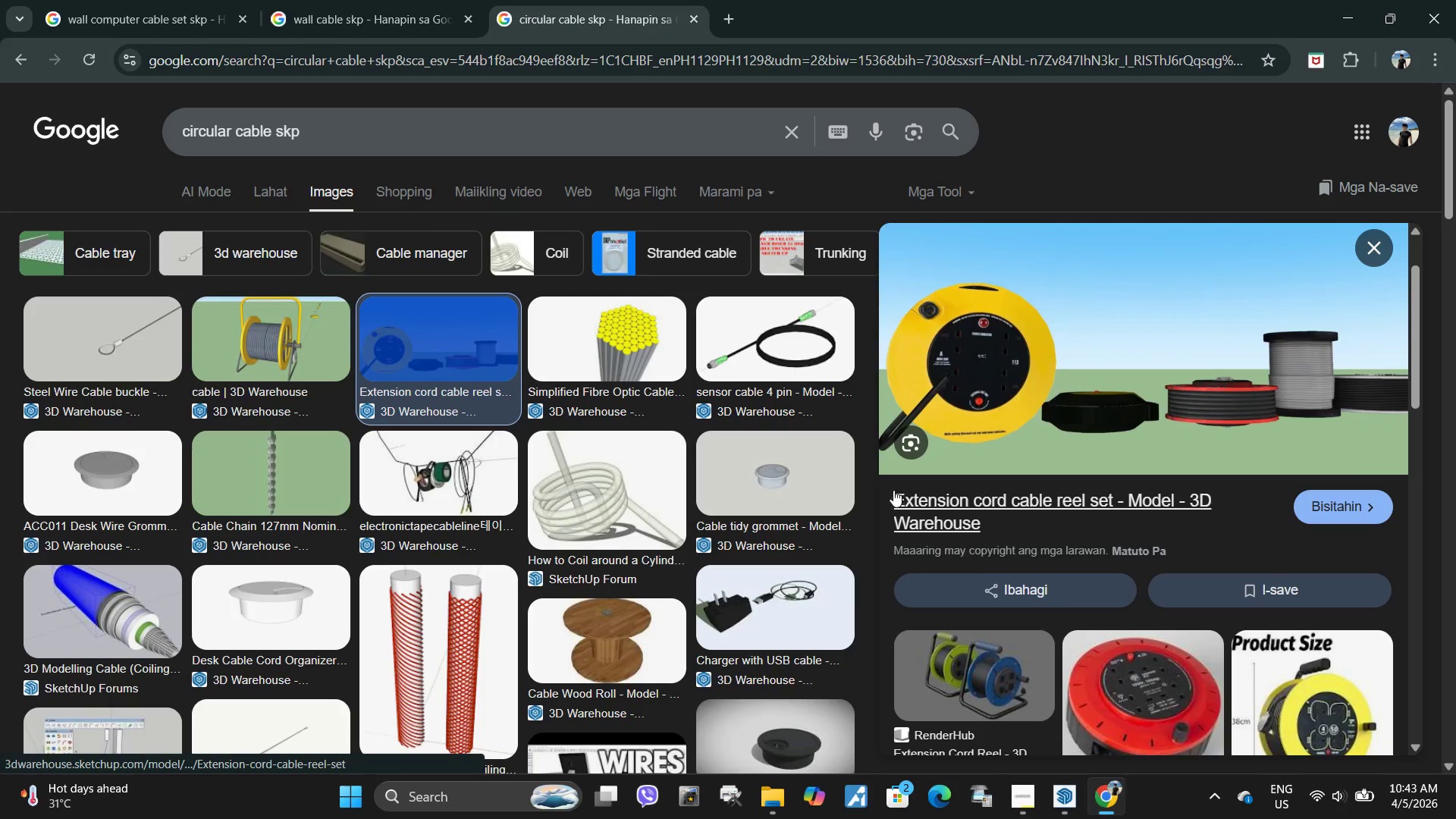 
left_click_drag(start_coordinate=[884, 490], to_coordinate=[1116, 500])
 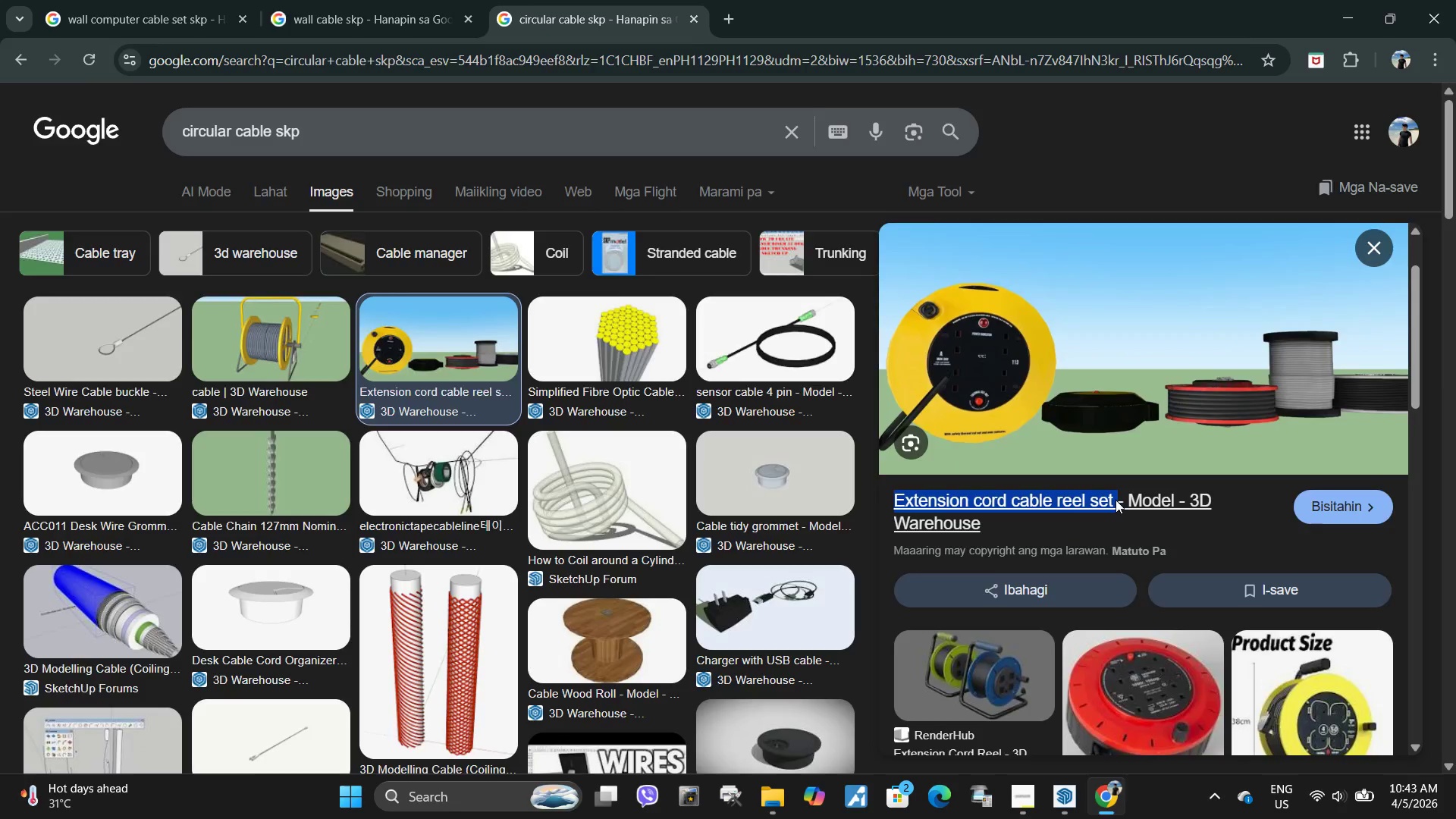 
left_click([1116, 500])
 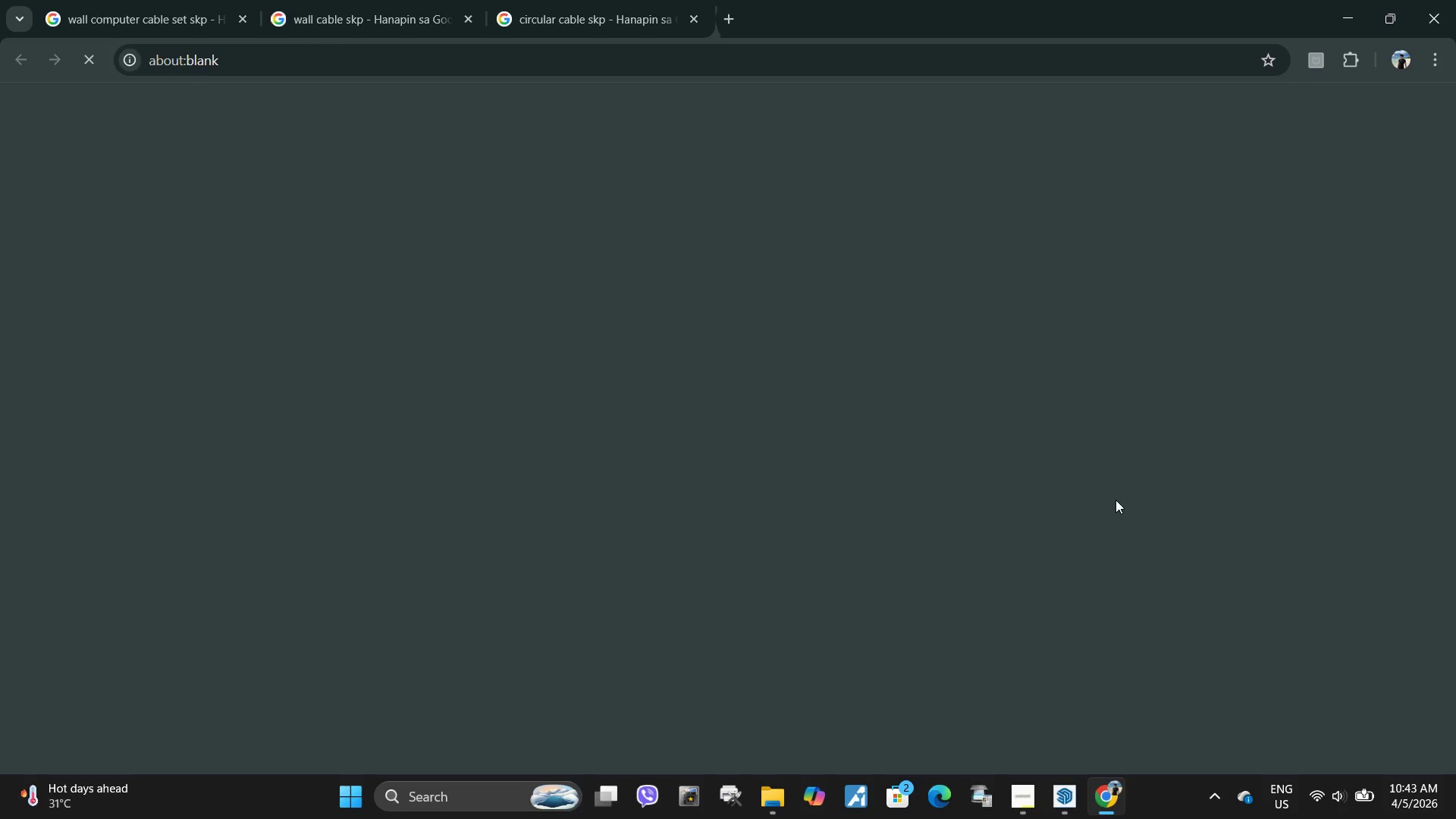 
key(Control+C)
 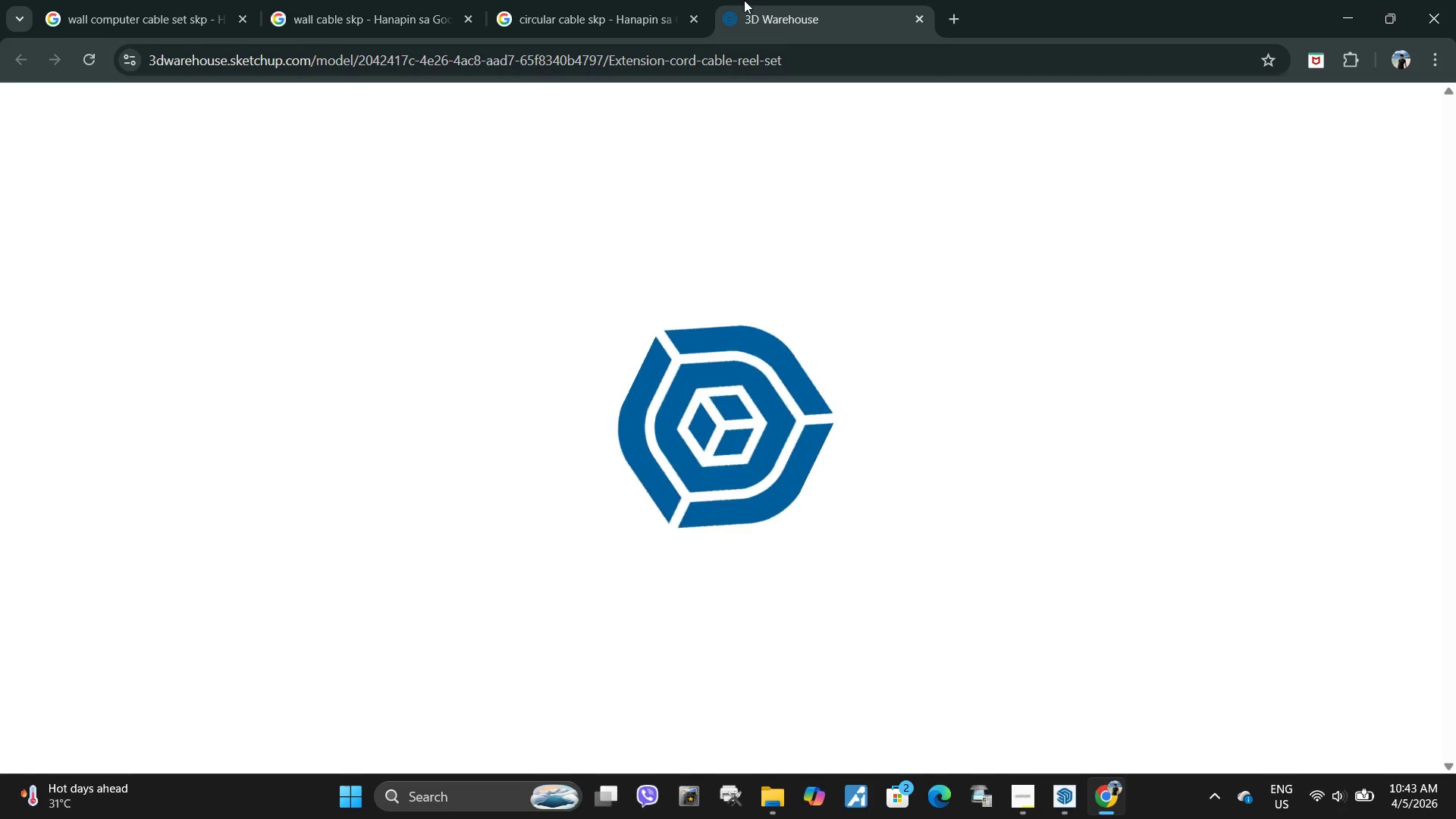 
left_click([619, 0])
 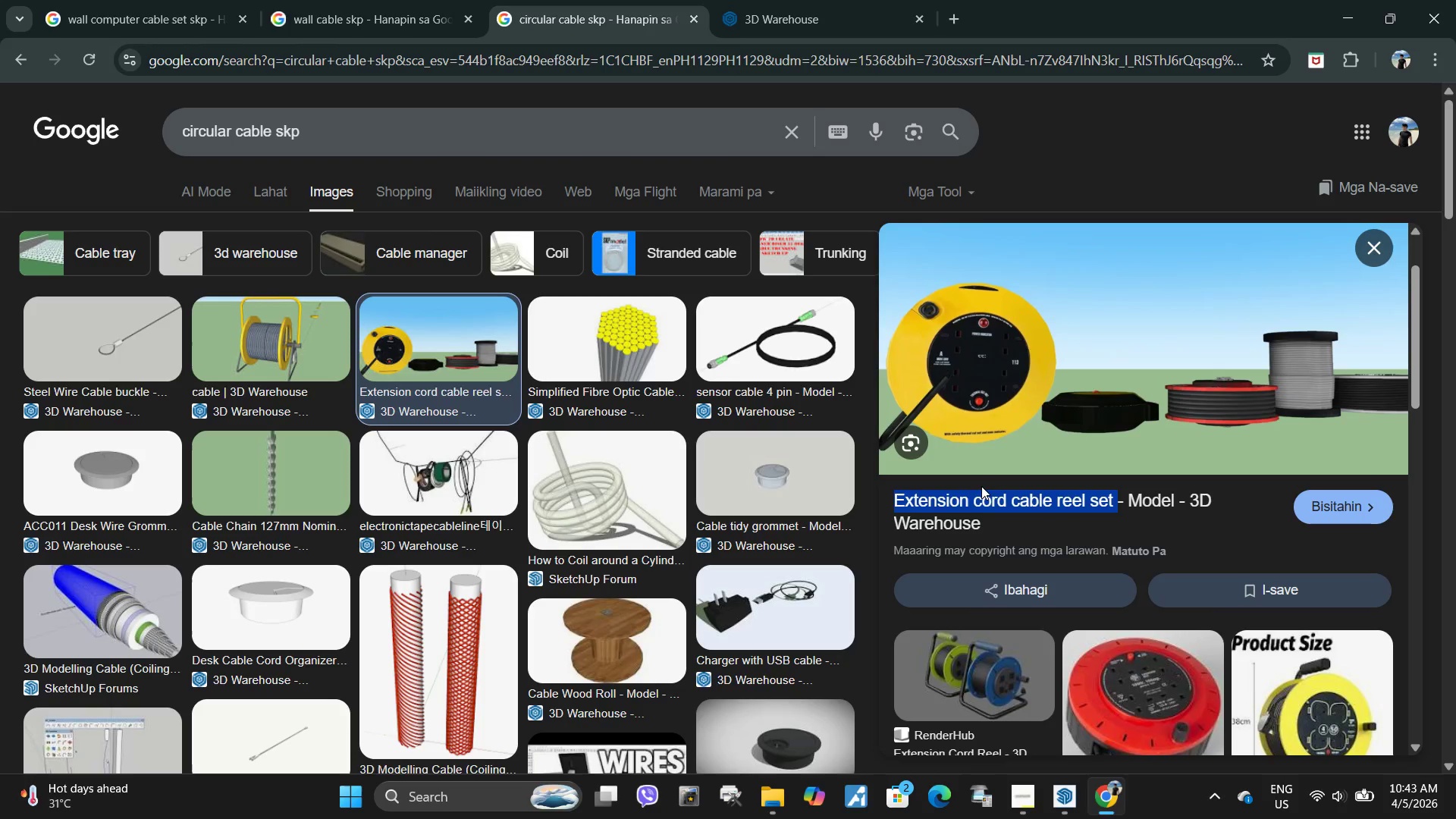 
key(Control+C)
 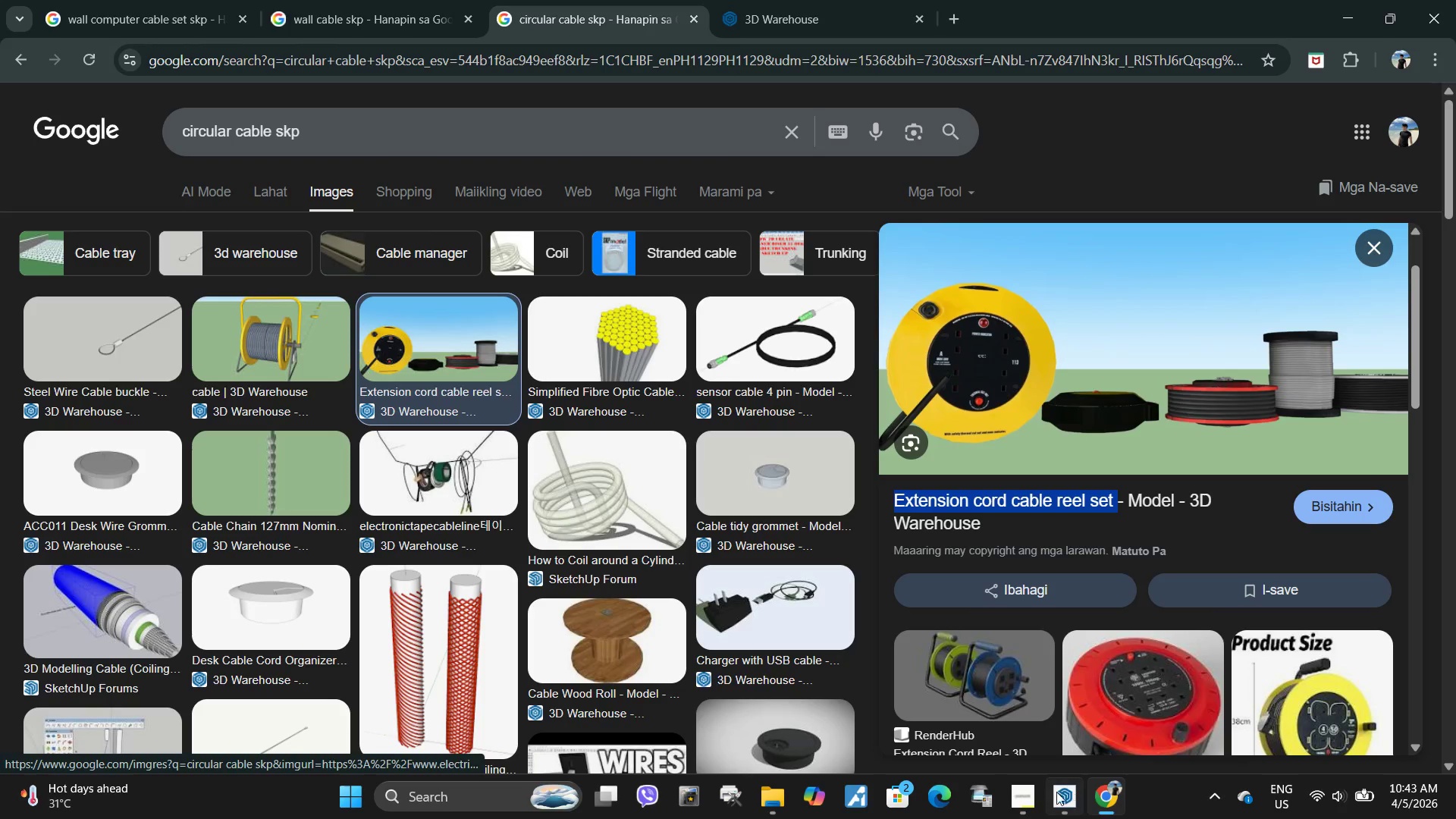 
left_click([1055, 792])
 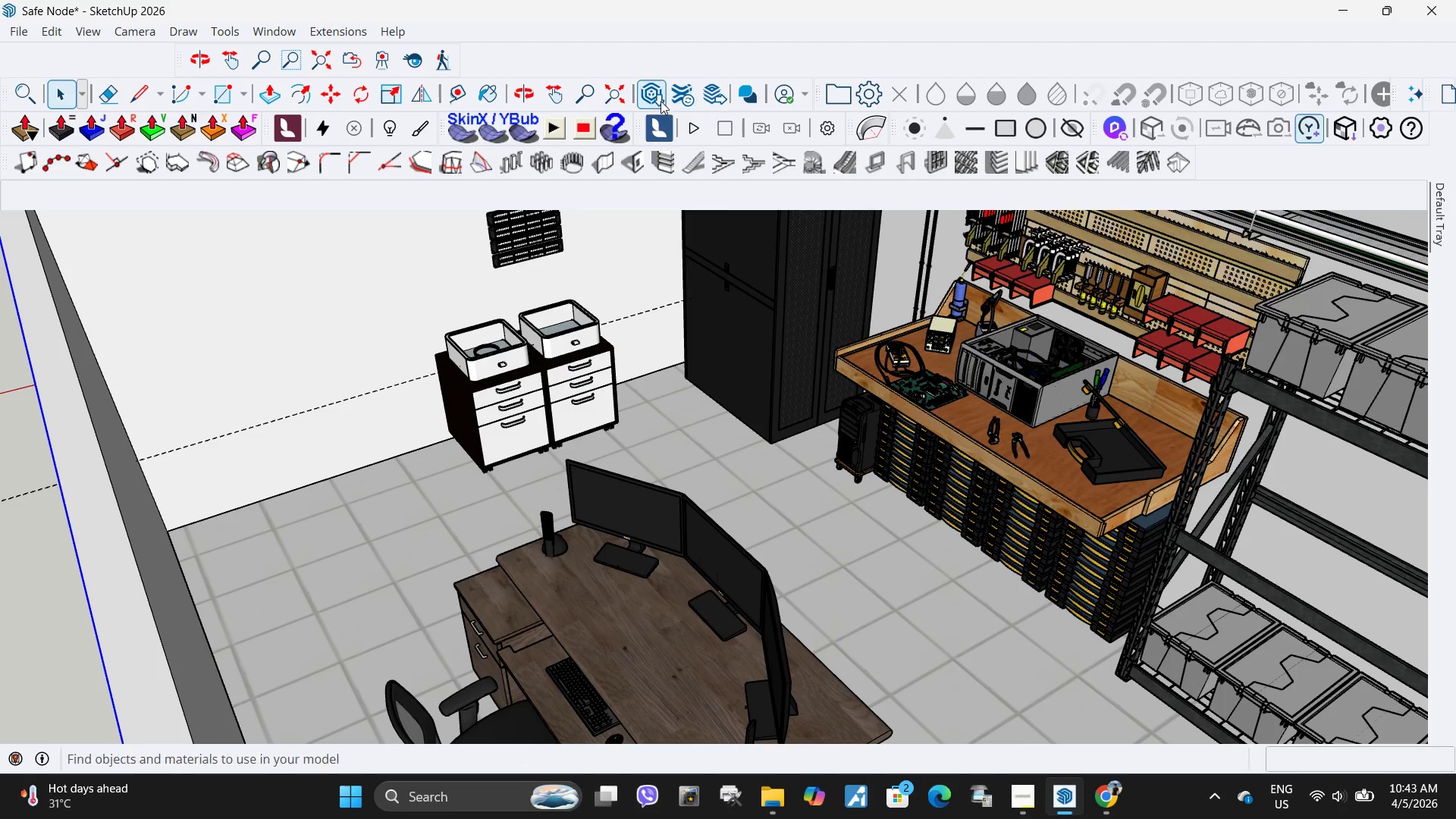 
left_click([659, 102])
 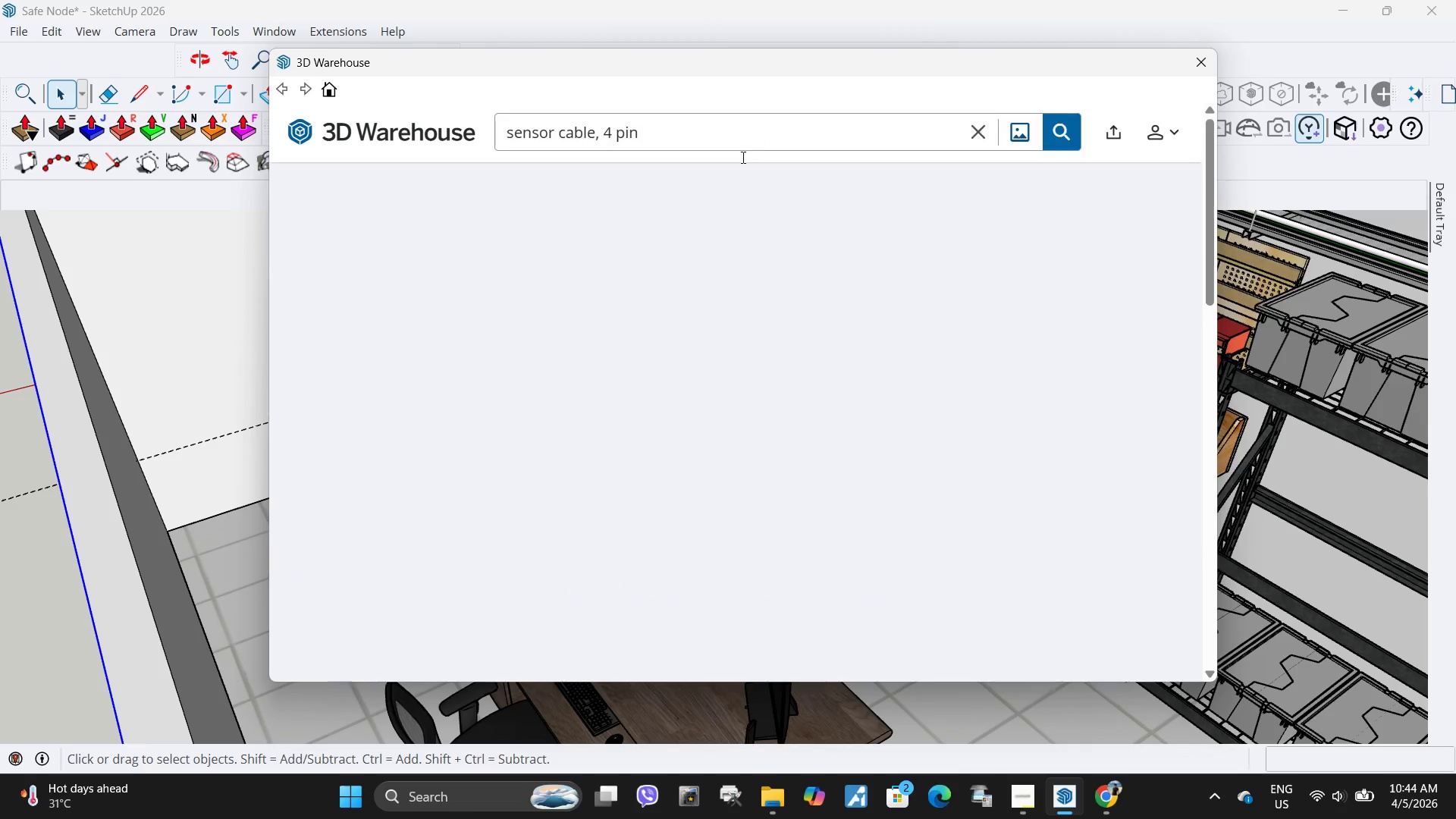 
left_click_drag(start_coordinate=[692, 131], to_coordinate=[674, 131])
 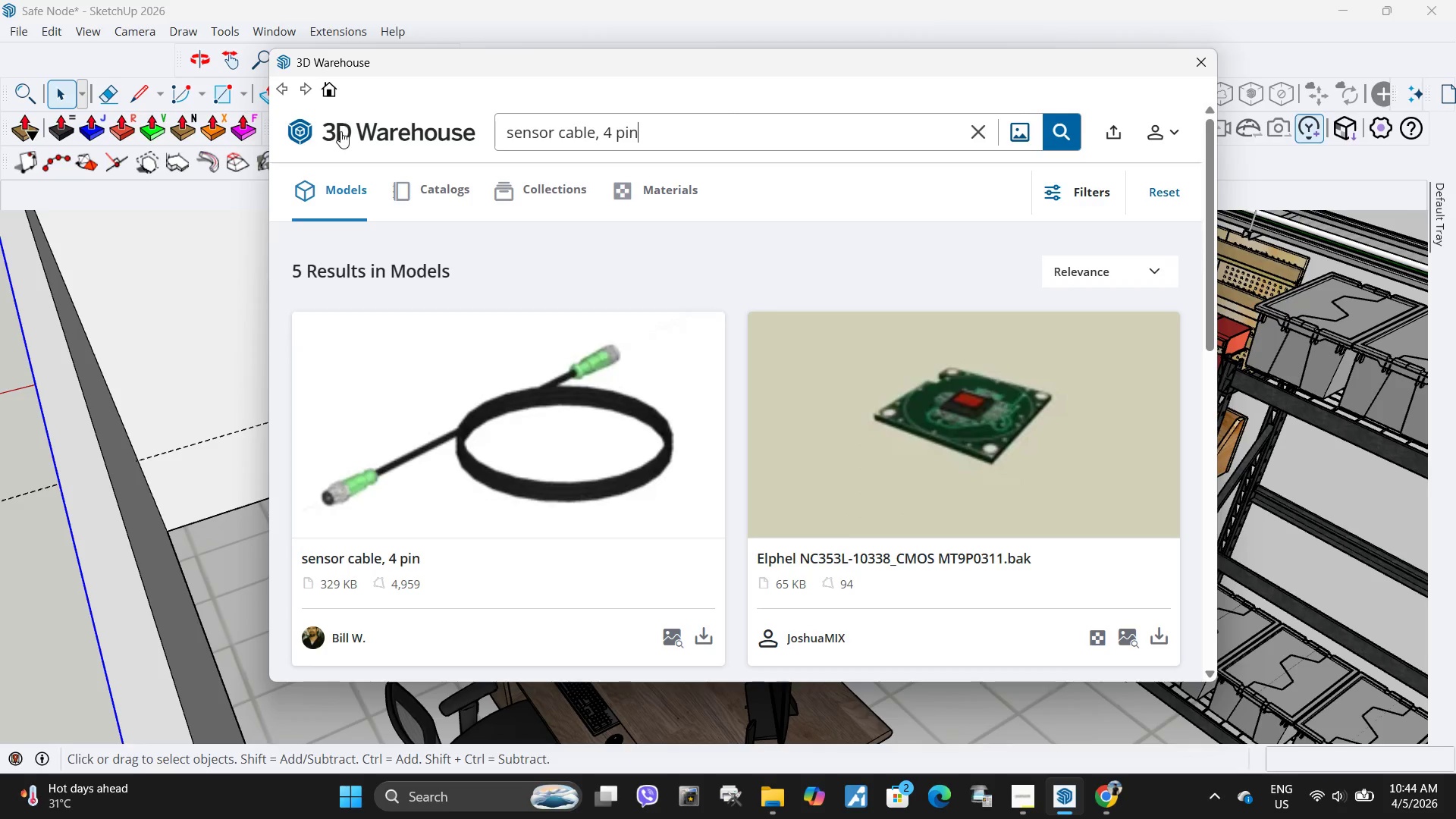 
double_click([340, 131])
 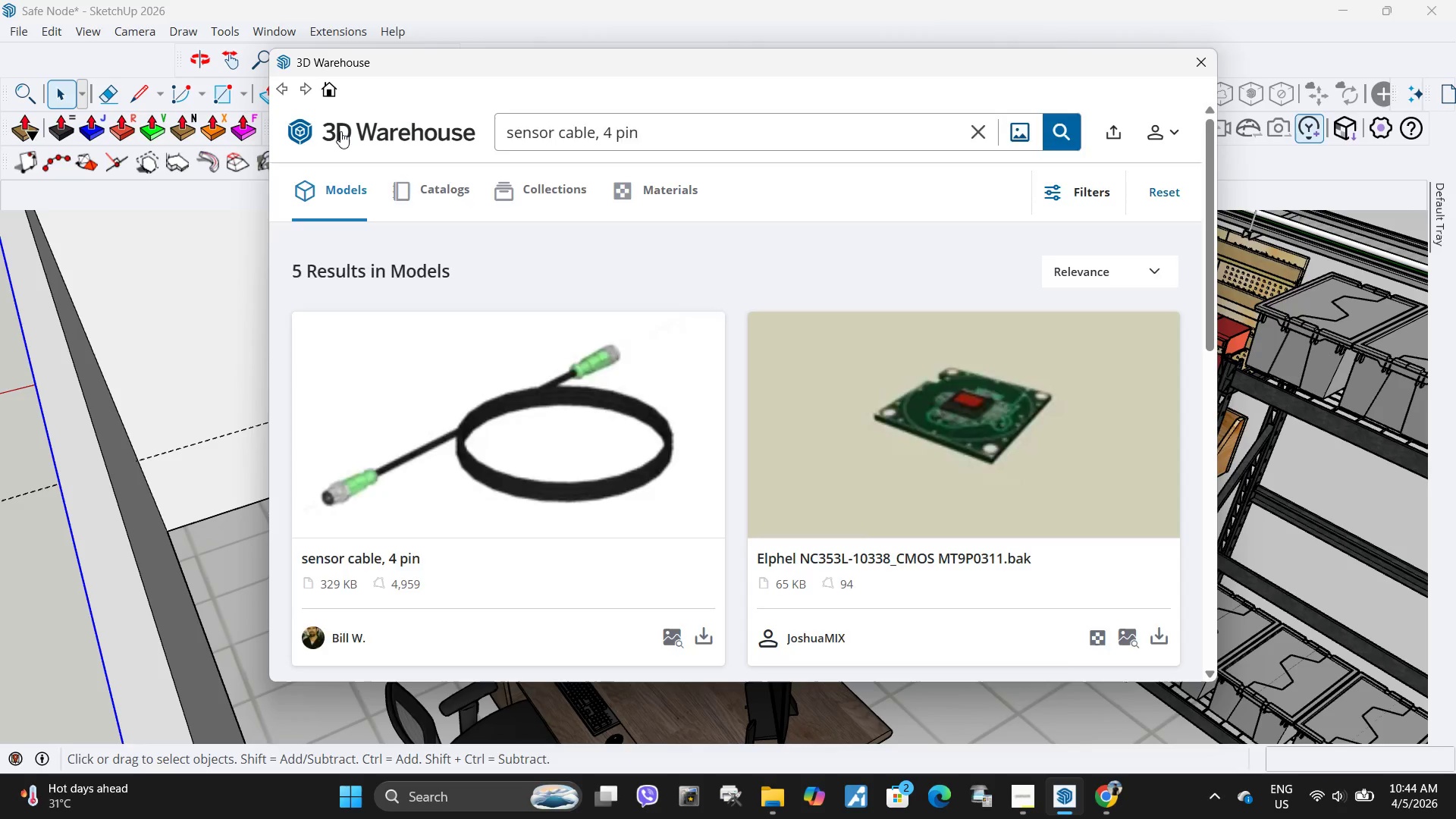 
hold_key(key=ControlLeft, duration=0.44)
 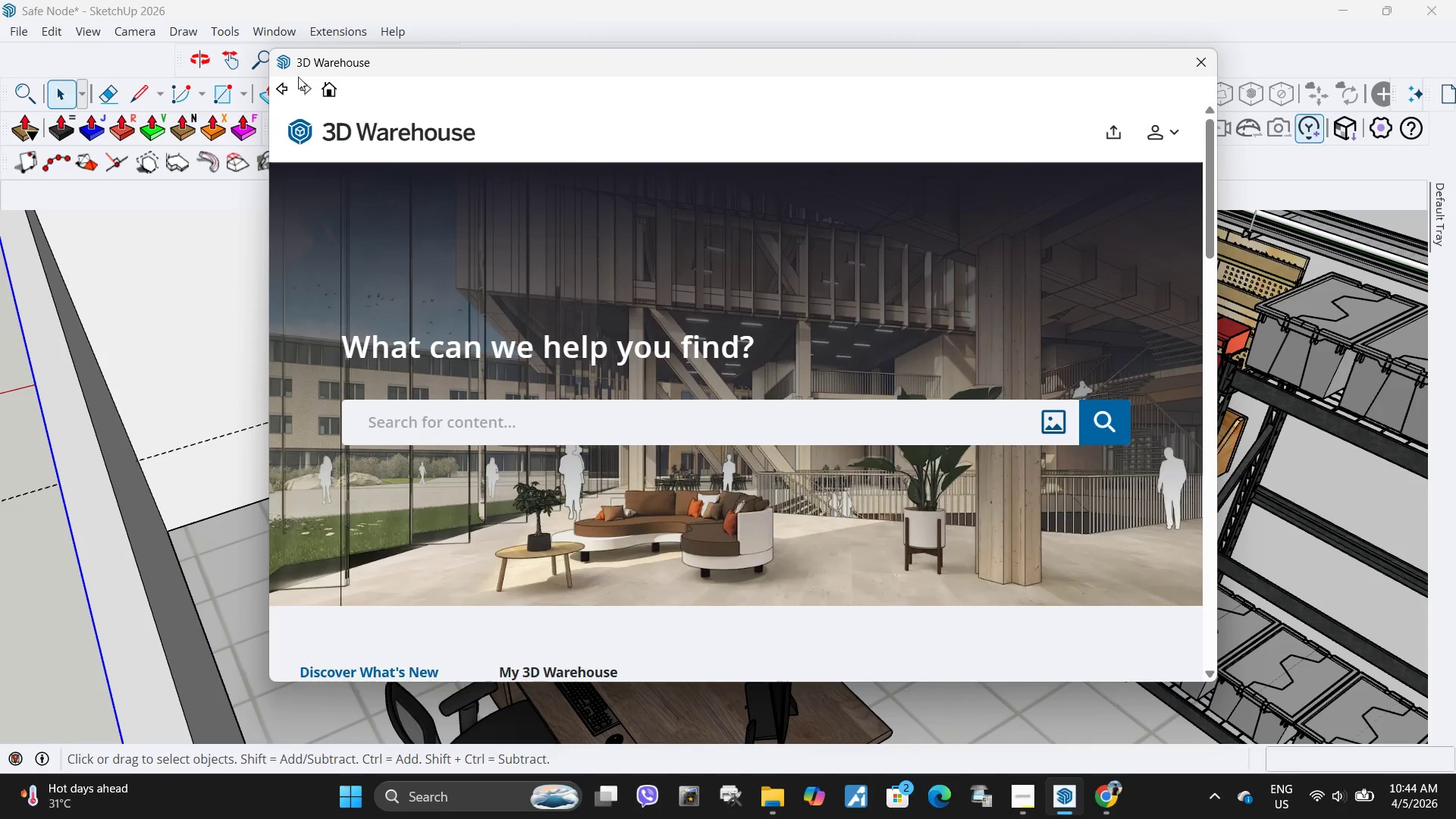 
left_click([287, 86])
 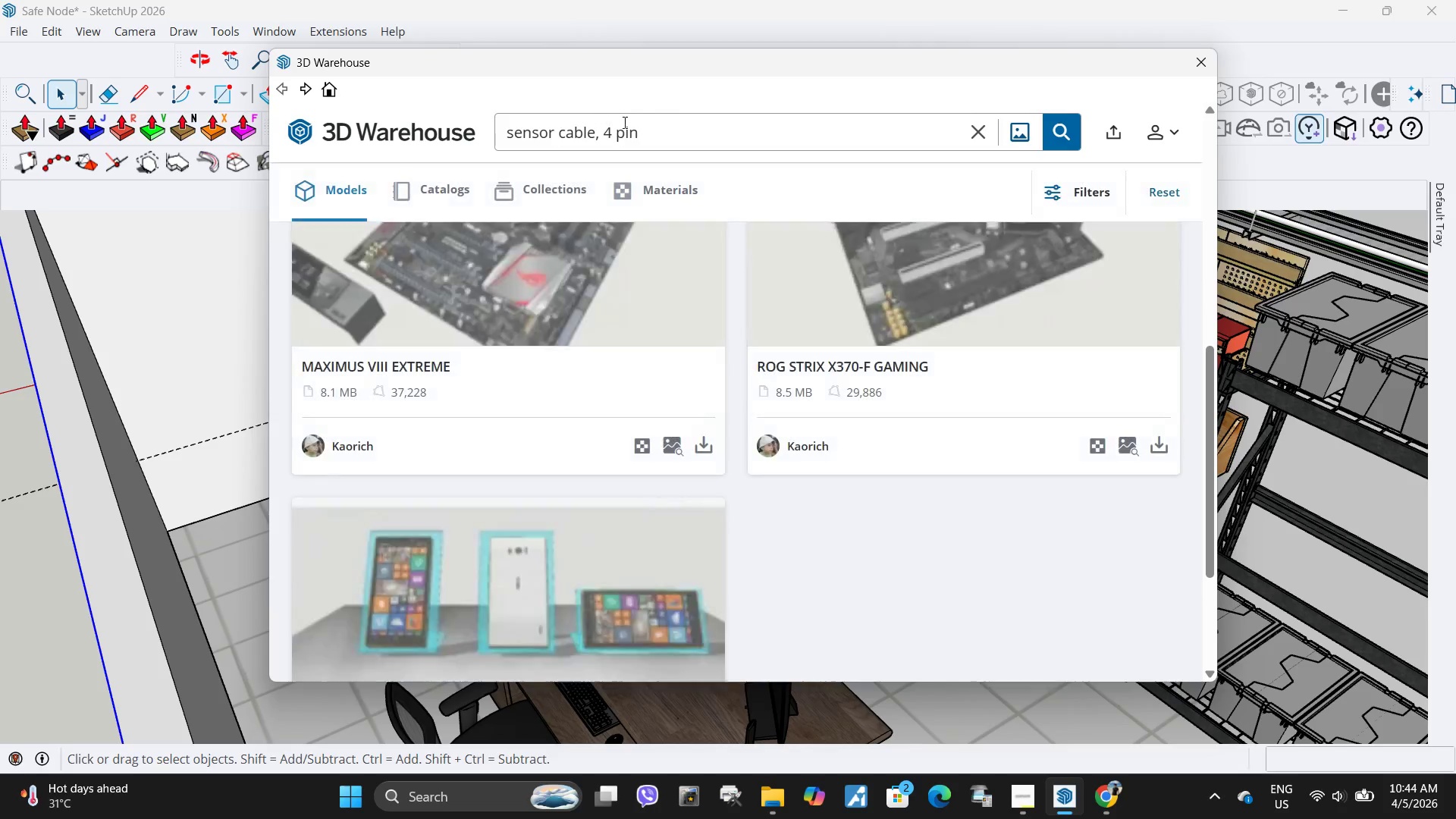 
left_click_drag(start_coordinate=[639, 125], to_coordinate=[643, 126])
 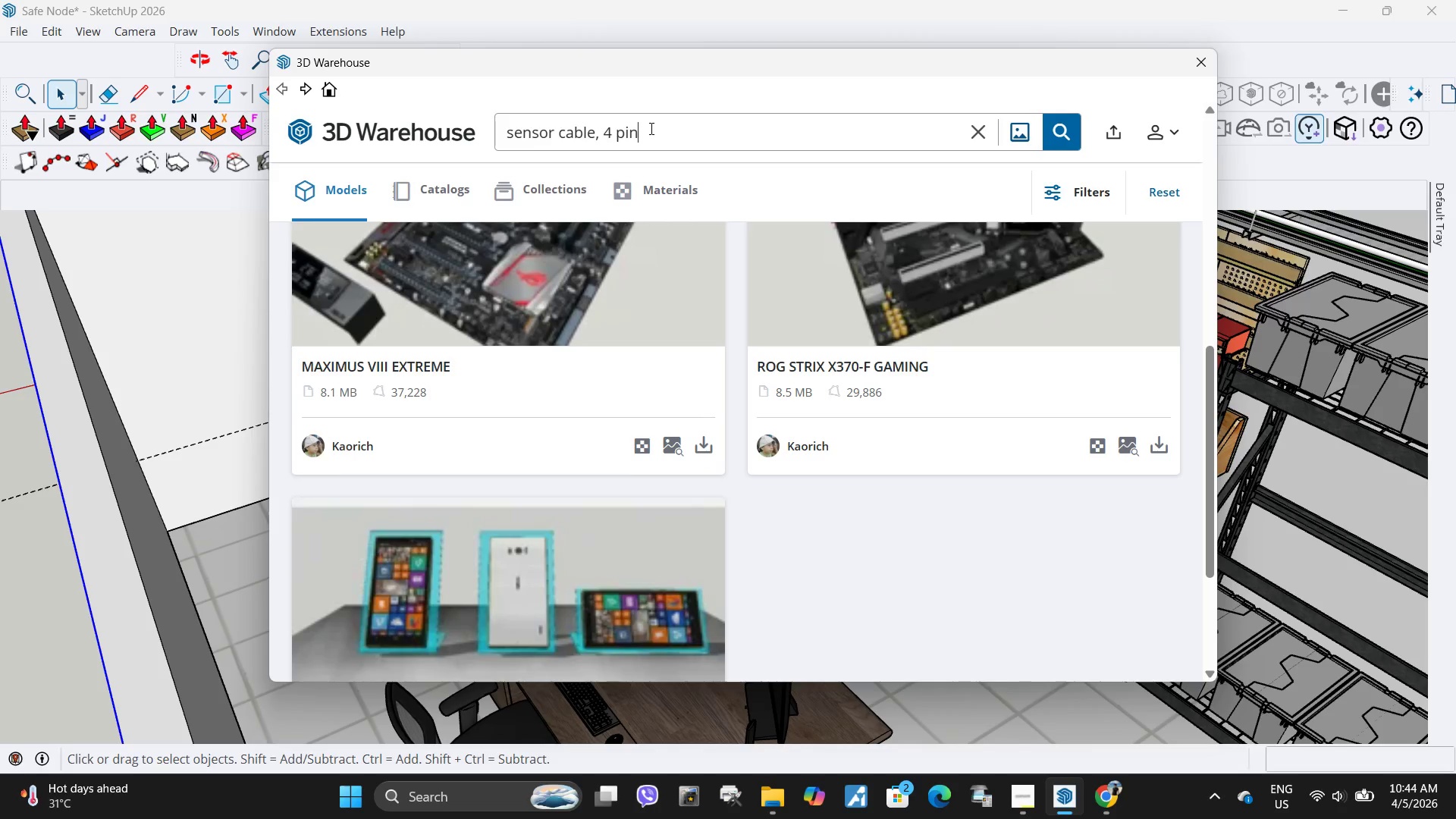 
left_click_drag(start_coordinate=[650, 128], to_coordinate=[474, 114])
 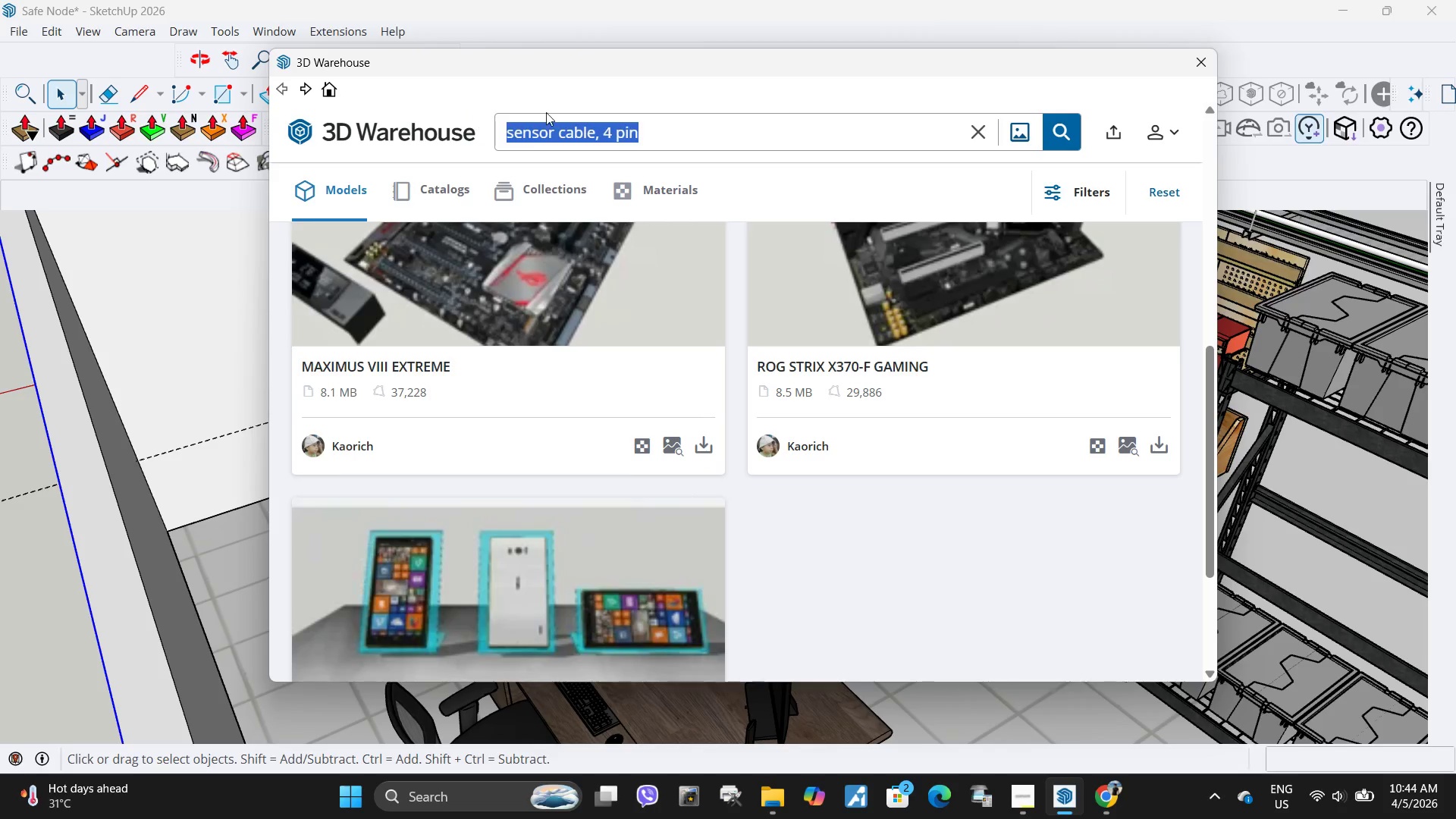 
key(Control+ControlLeft)
 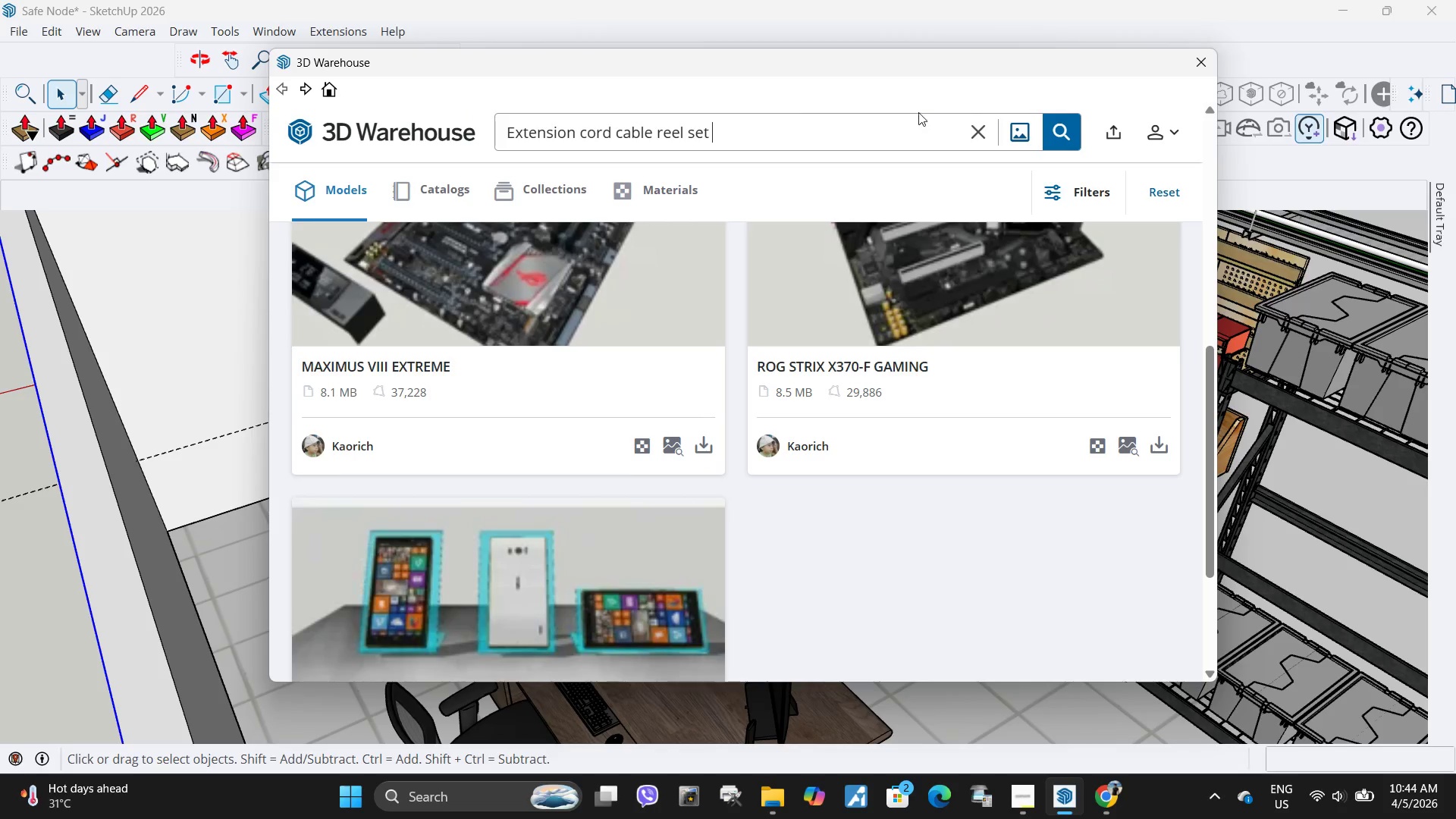 
key(Control+V)
 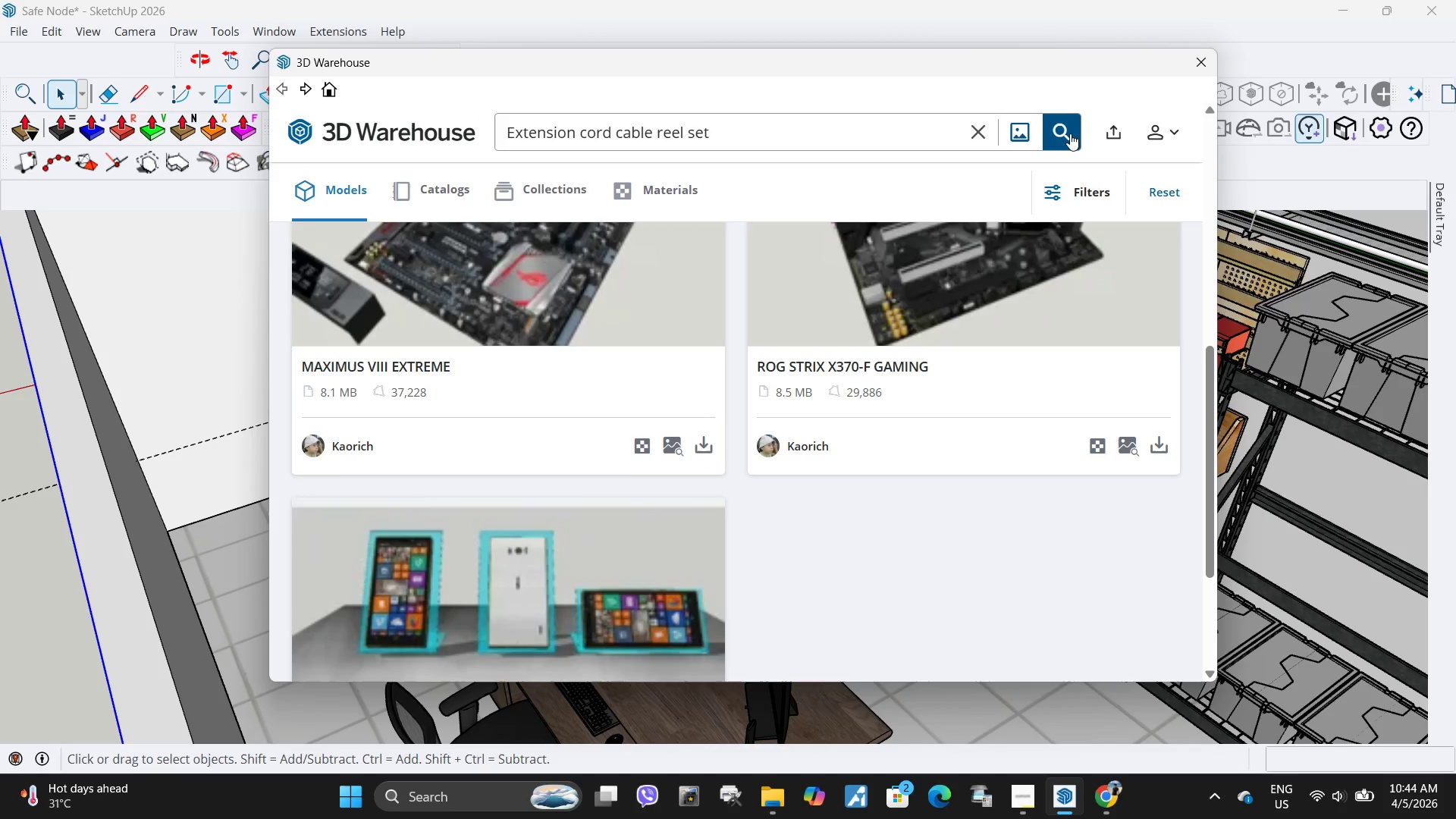 
left_click([1070, 133])
 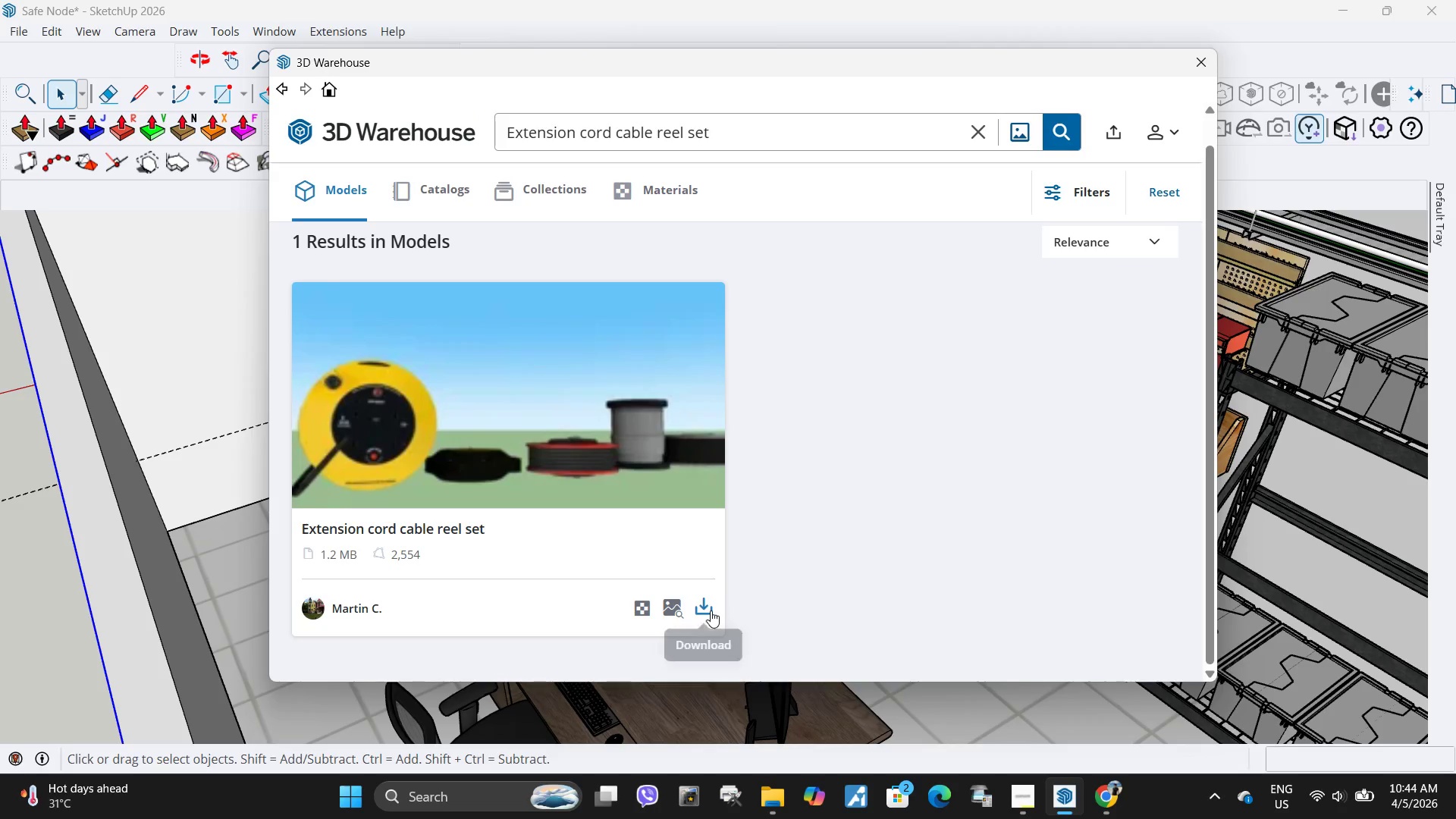 
left_click([692, 390])
 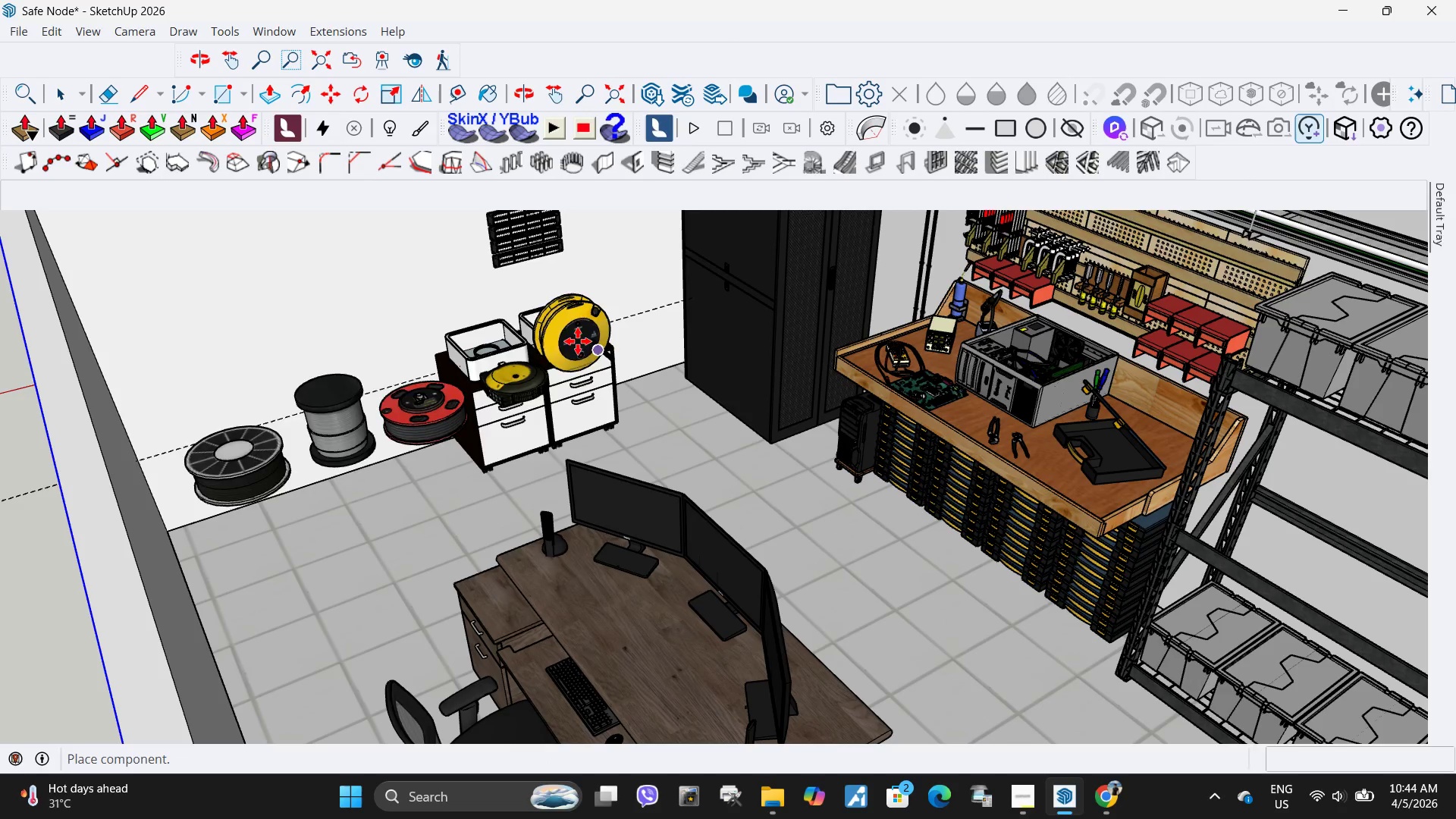 
wait(5.67)
 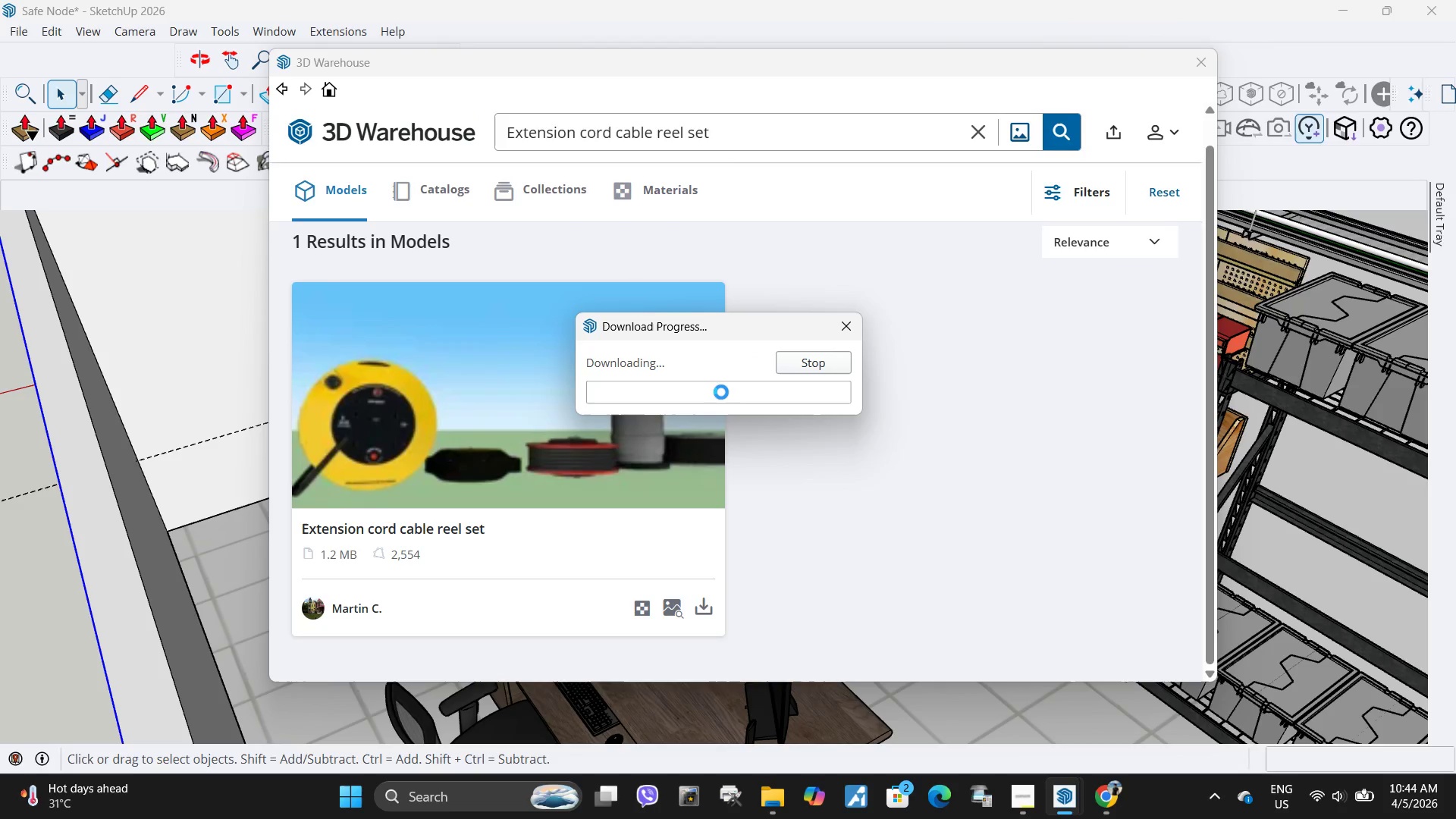 
left_click([689, 419])
 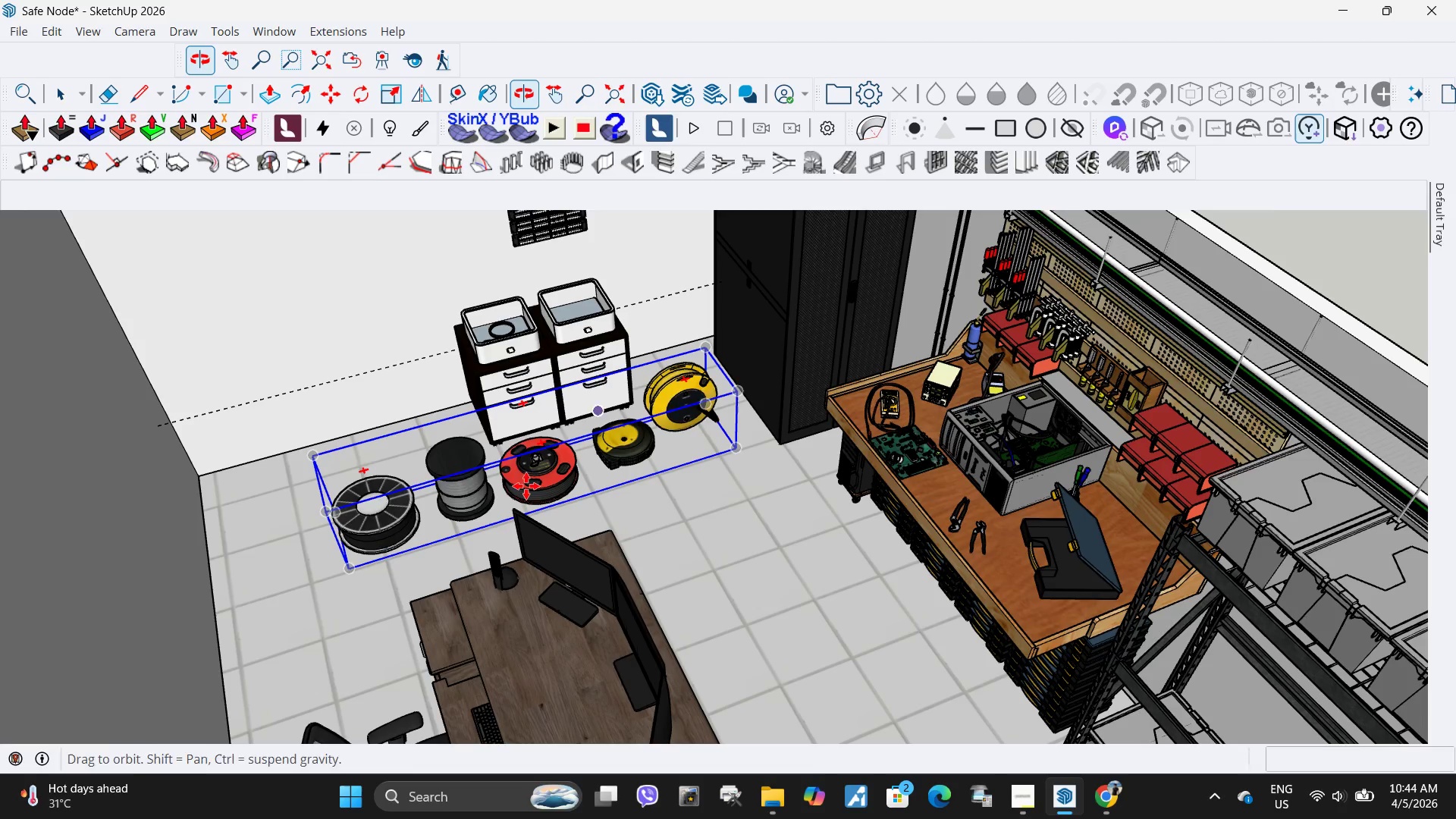 
key(Space)
 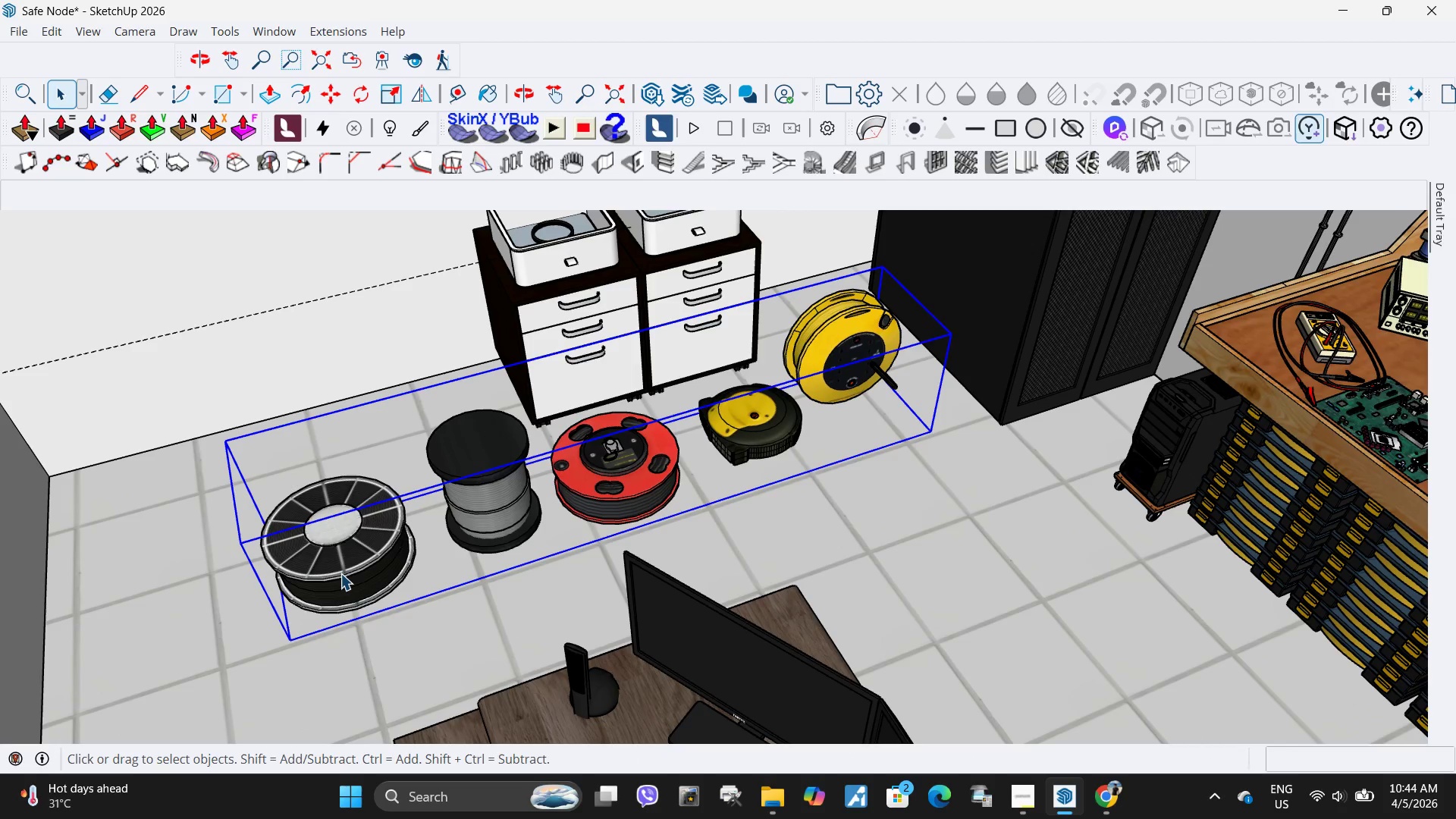 
scroll: coordinate [425, 475], scroll_direction: up, amount: 6.0
 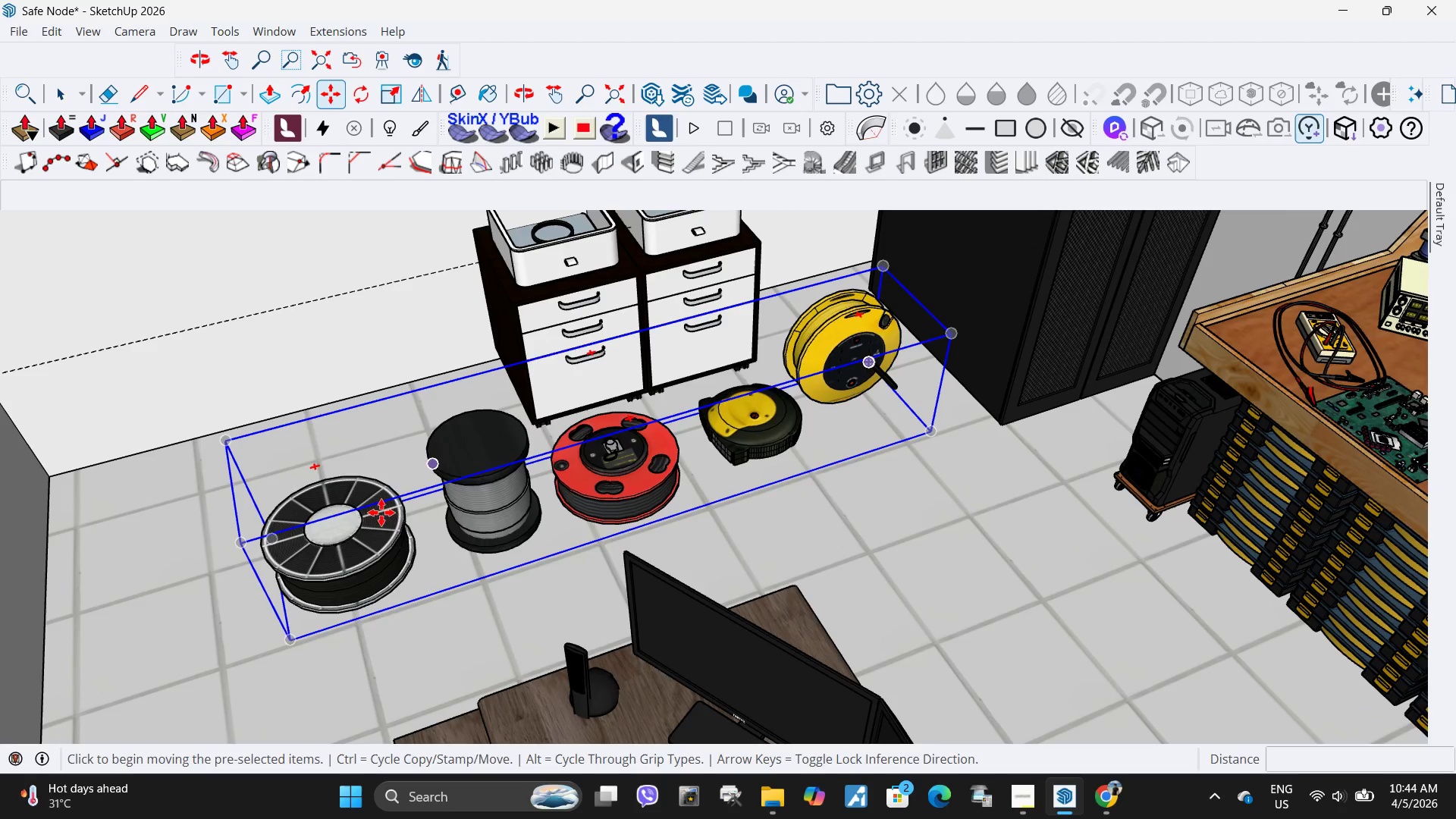 
double_click([340, 573])
 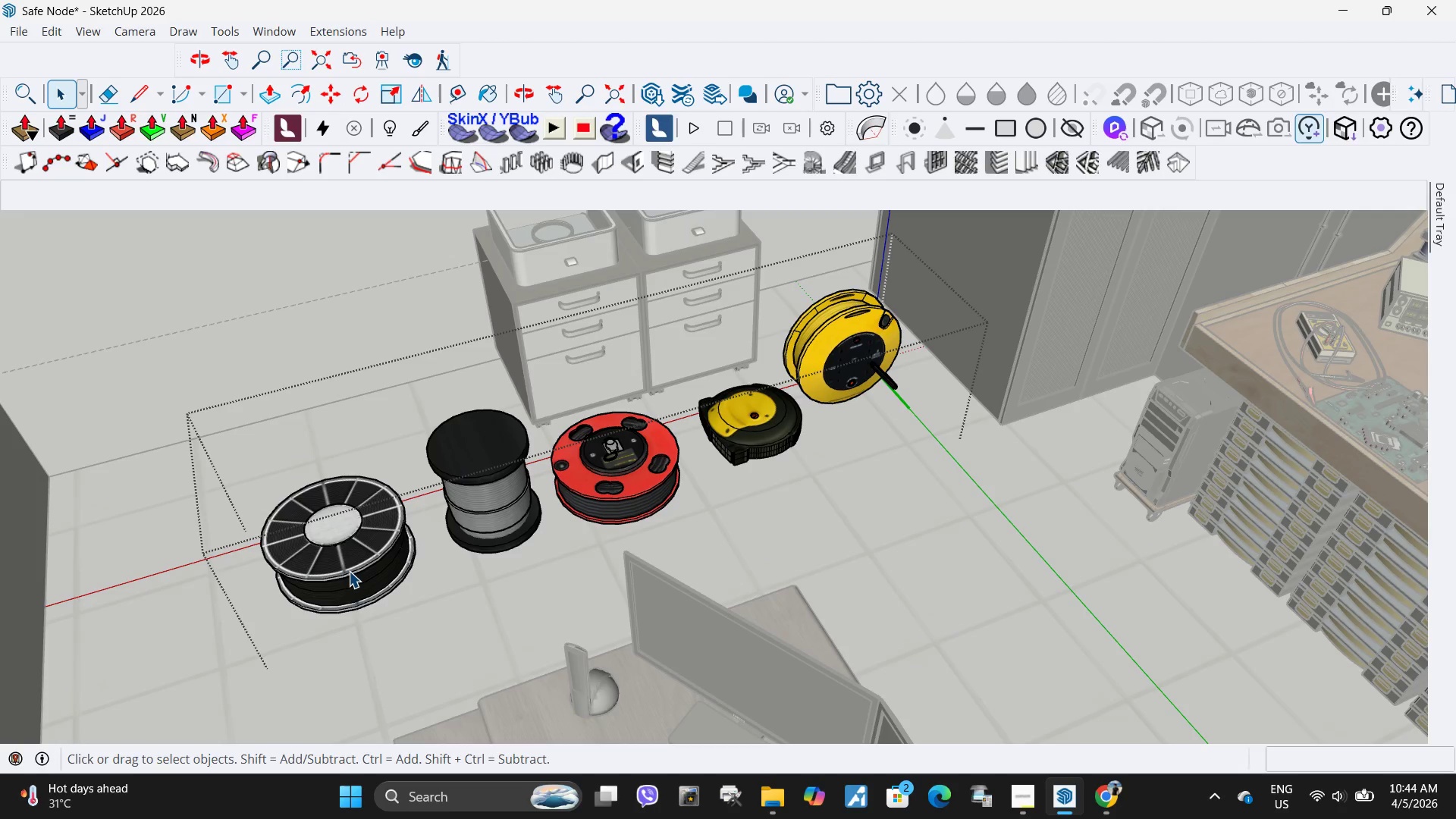 
left_click([349, 571])
 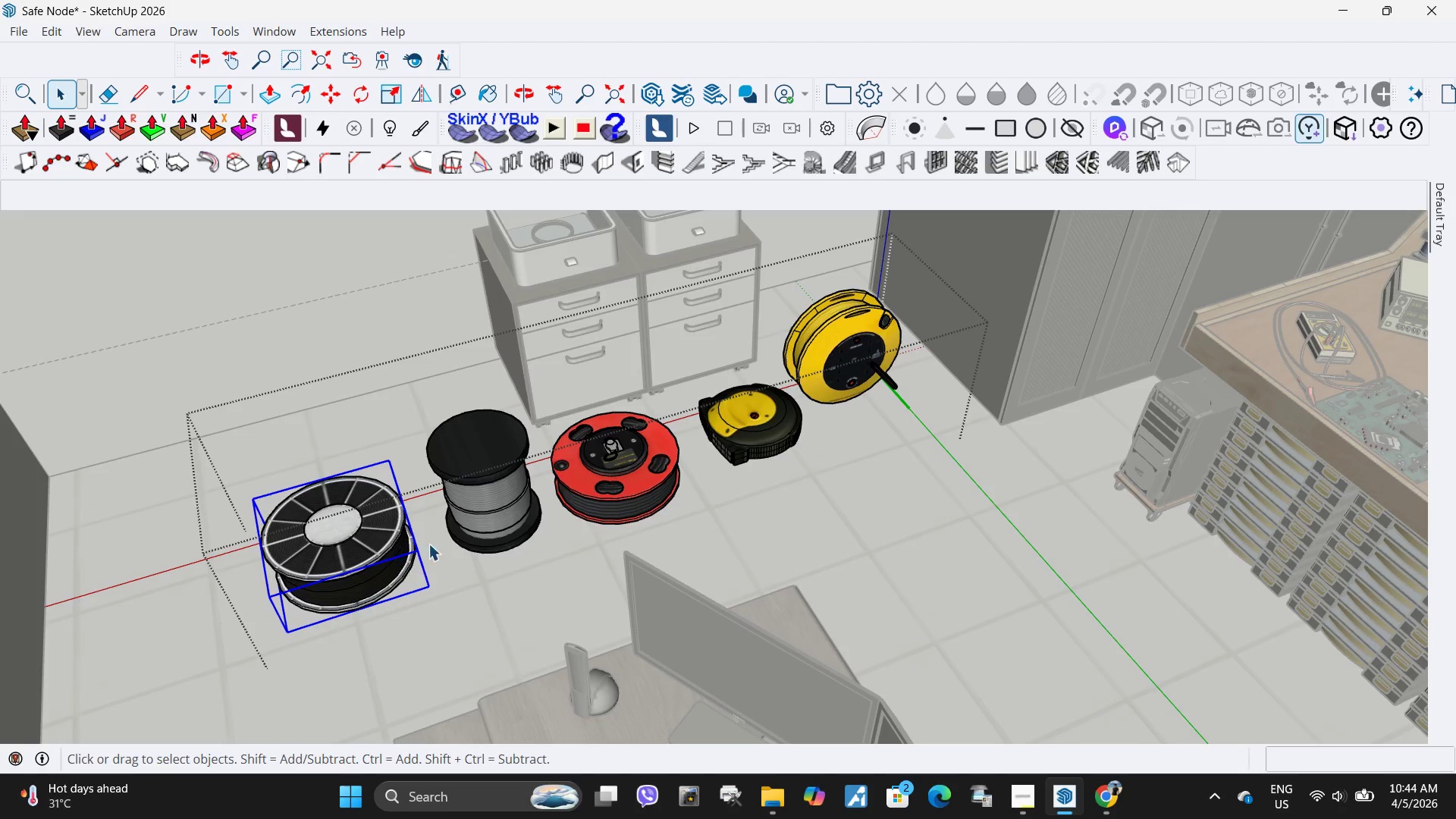 
key(Delete)
 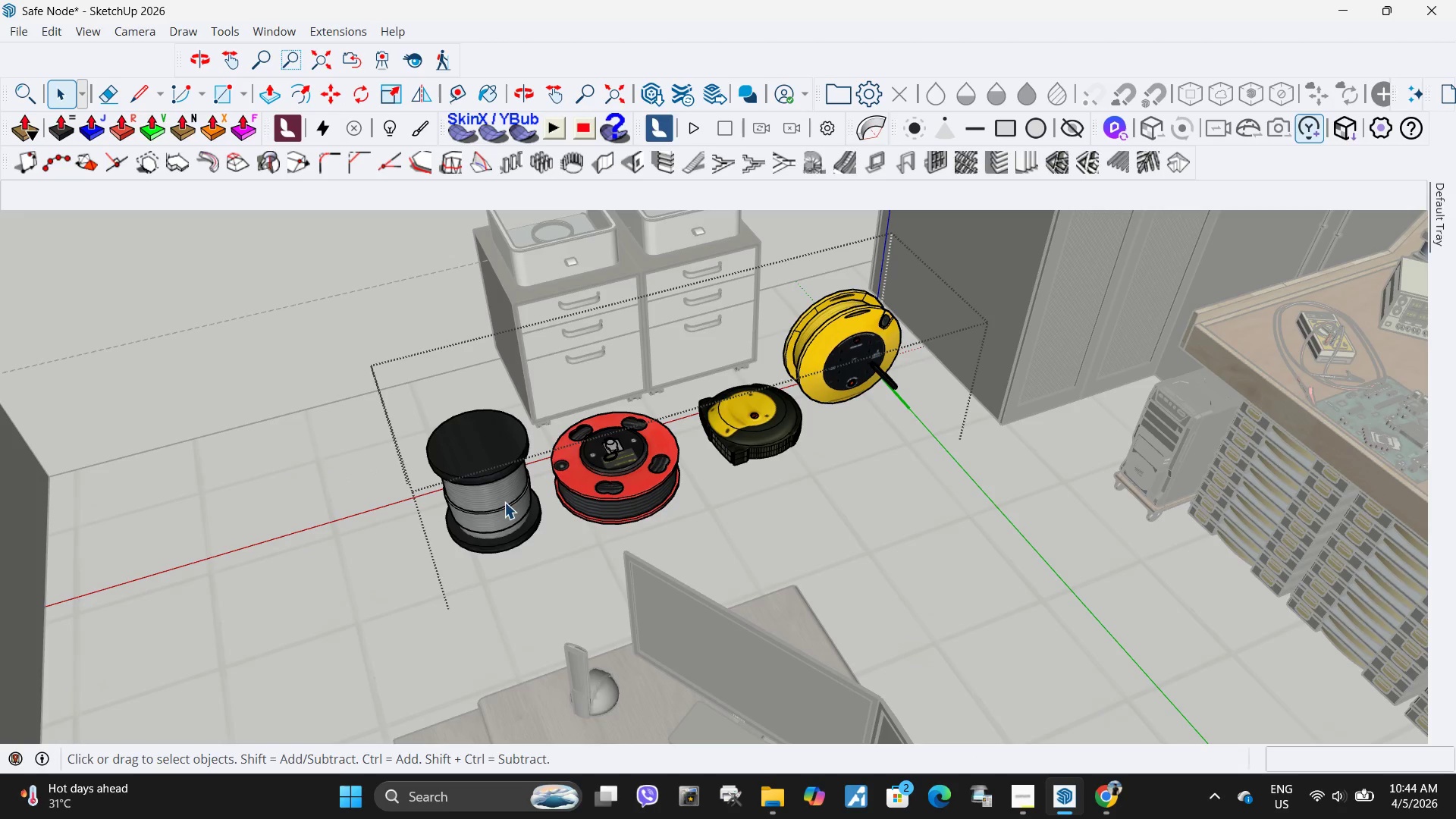 
left_click_drag(start_coordinate=[500, 506], to_coordinate=[497, 508])
 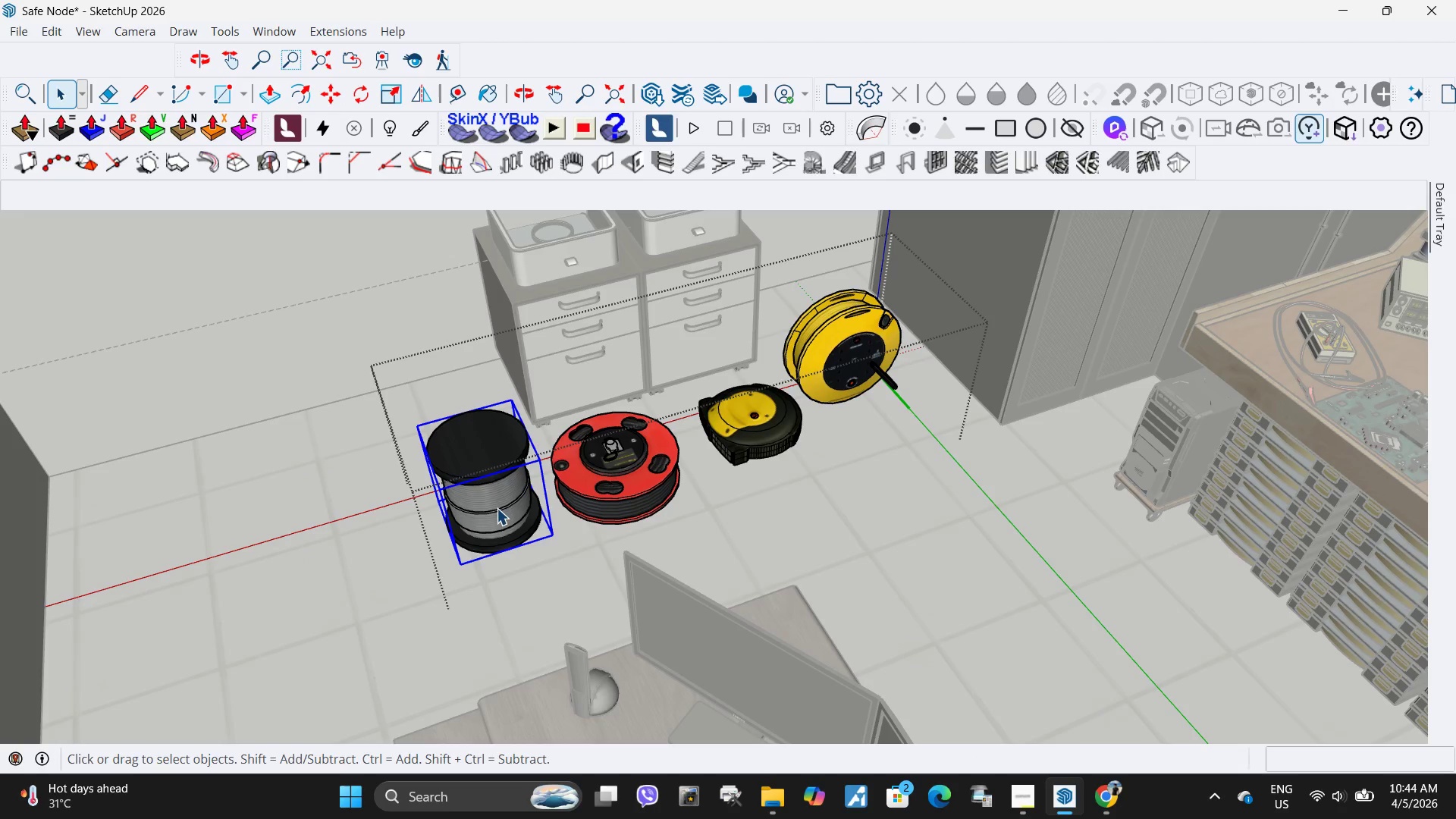 
key(Delete)
 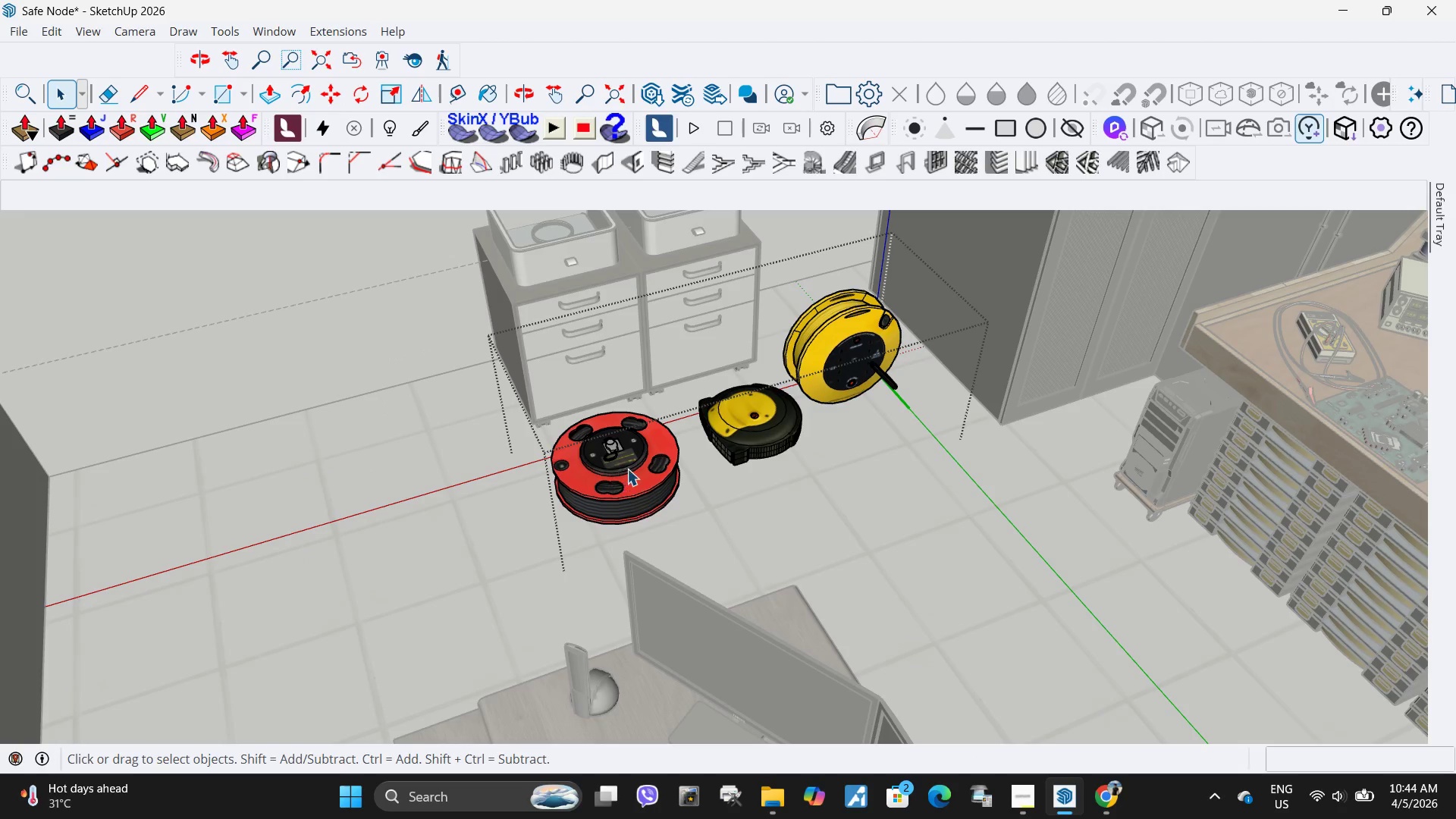 
left_click([627, 469])
 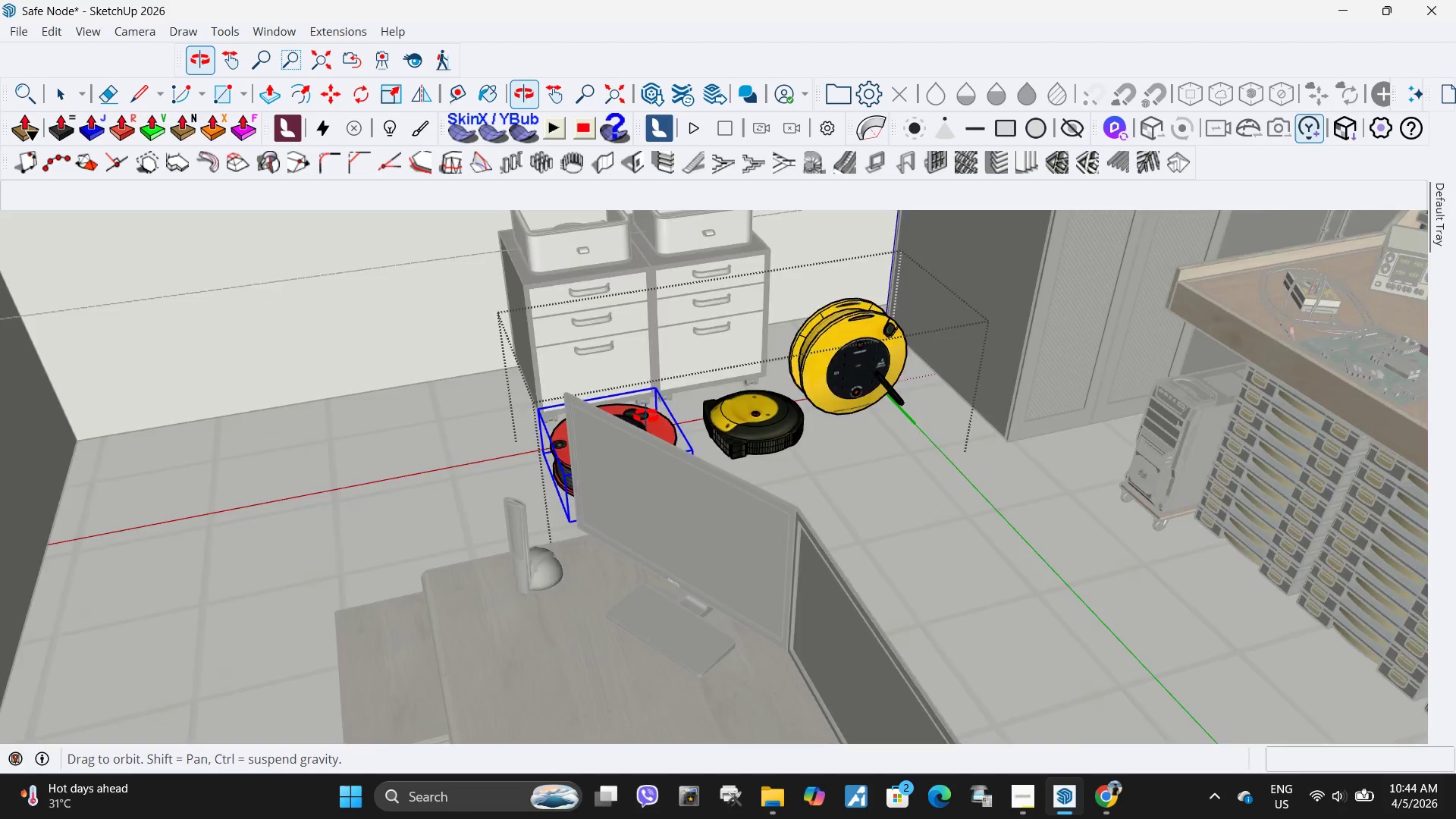 
key(Delete)
 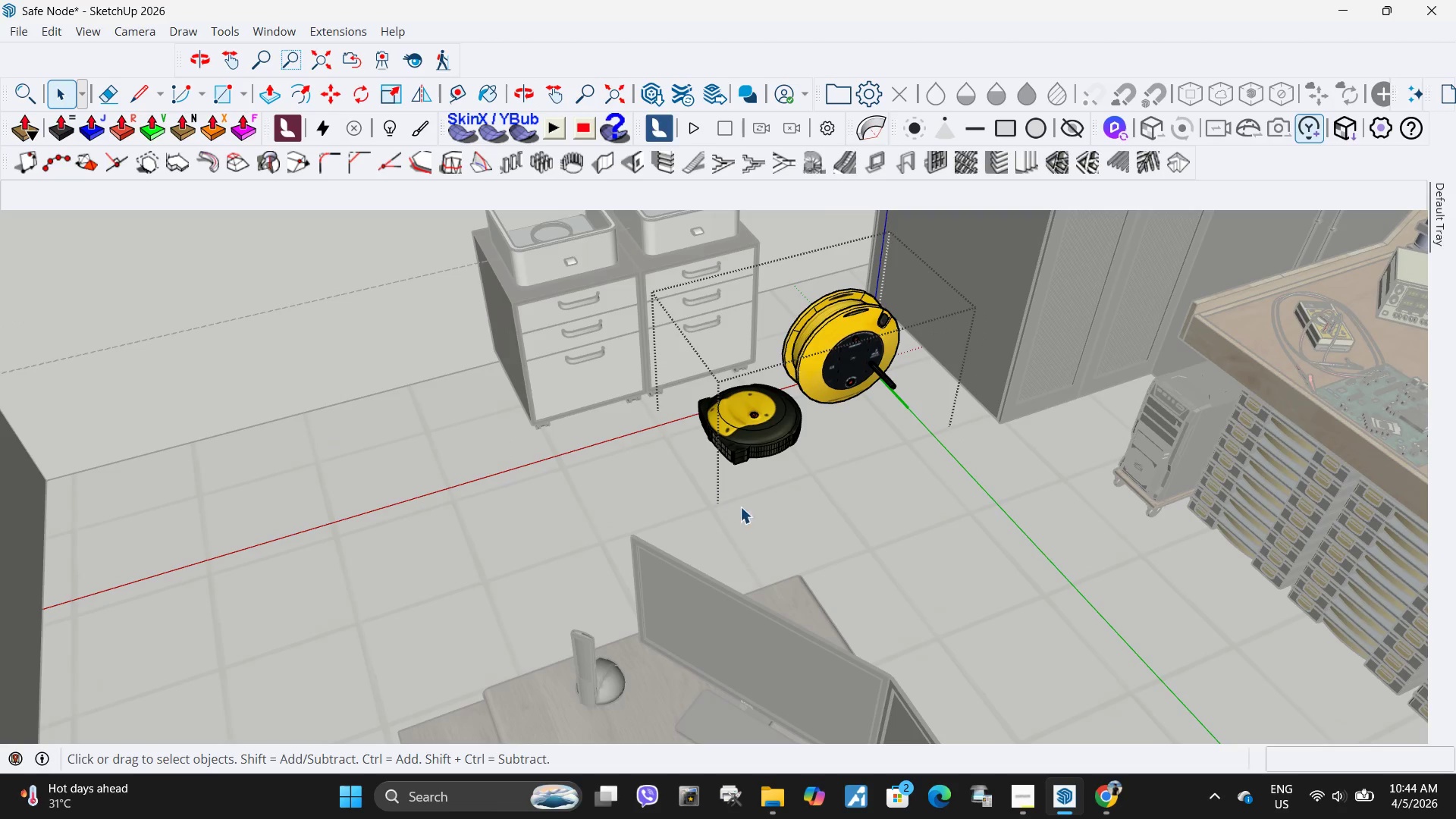 
key(Escape)
 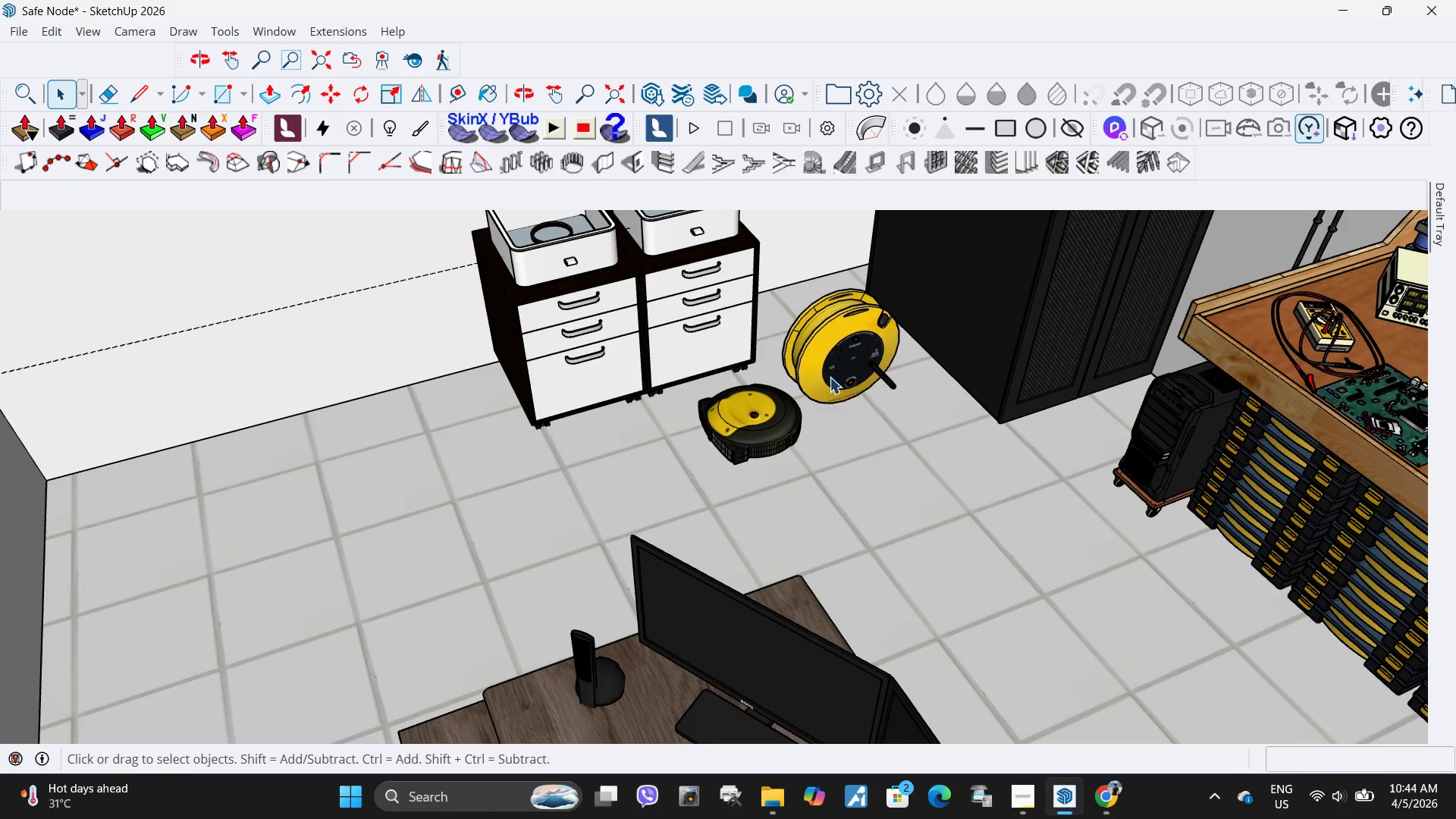 
left_click([830, 375])
 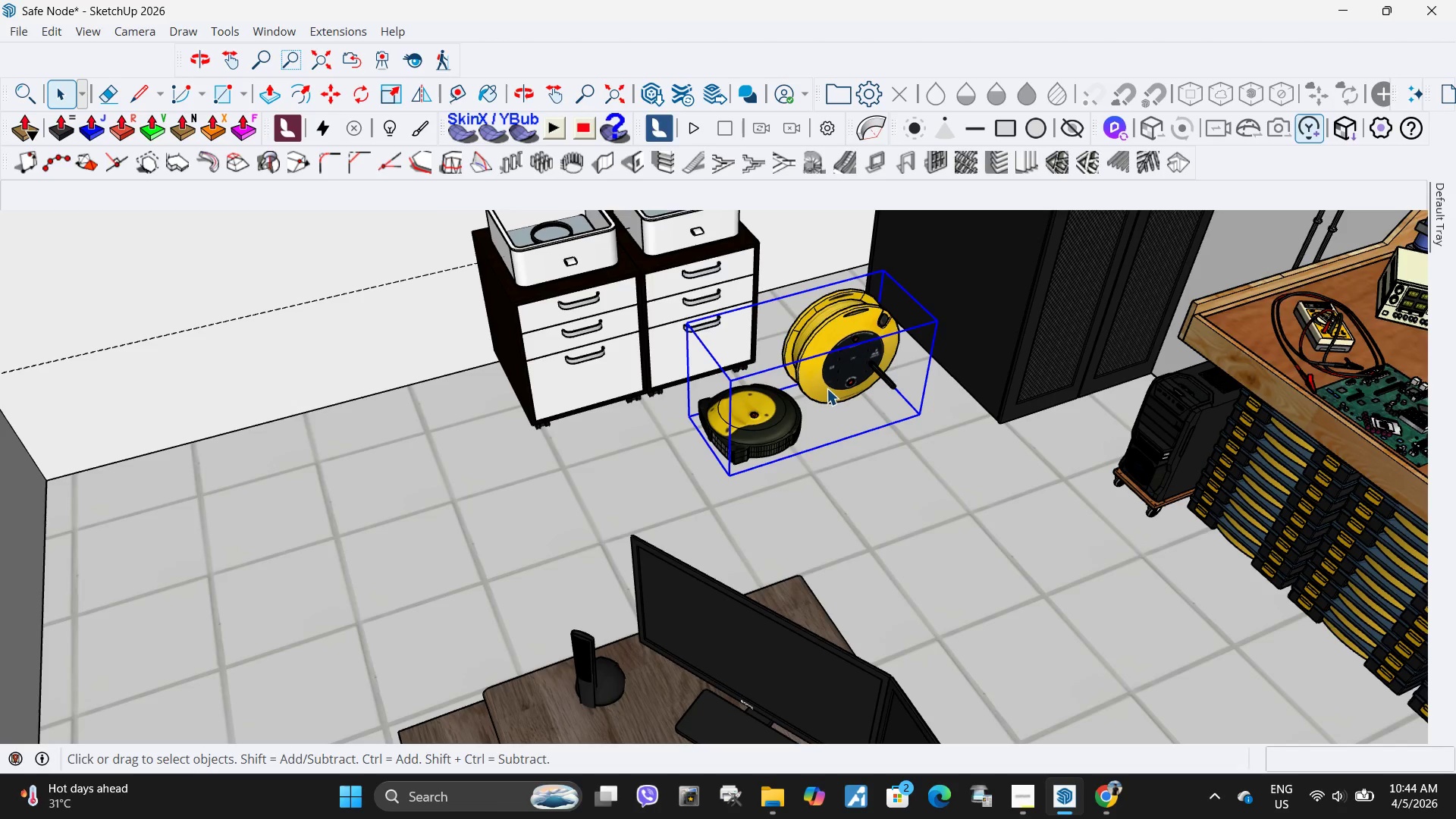 
scroll: coordinate [827, 388], scroll_direction: up, amount: 5.0
 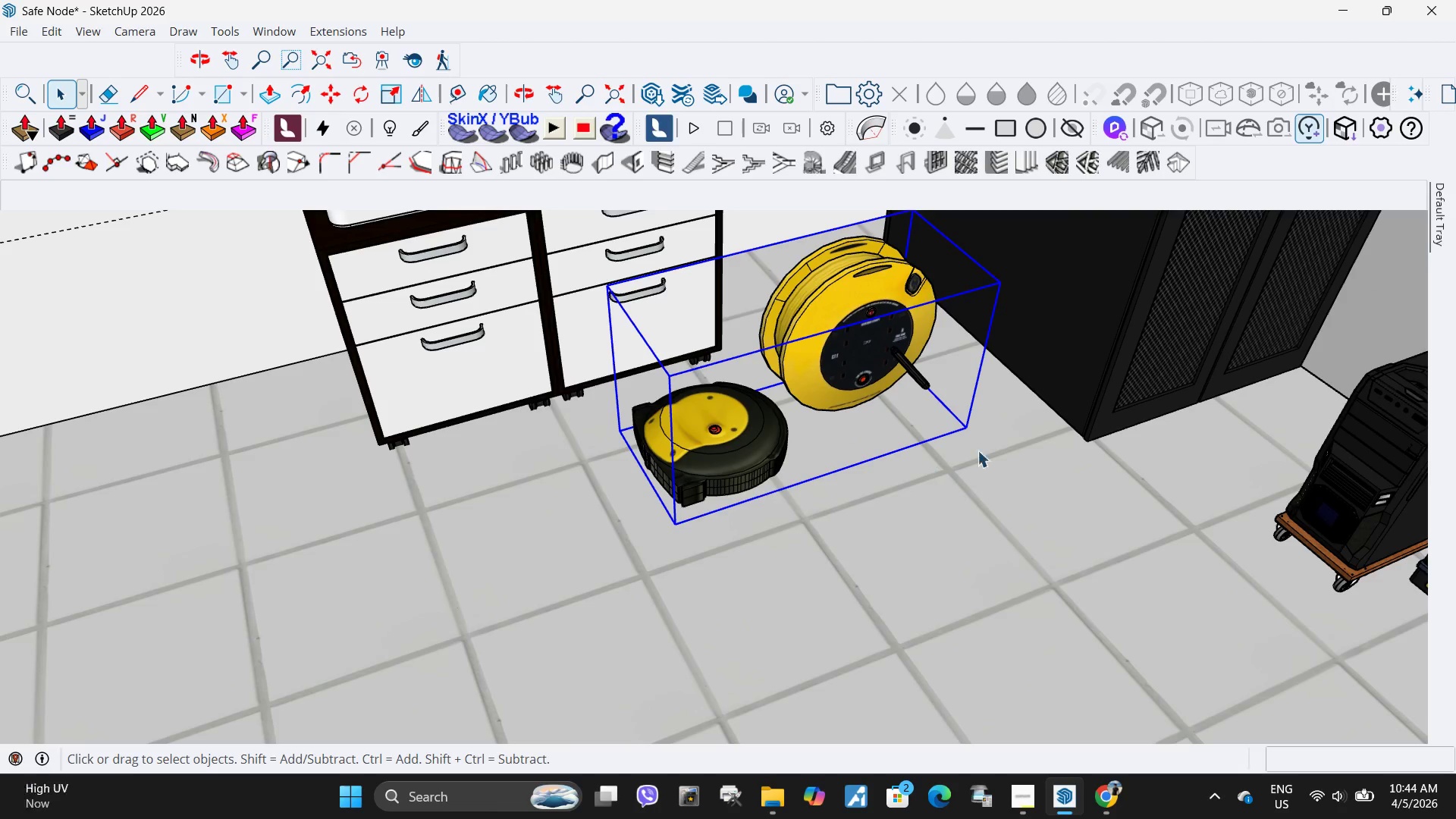 
key(M)
 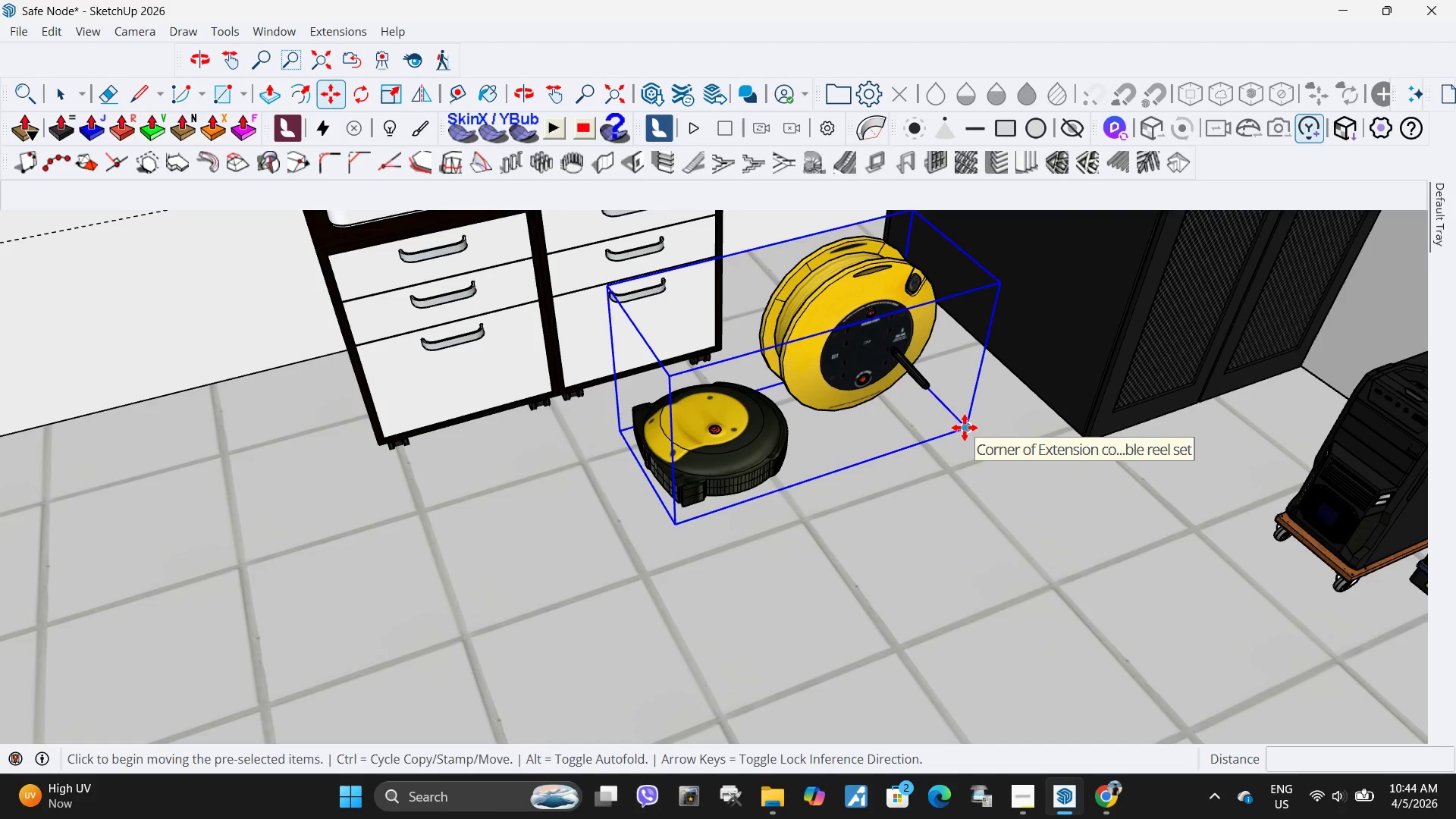 
left_click([965, 428])
 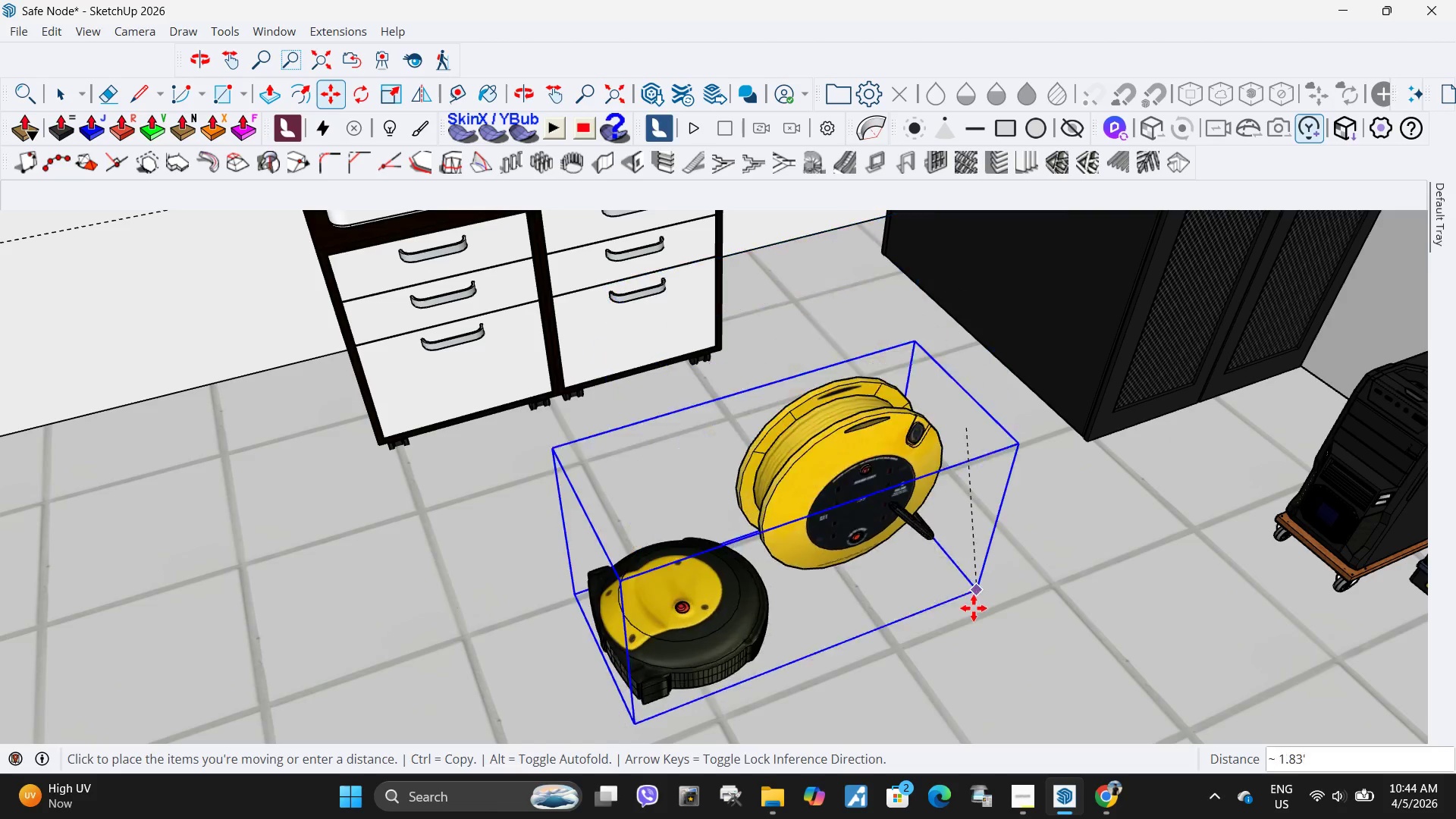 
scroll: coordinate [960, 621], scroll_direction: down, amount: 6.0
 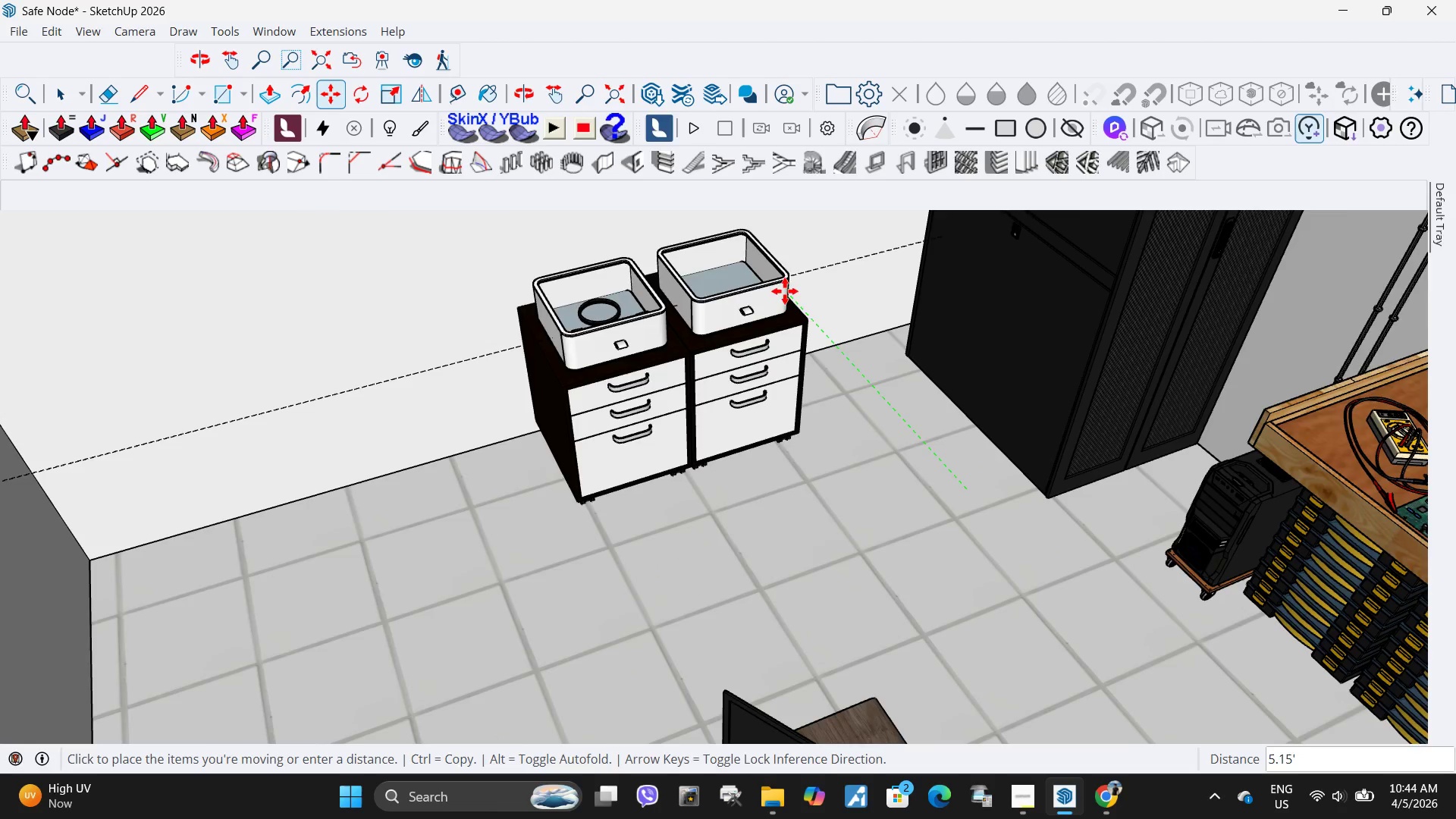 
scroll: coordinate [760, 311], scroll_direction: up, amount: 5.0
 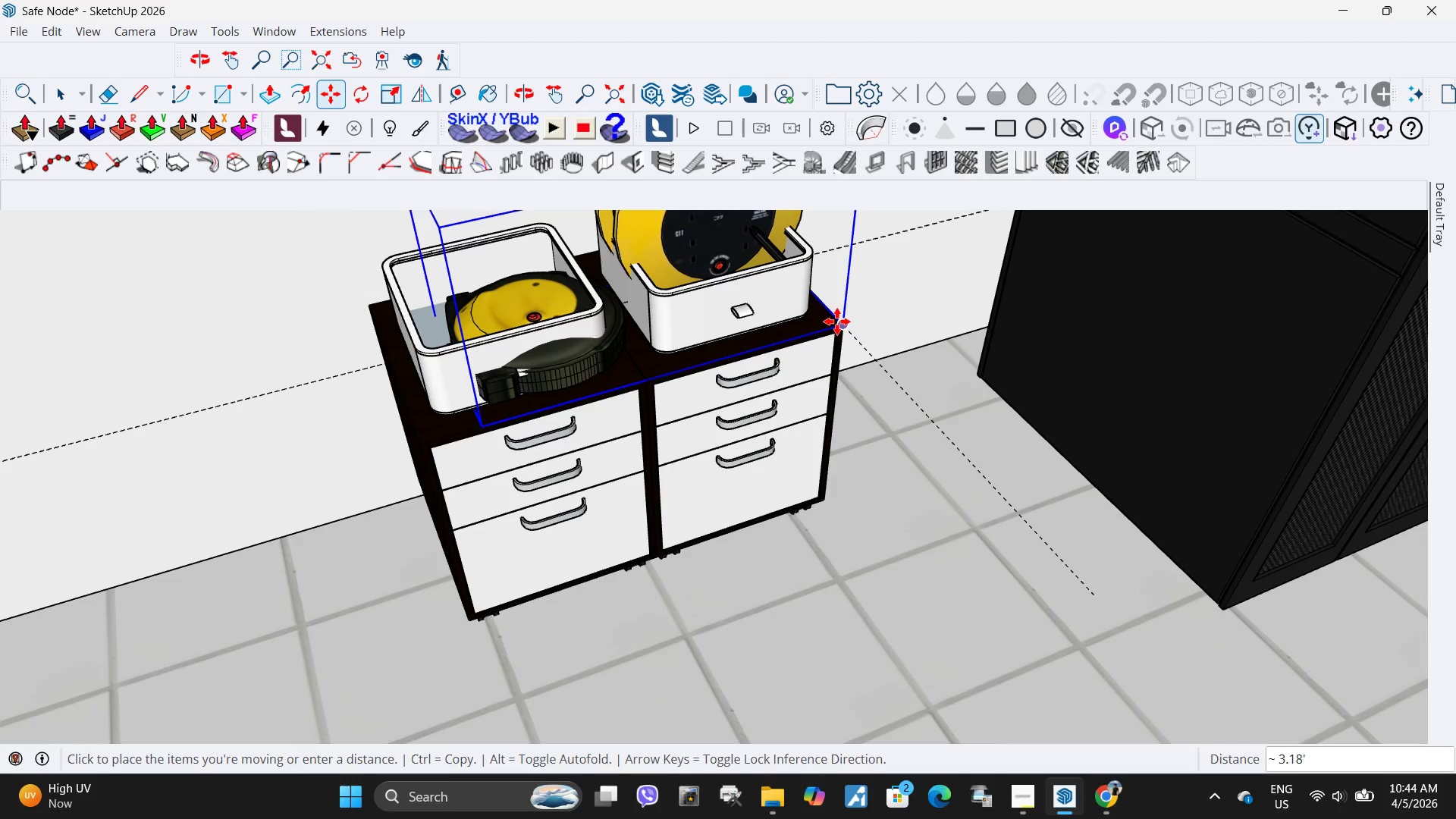 
left_click([837, 322])
 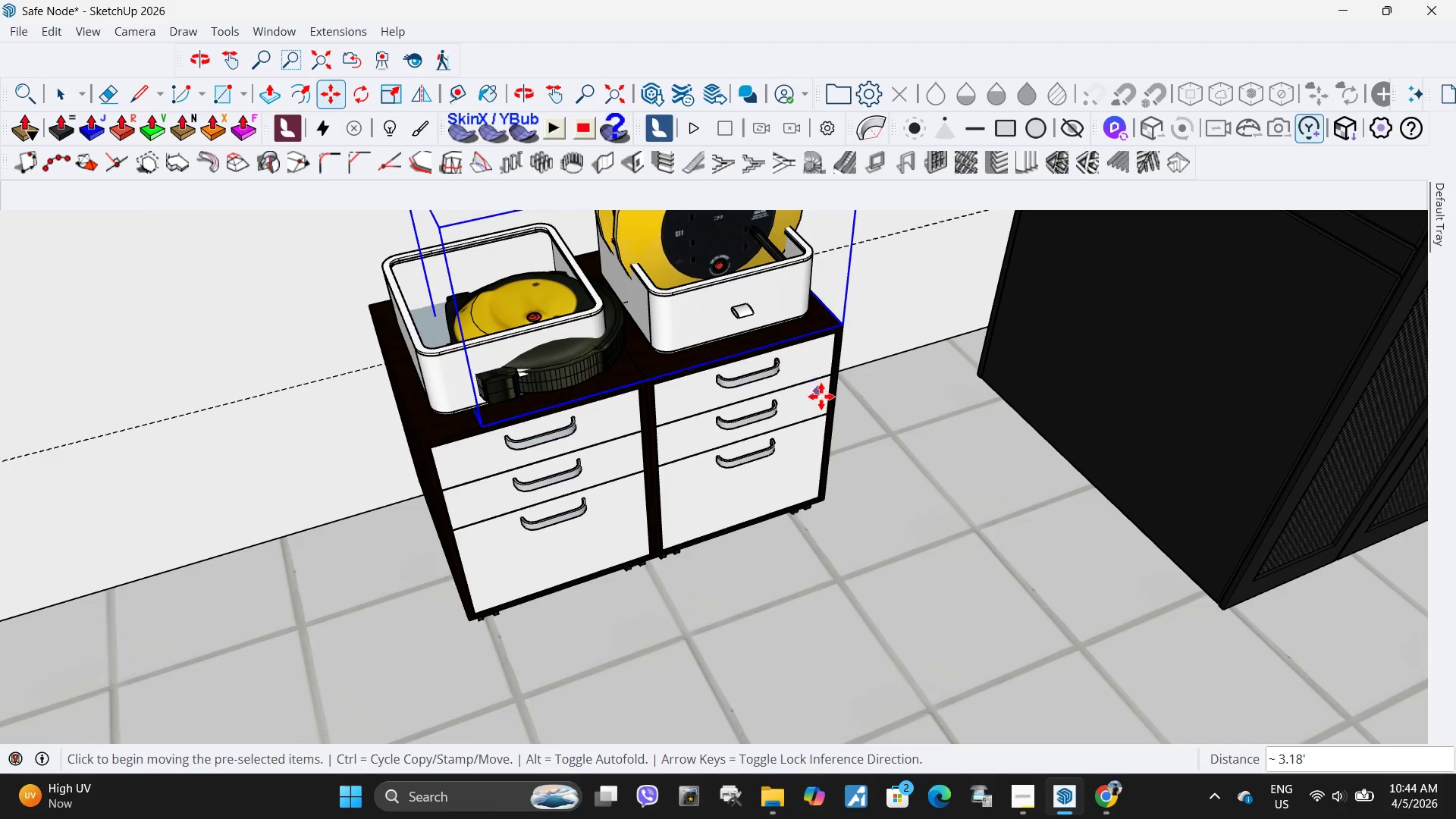 
key(S)
 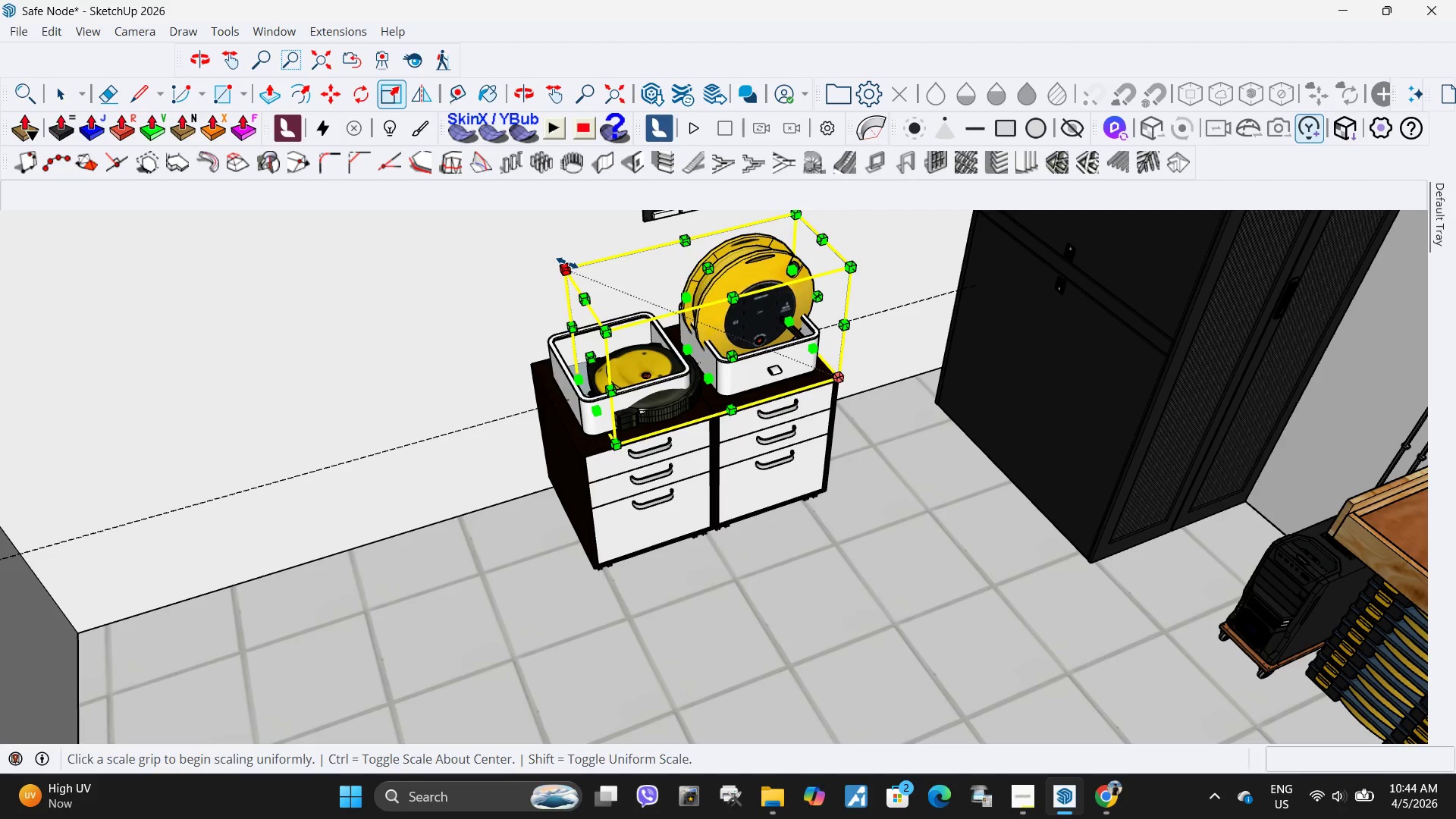 
scroll: coordinate [830, 482], scroll_direction: down, amount: 6.0
 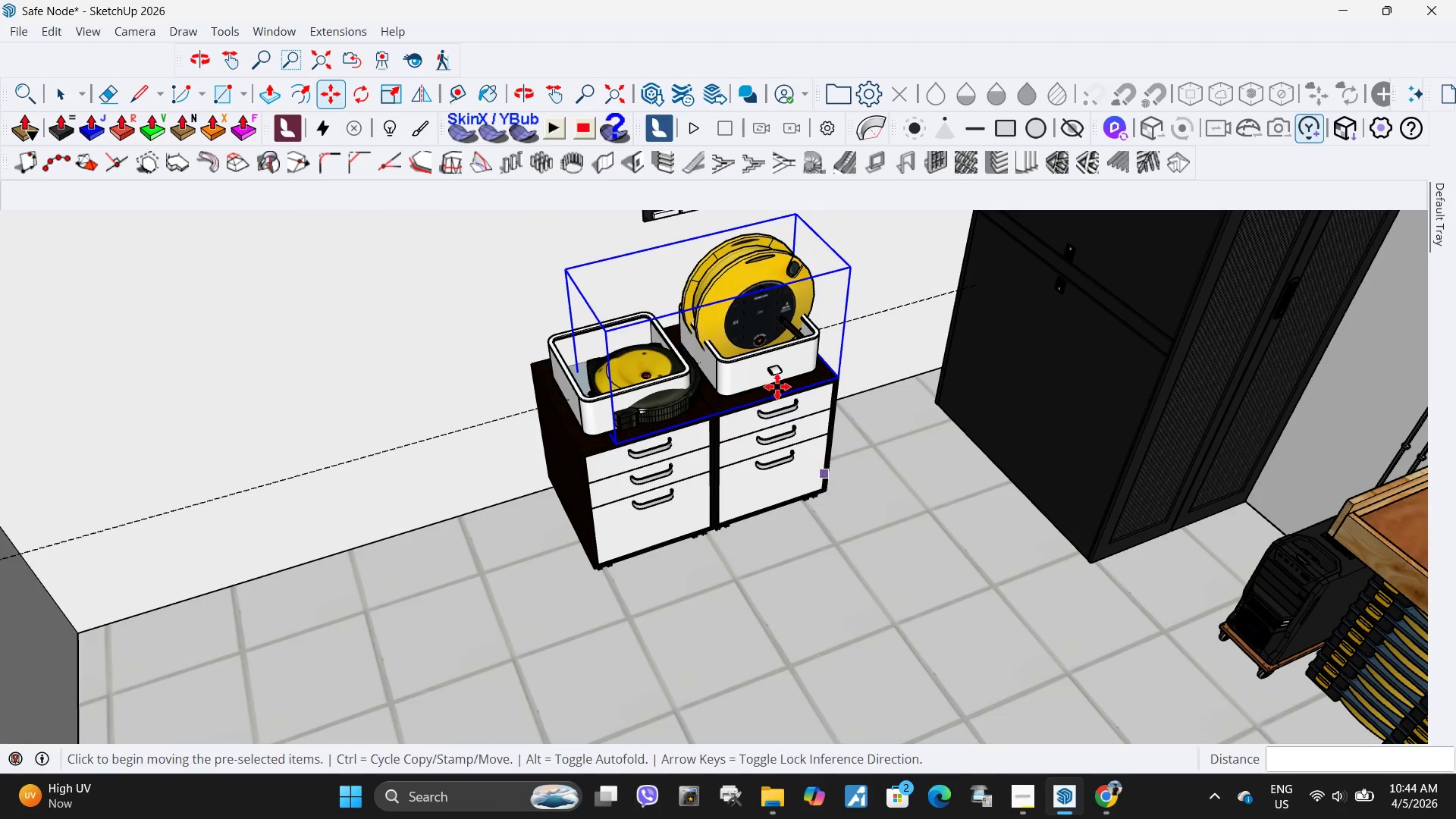 
left_click([567, 263])
 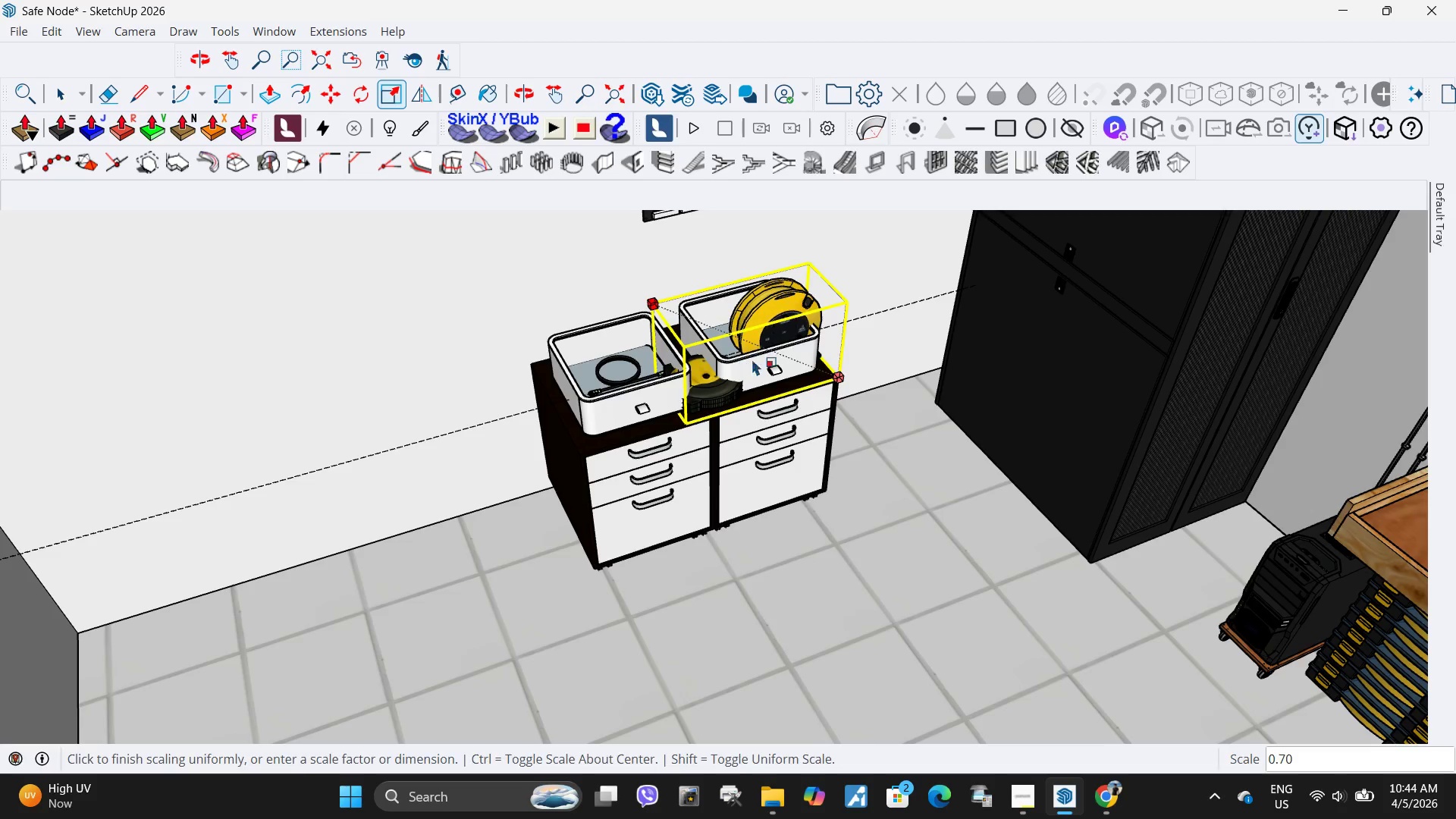 
key(M)
 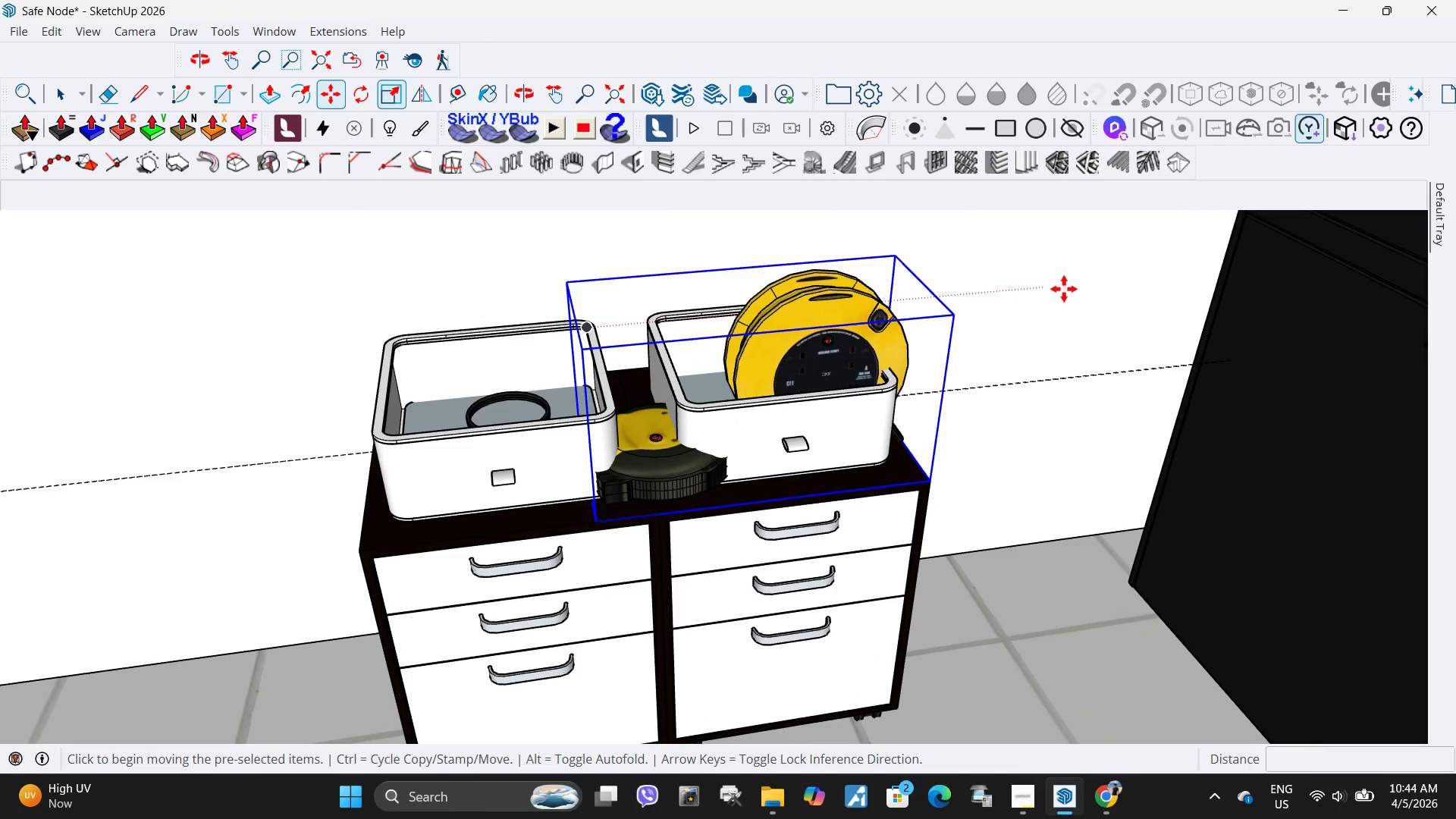 
scroll: coordinate [968, 378], scroll_direction: up, amount: 6.0
 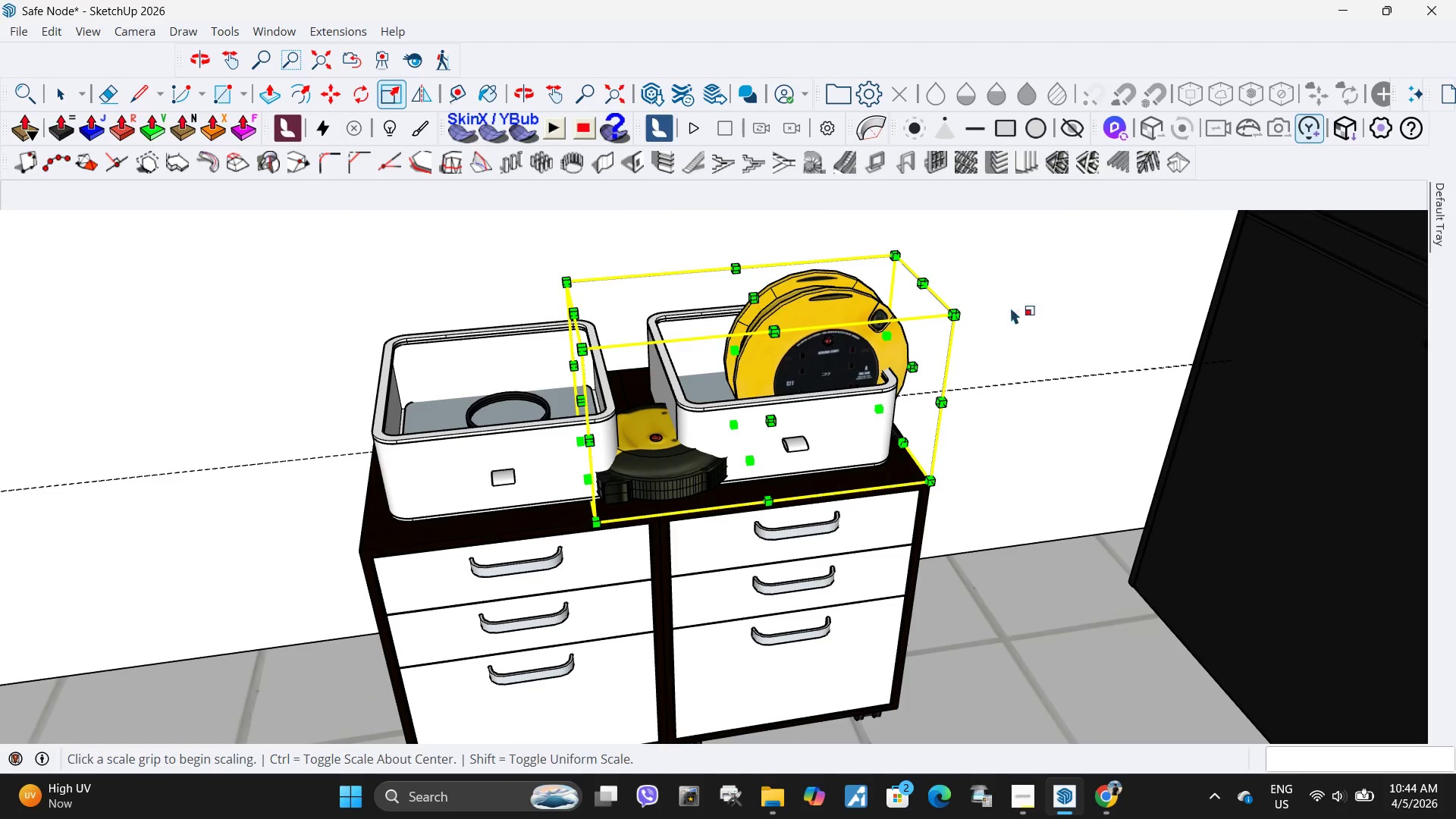 
left_click([1064, 289])
 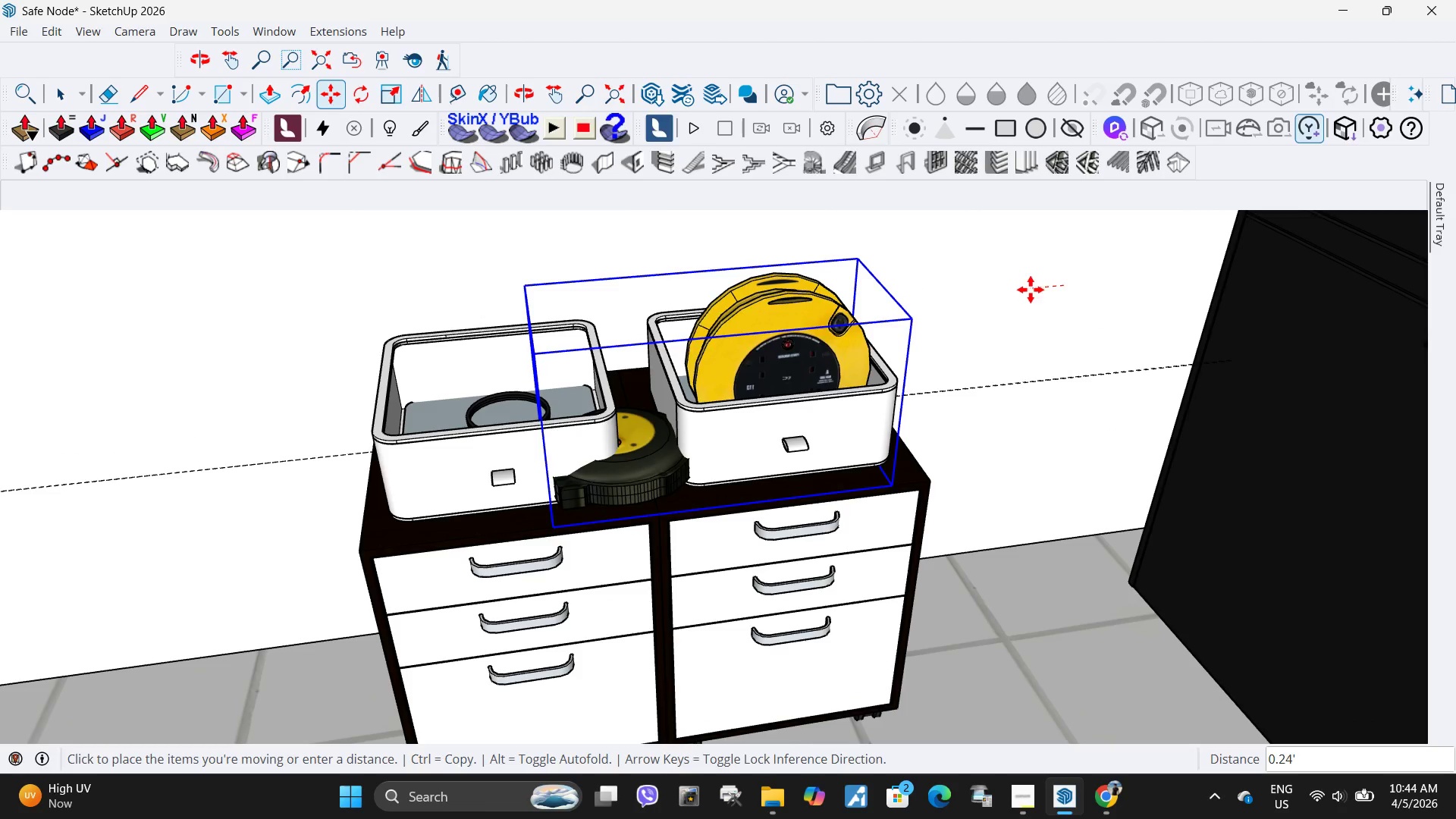 
left_click([1030, 290])
 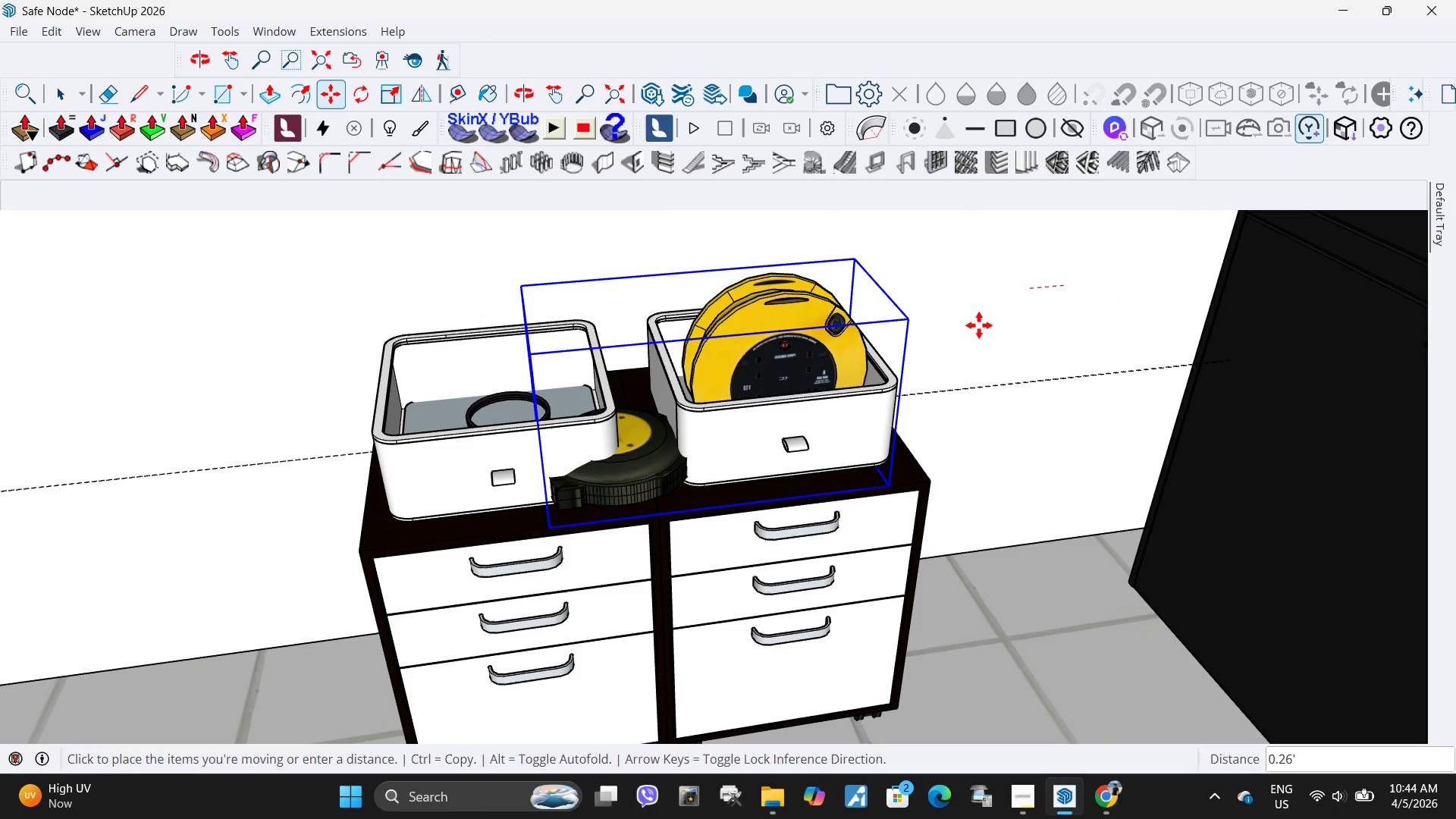 
key(Space)
 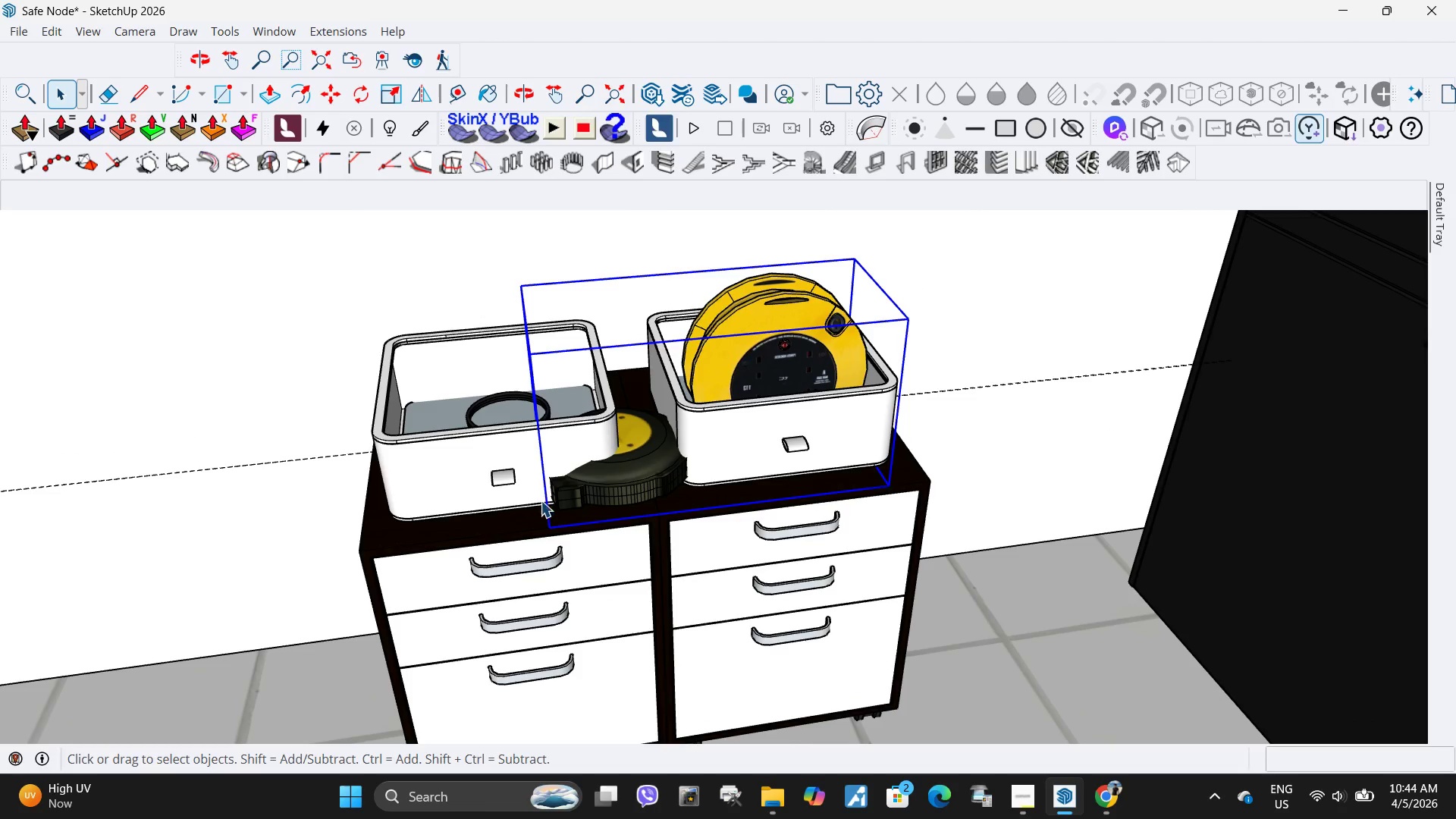 
key(Escape)
 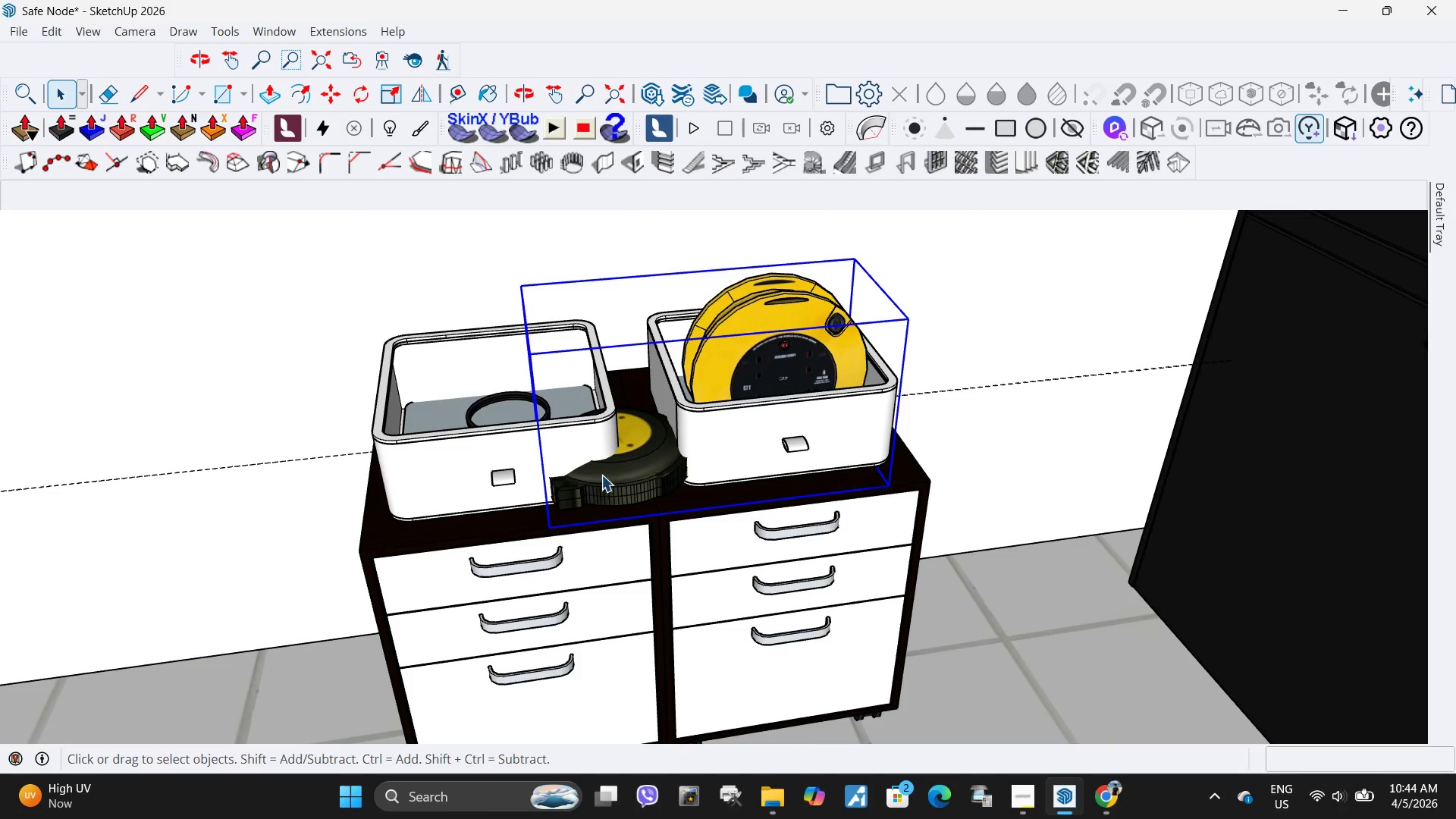 
left_click([601, 475])
 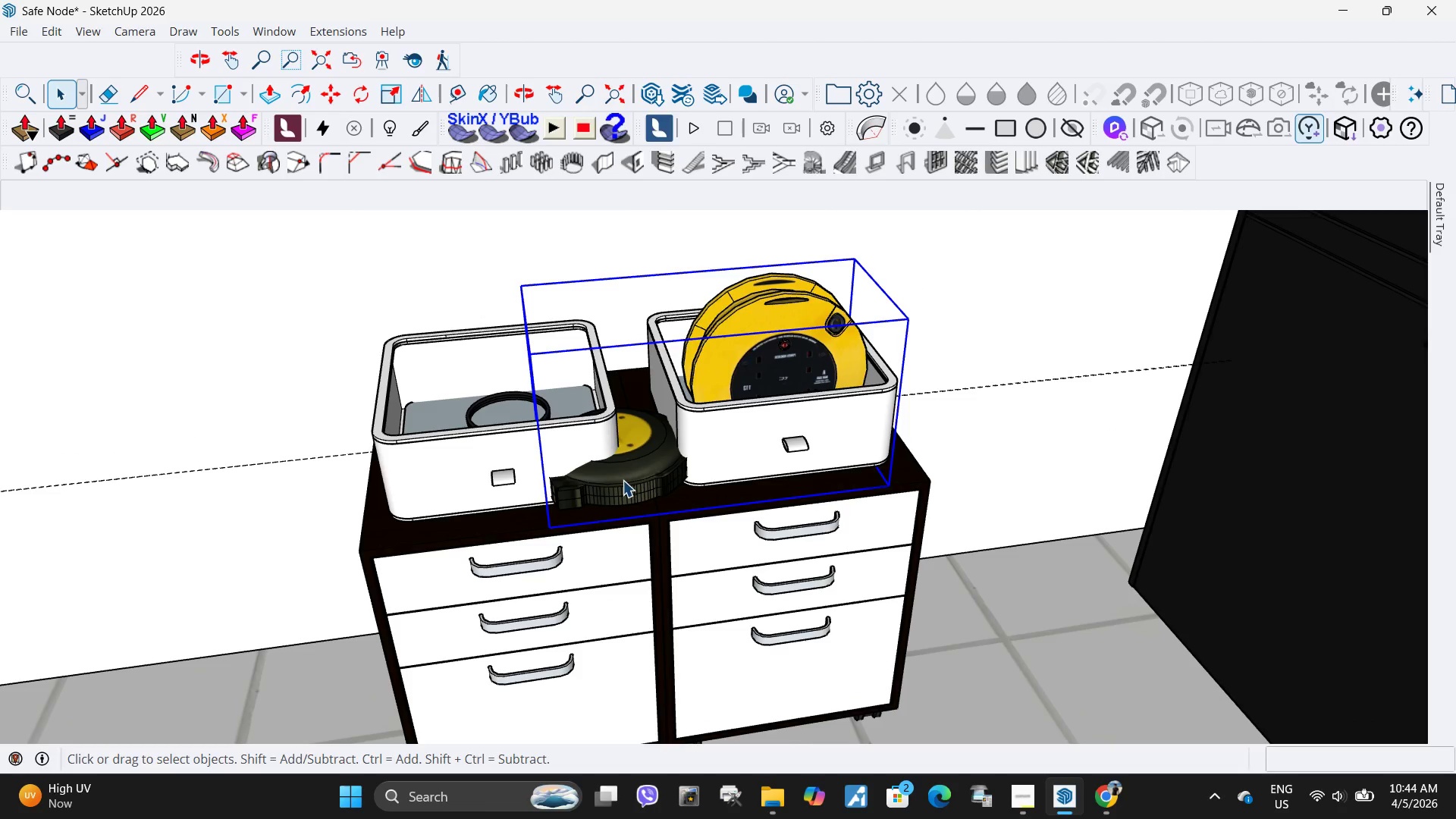 
double_click([623, 480])
 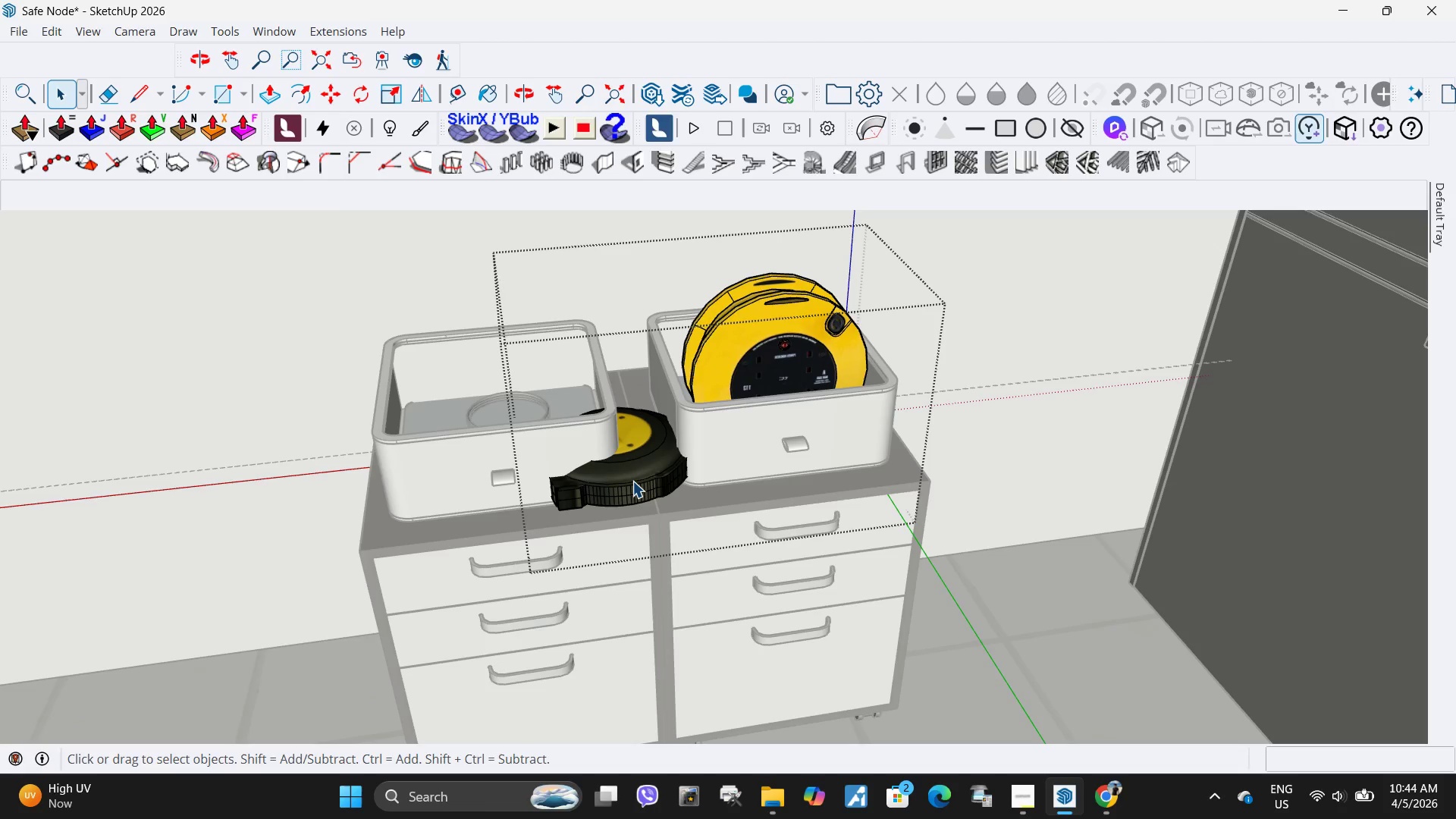 
triple_click([632, 481])
 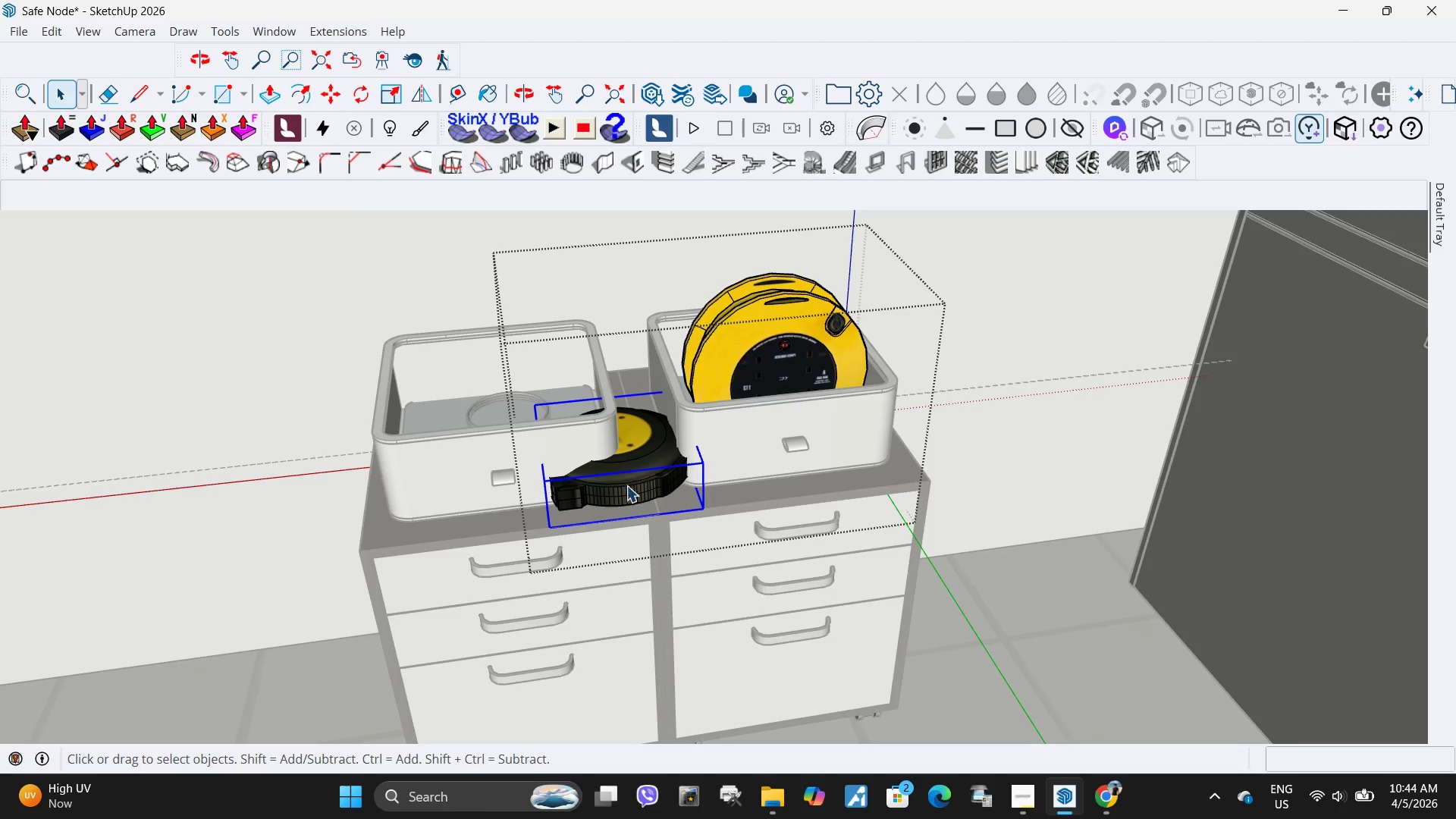 
key(M)
 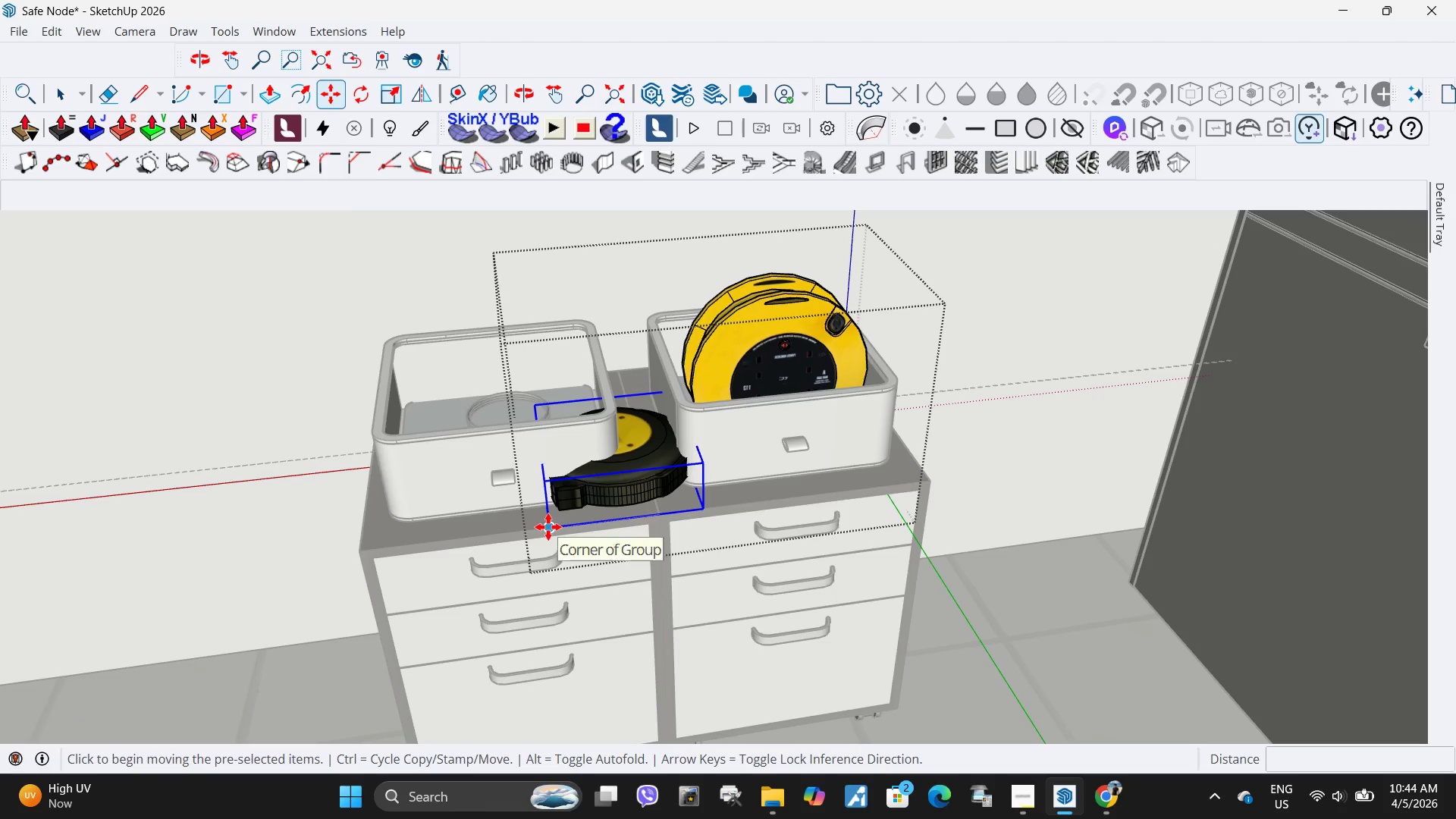 
double_click([548, 527])
 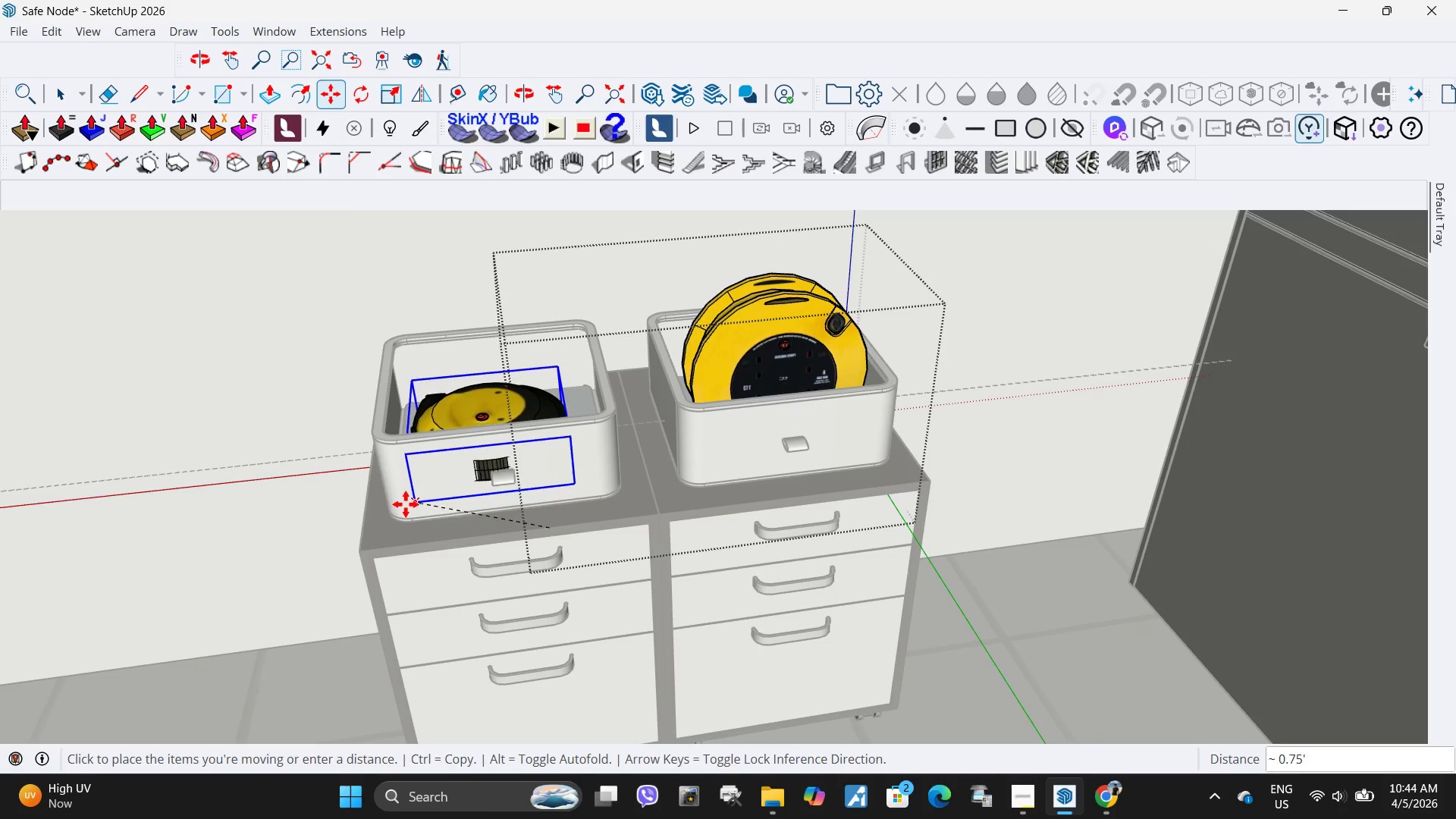 
left_click([406, 504])
 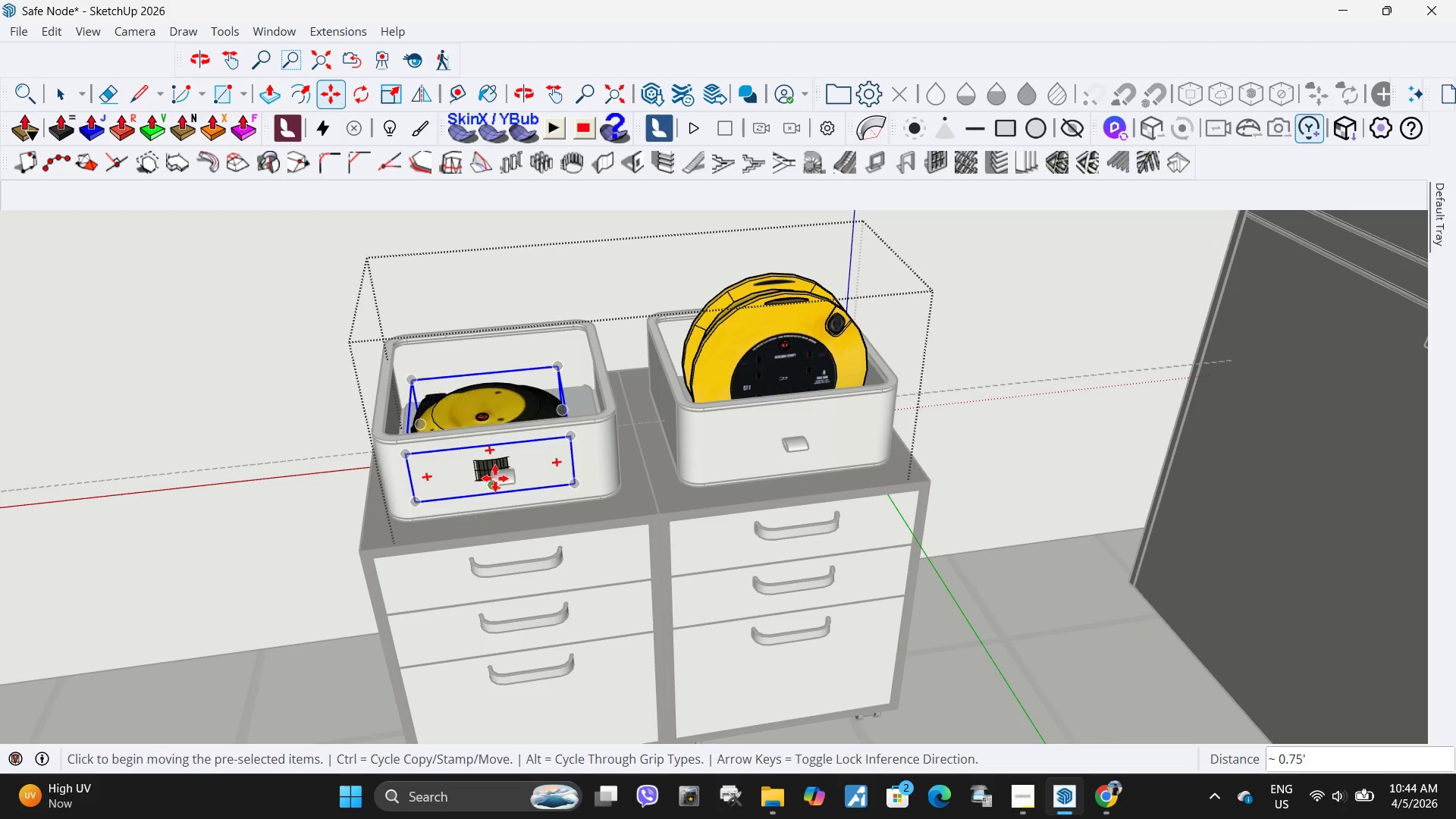 
key(Q)
 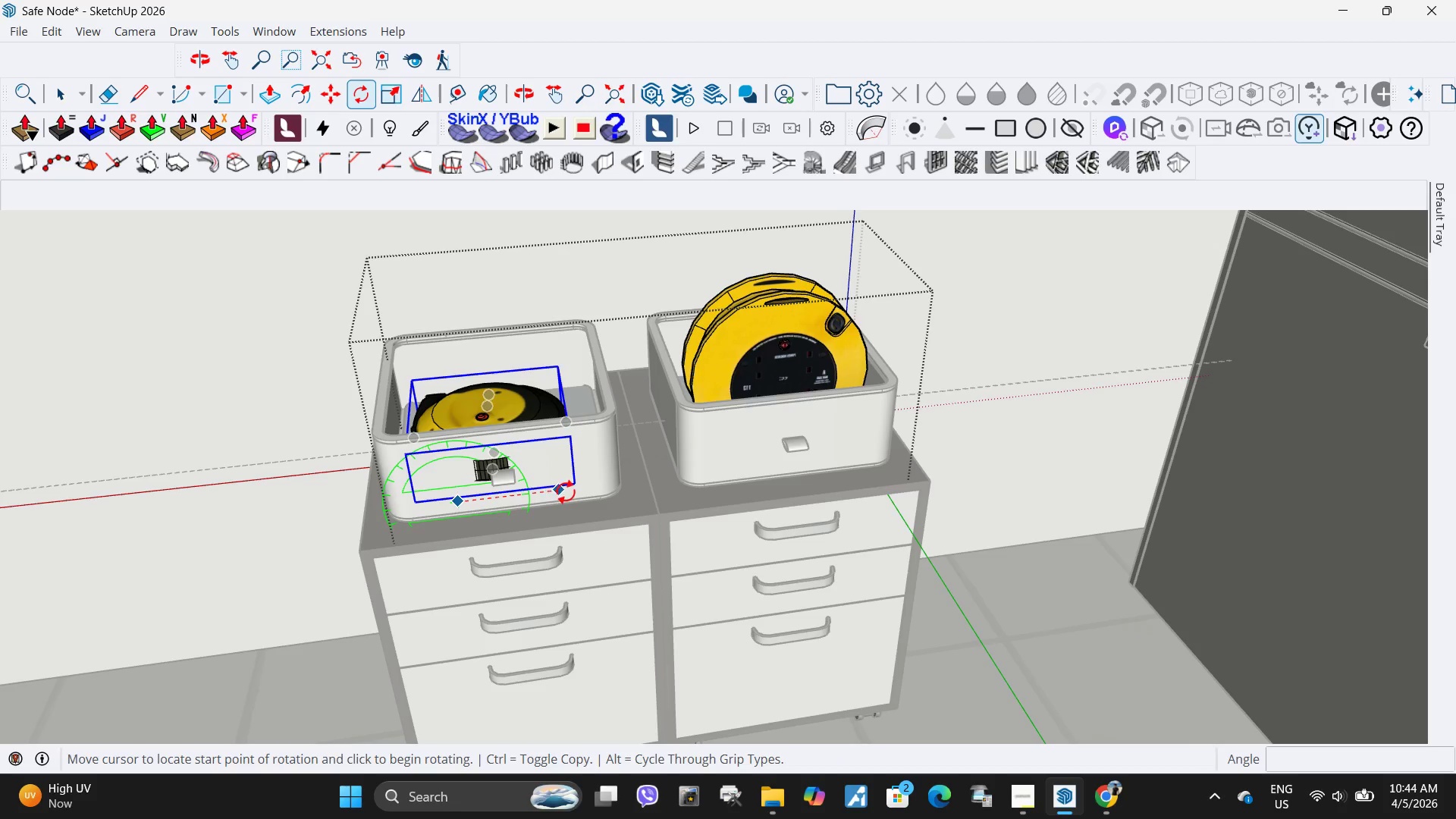 
left_click([567, 491])
 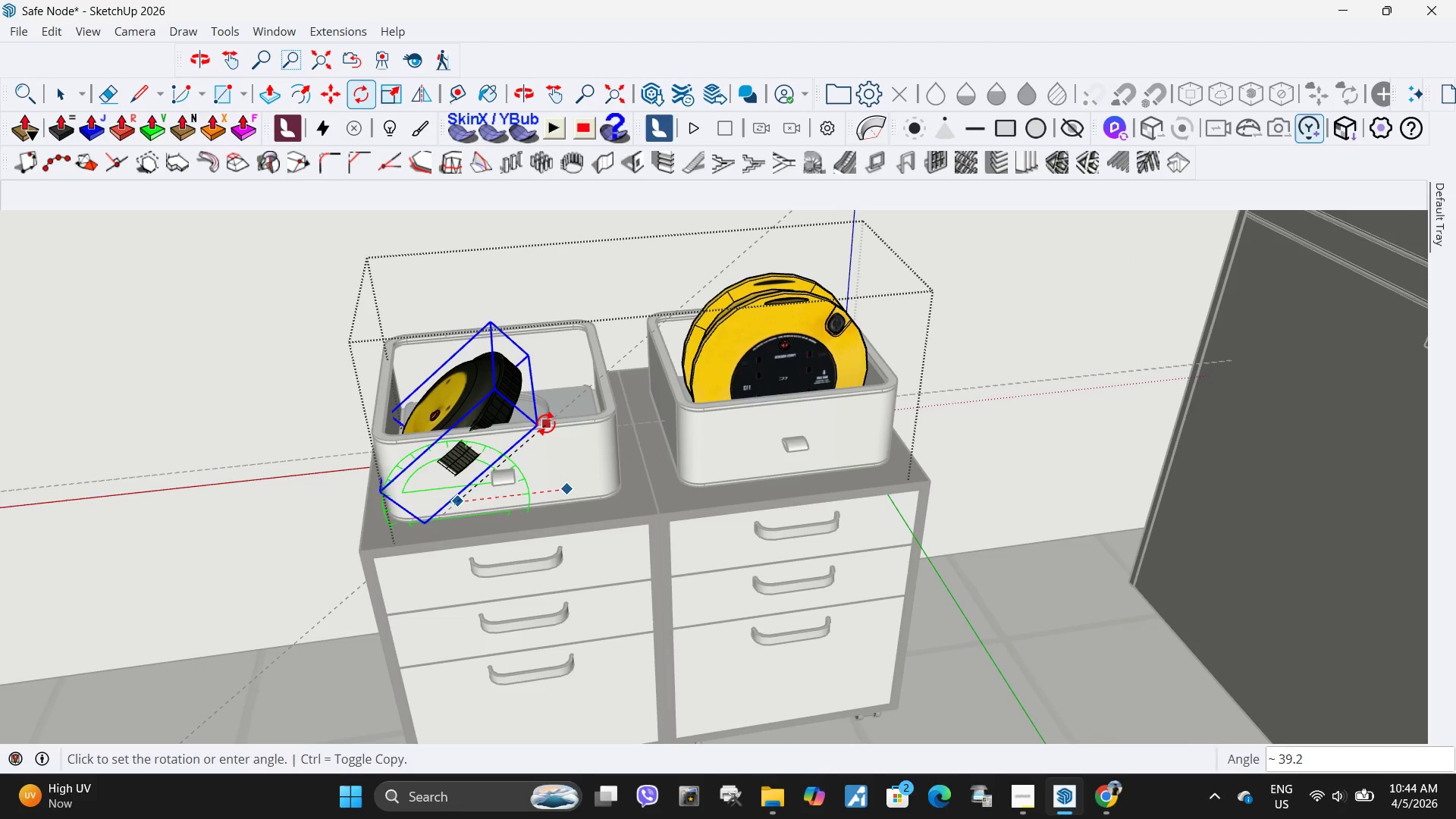 
left_click([546, 423])
 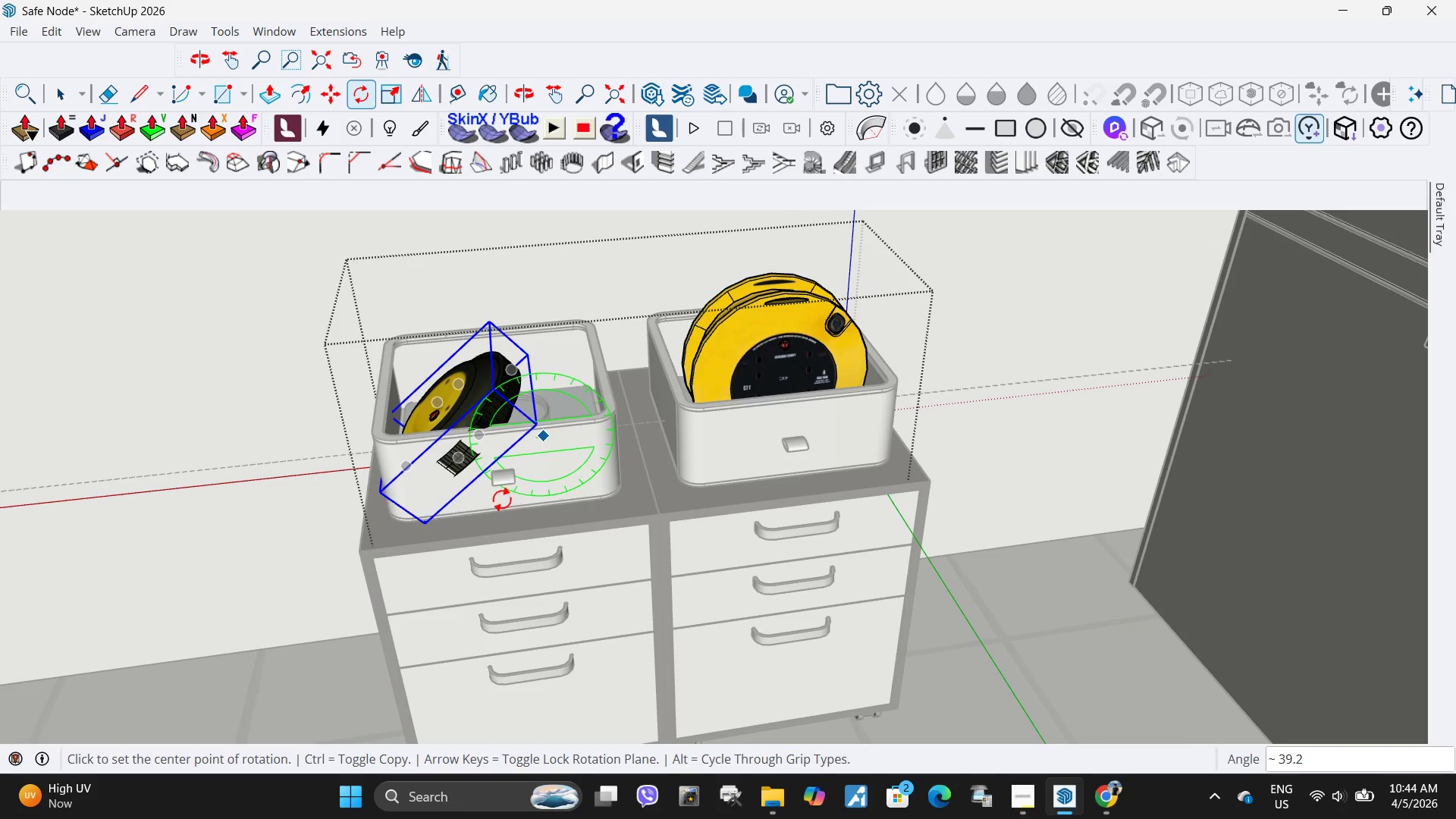 
key(M)
 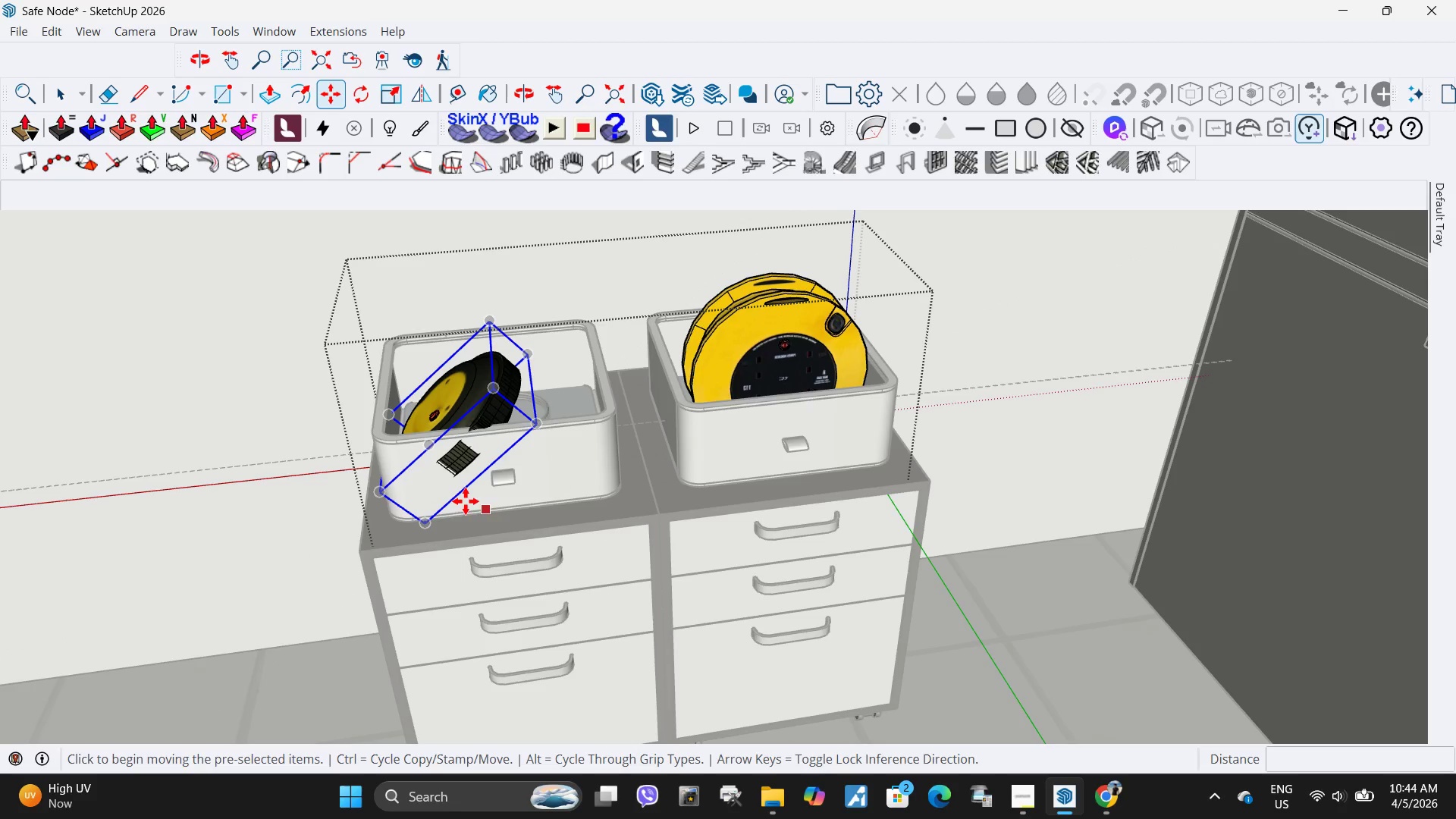 
left_click([466, 501])
 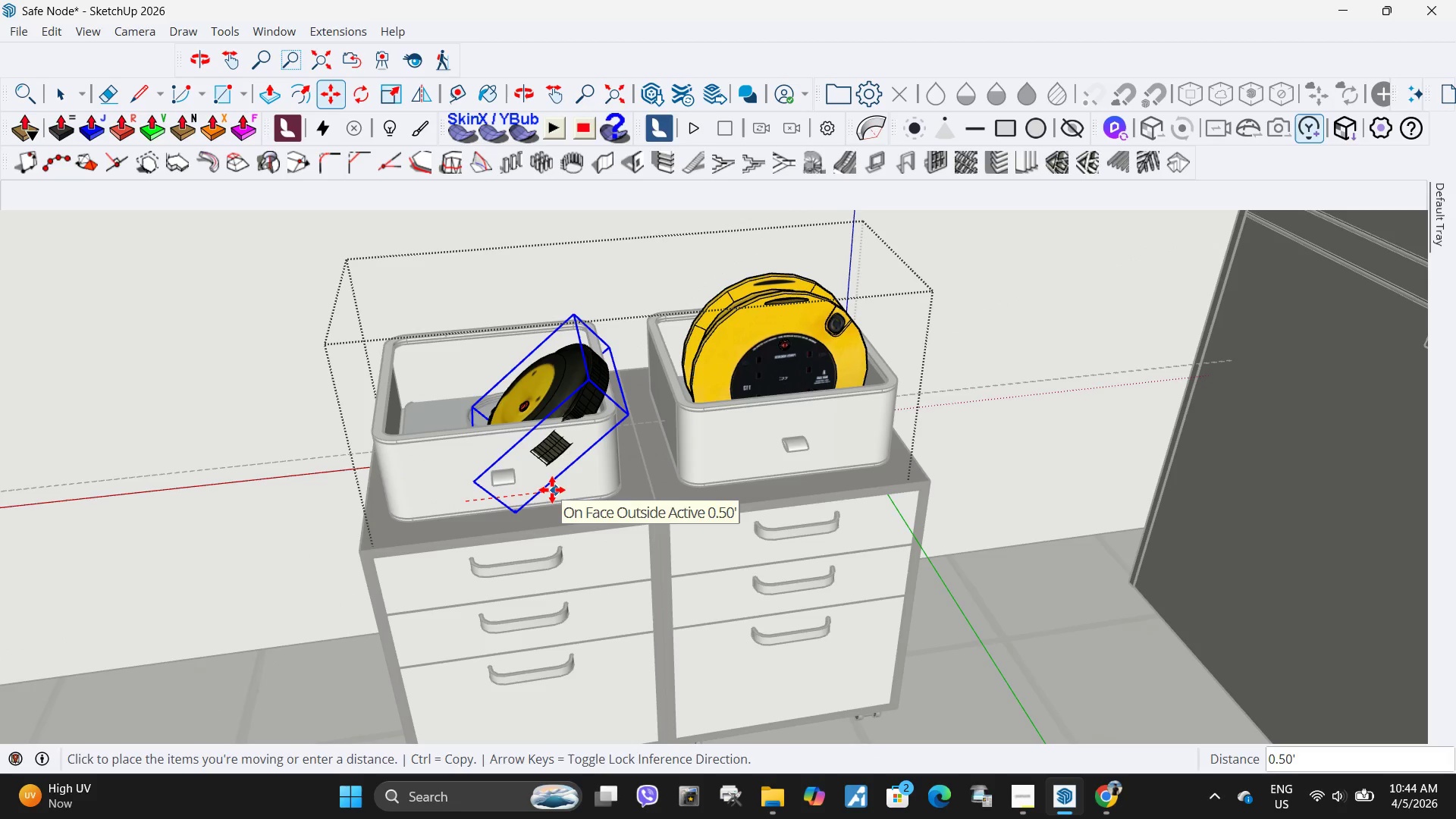 
left_click([550, 490])
 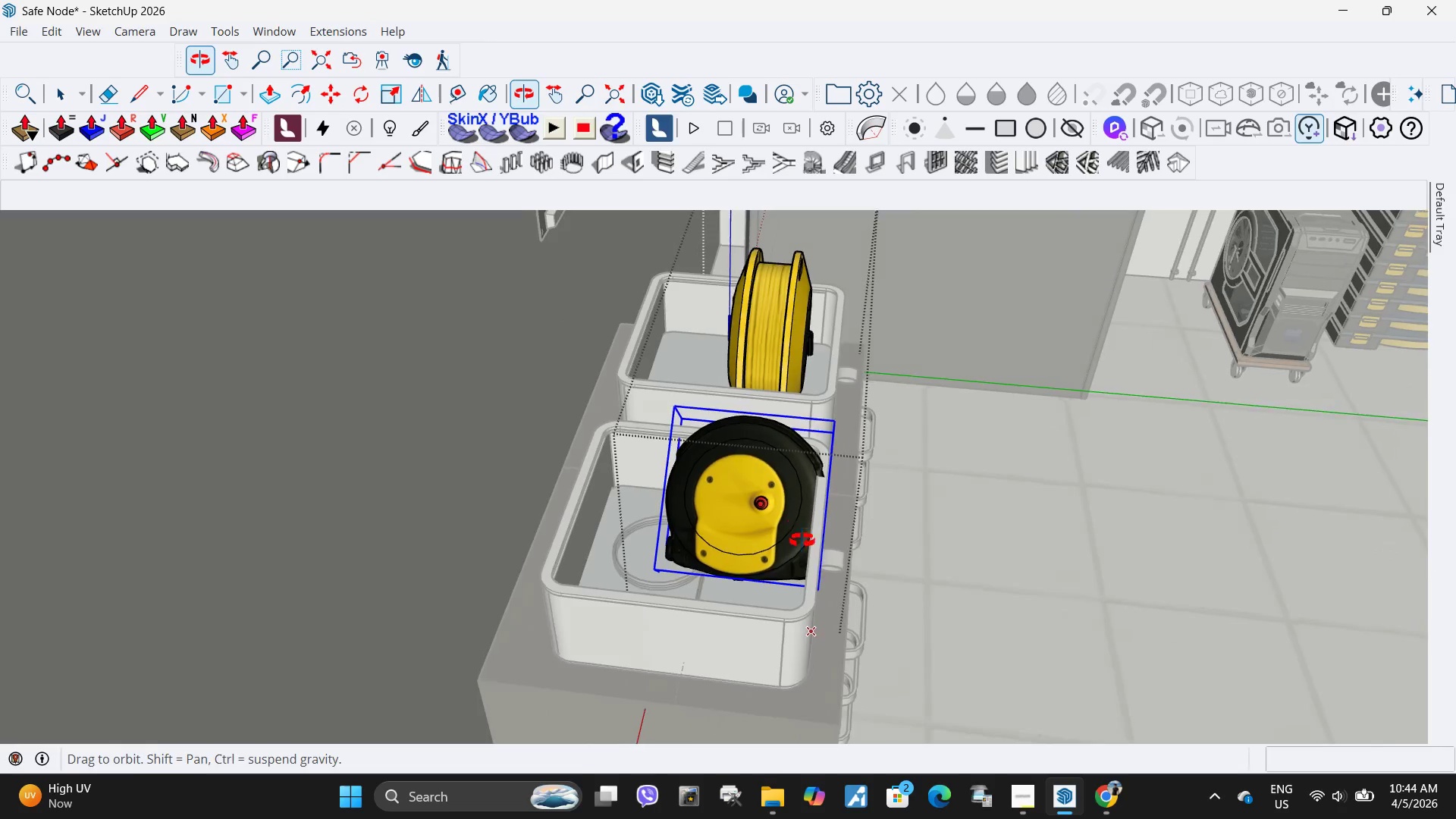 
left_click([761, 688])
 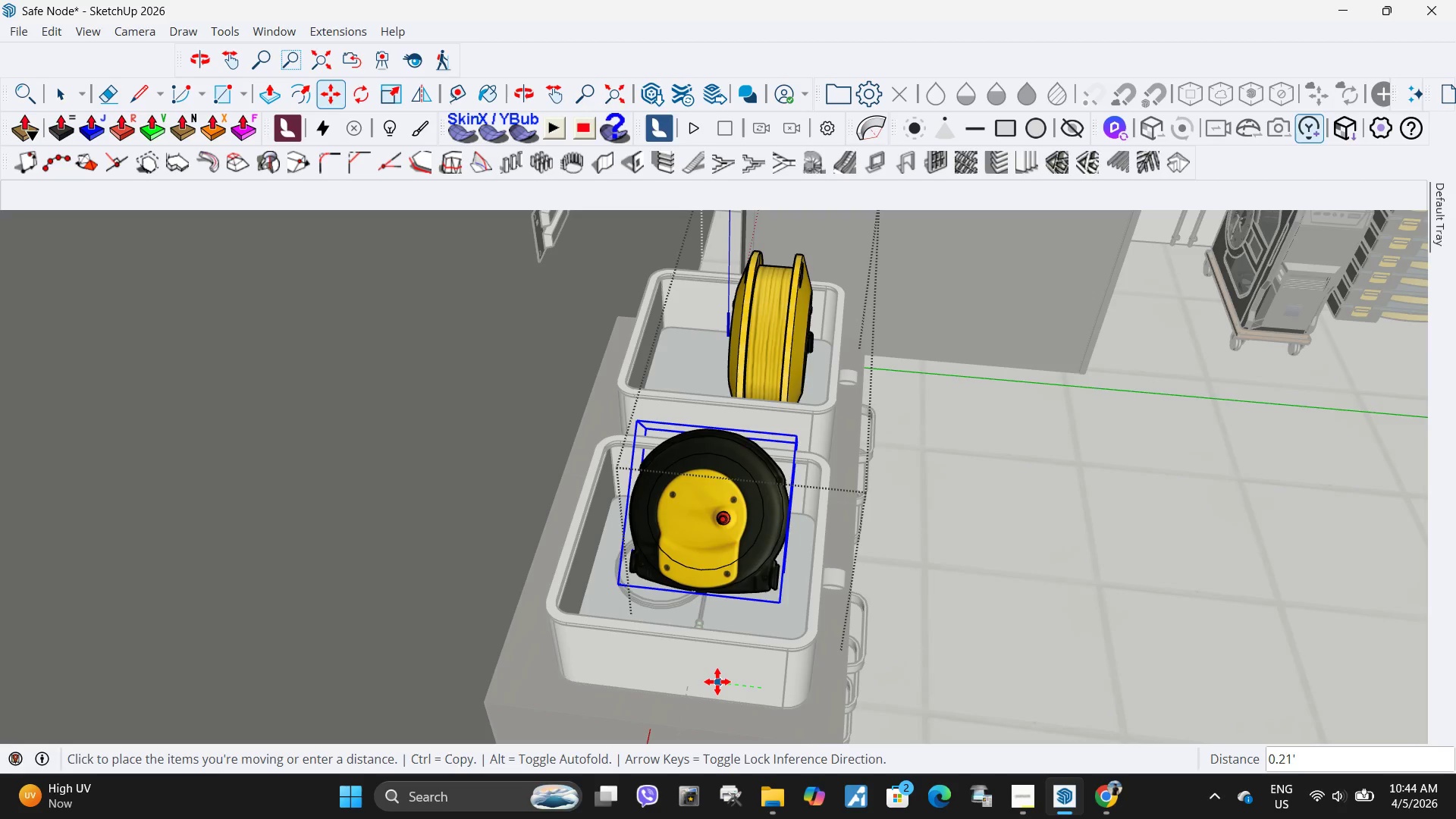 
left_click([720, 682])
 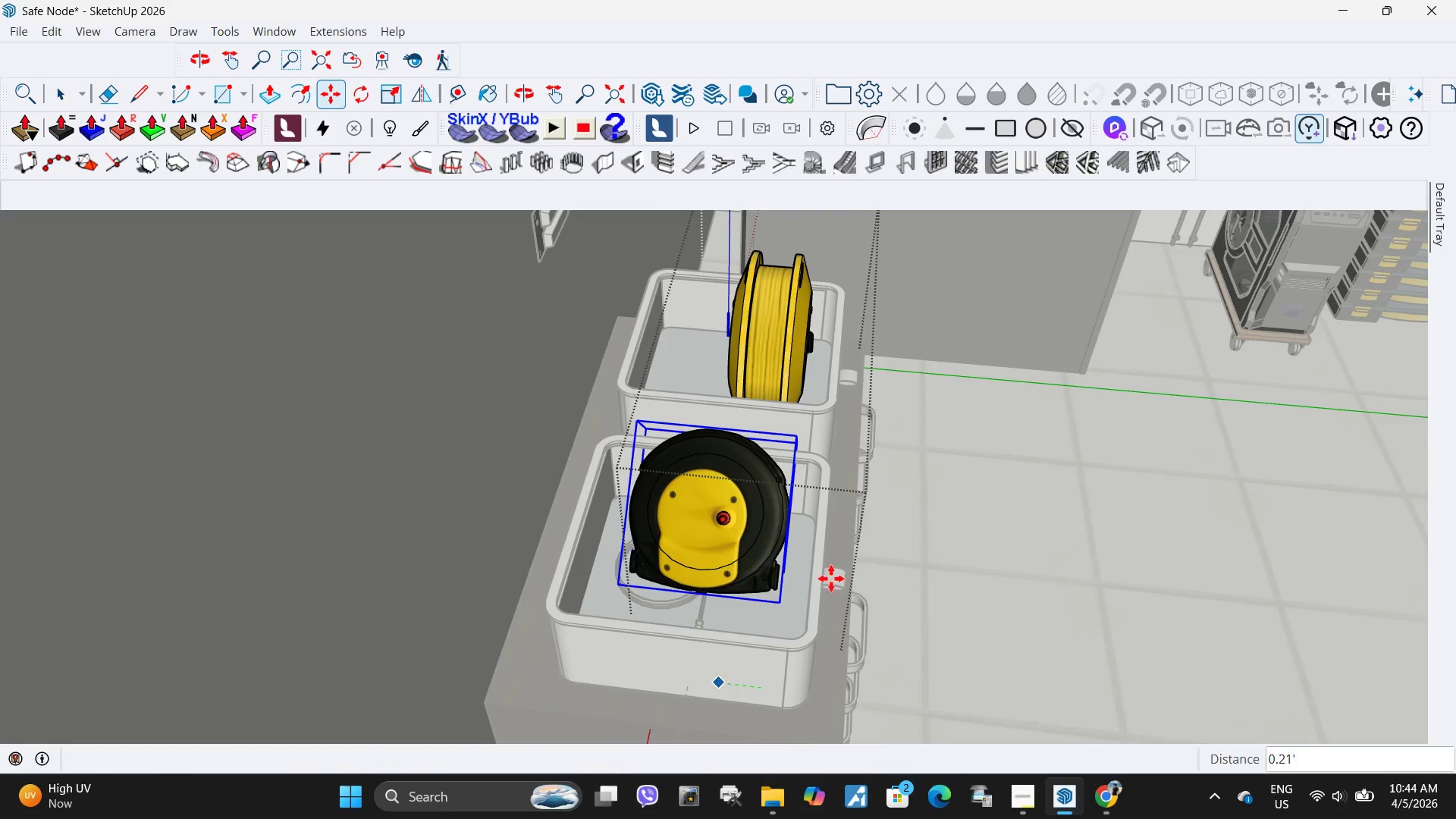 
key(Space)
 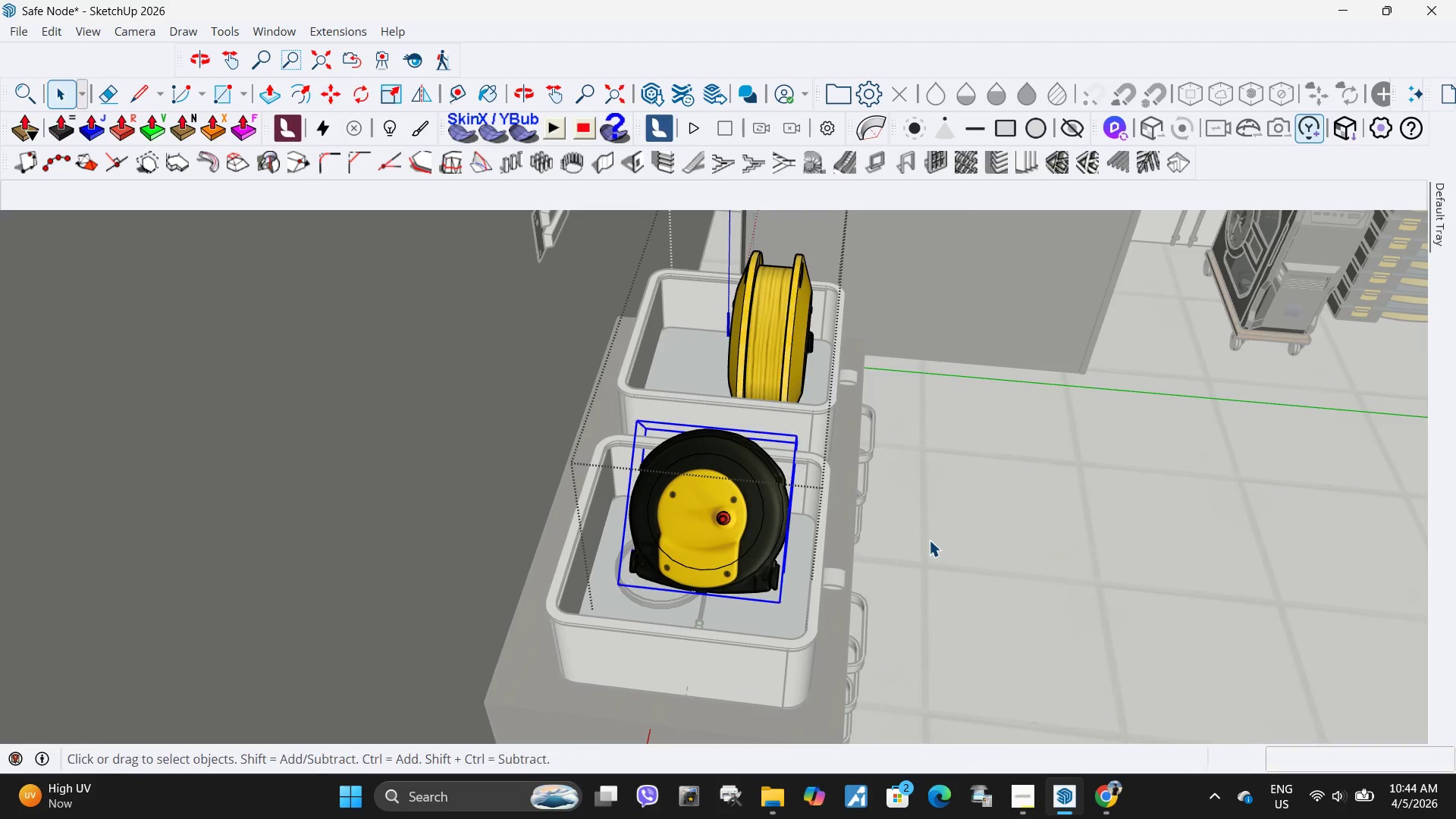 
double_click([929, 540])
 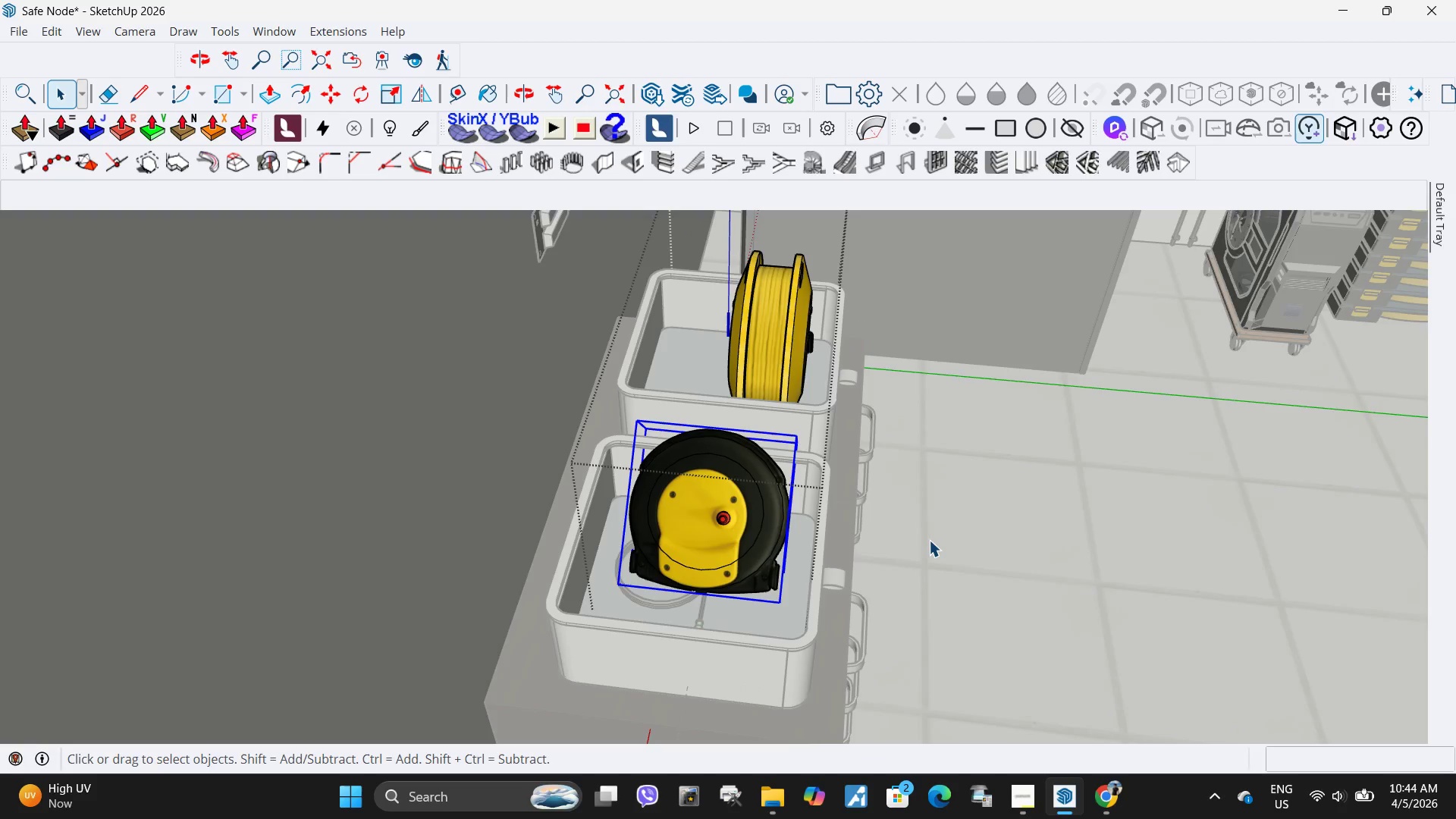 
key(Escape)
 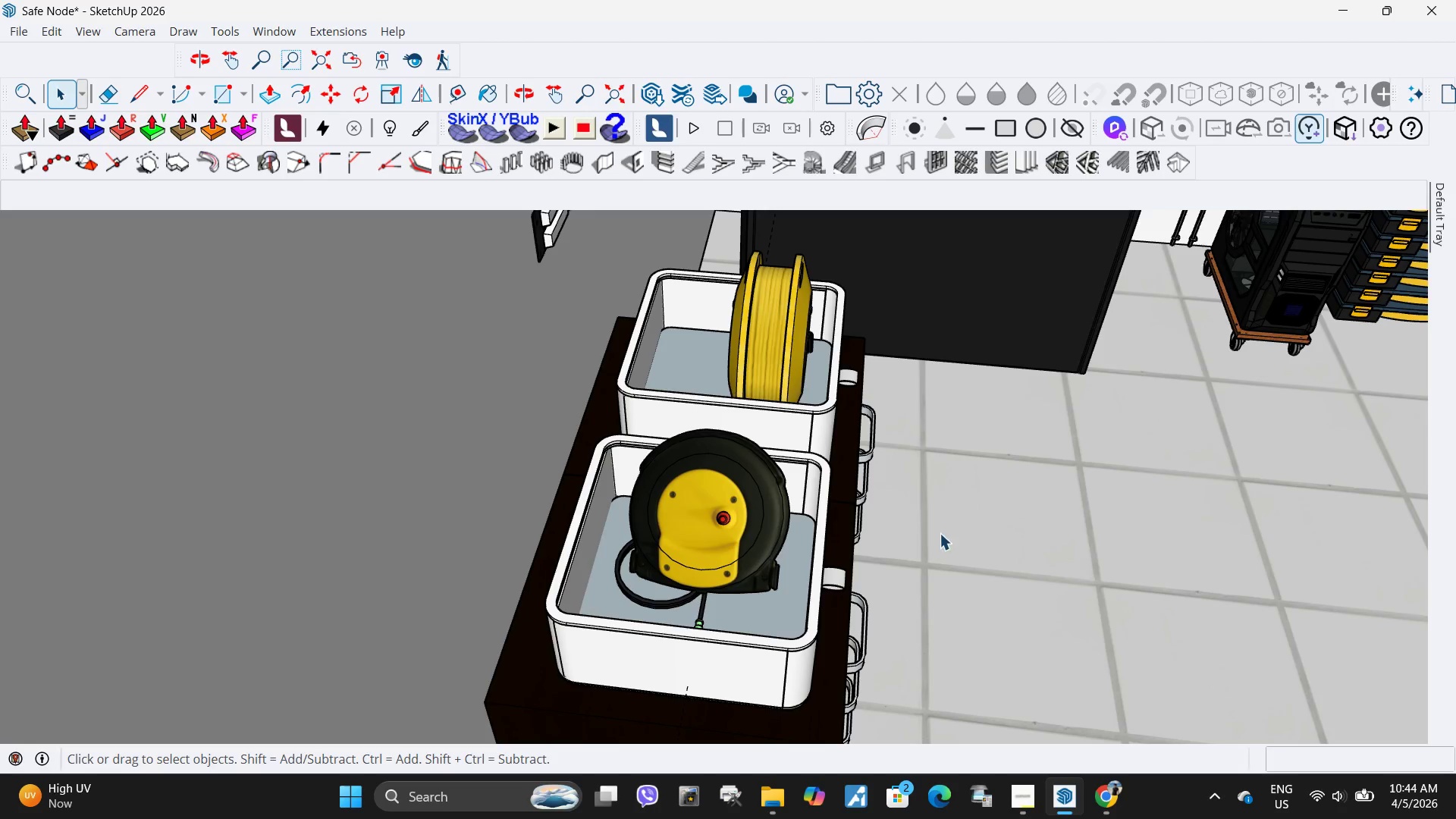 
scroll: coordinate [763, 534], scroll_direction: down, amount: 21.0
 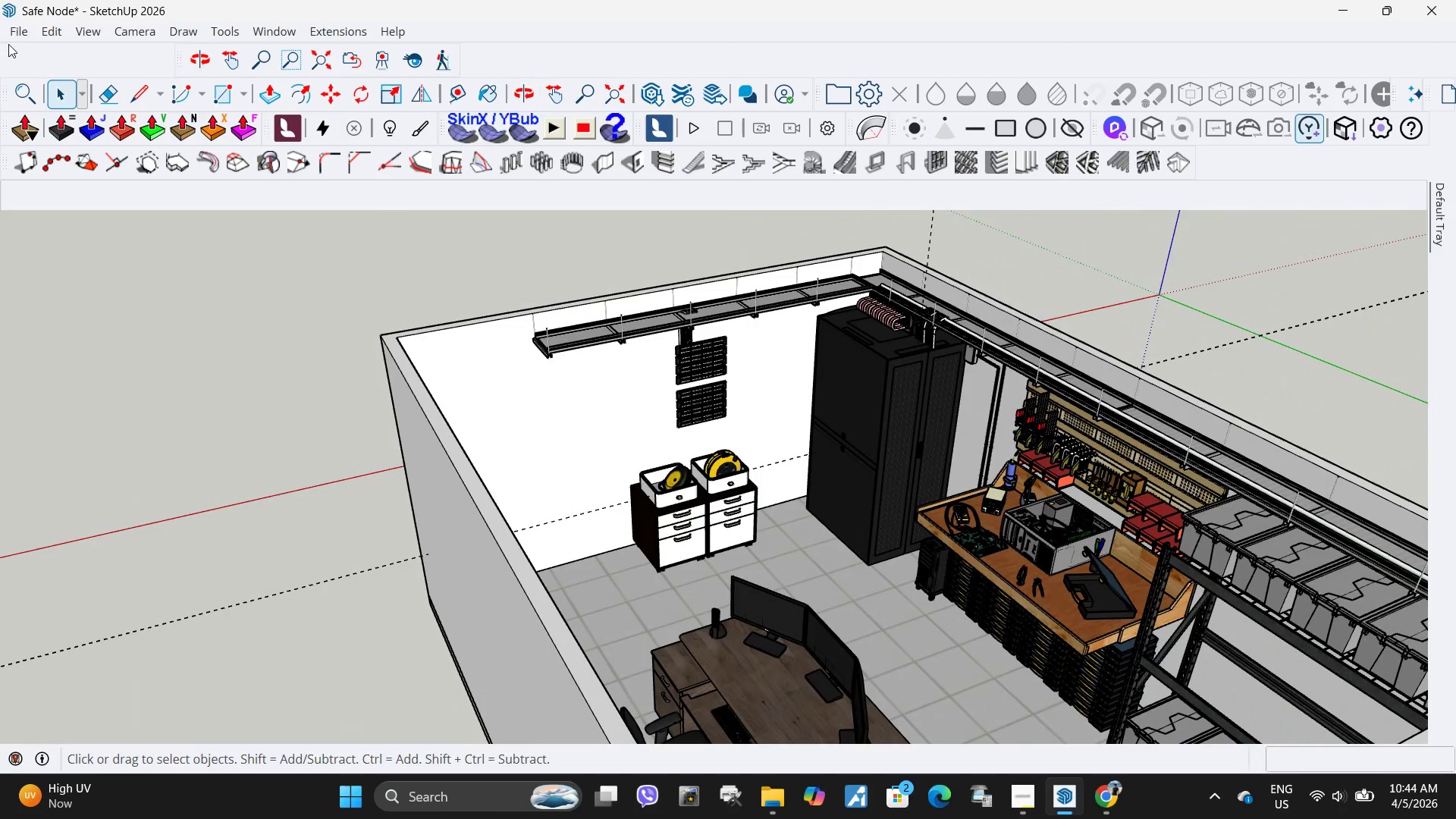 
left_click([19, 36])
 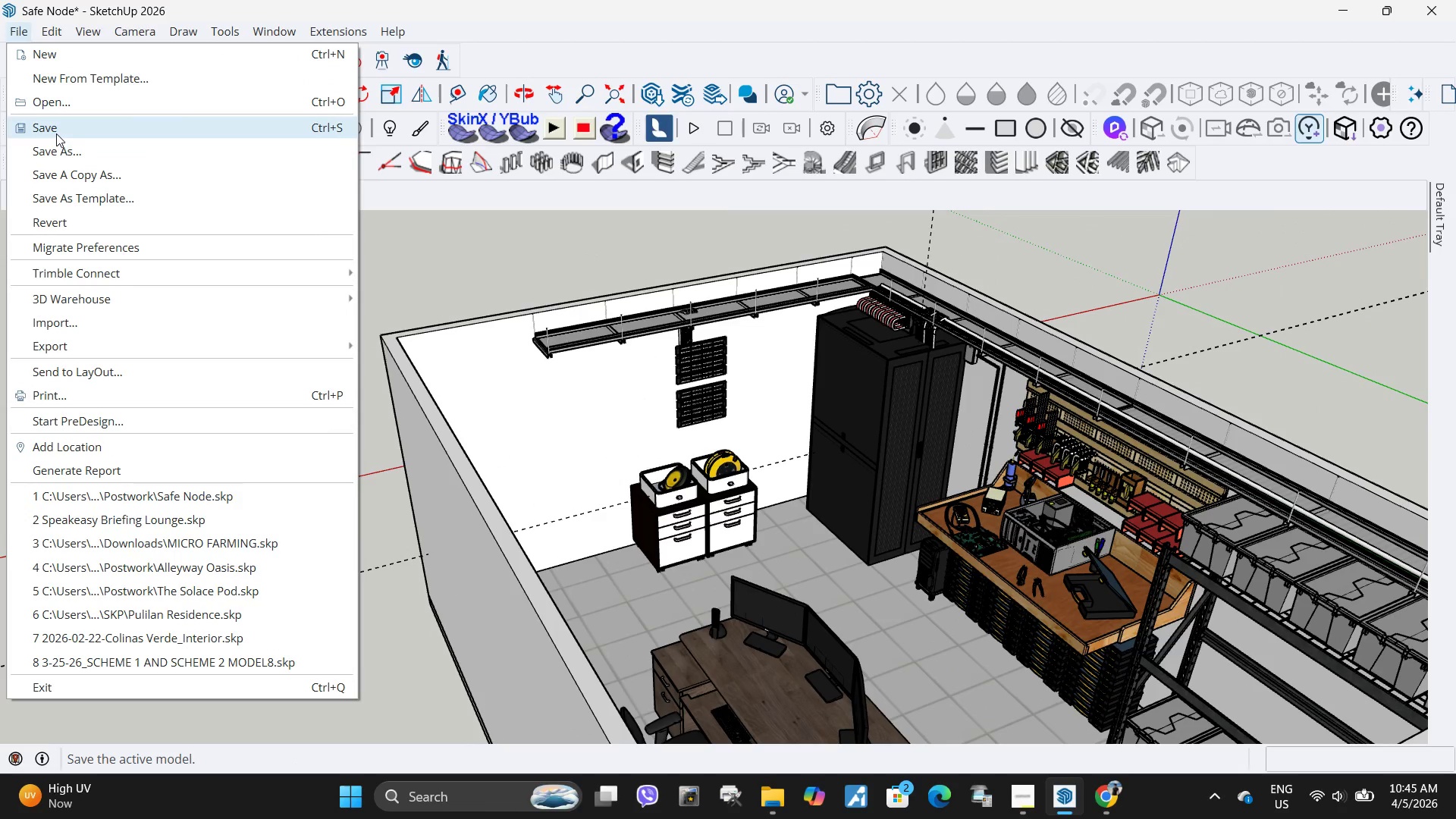 
left_click([56, 133])
 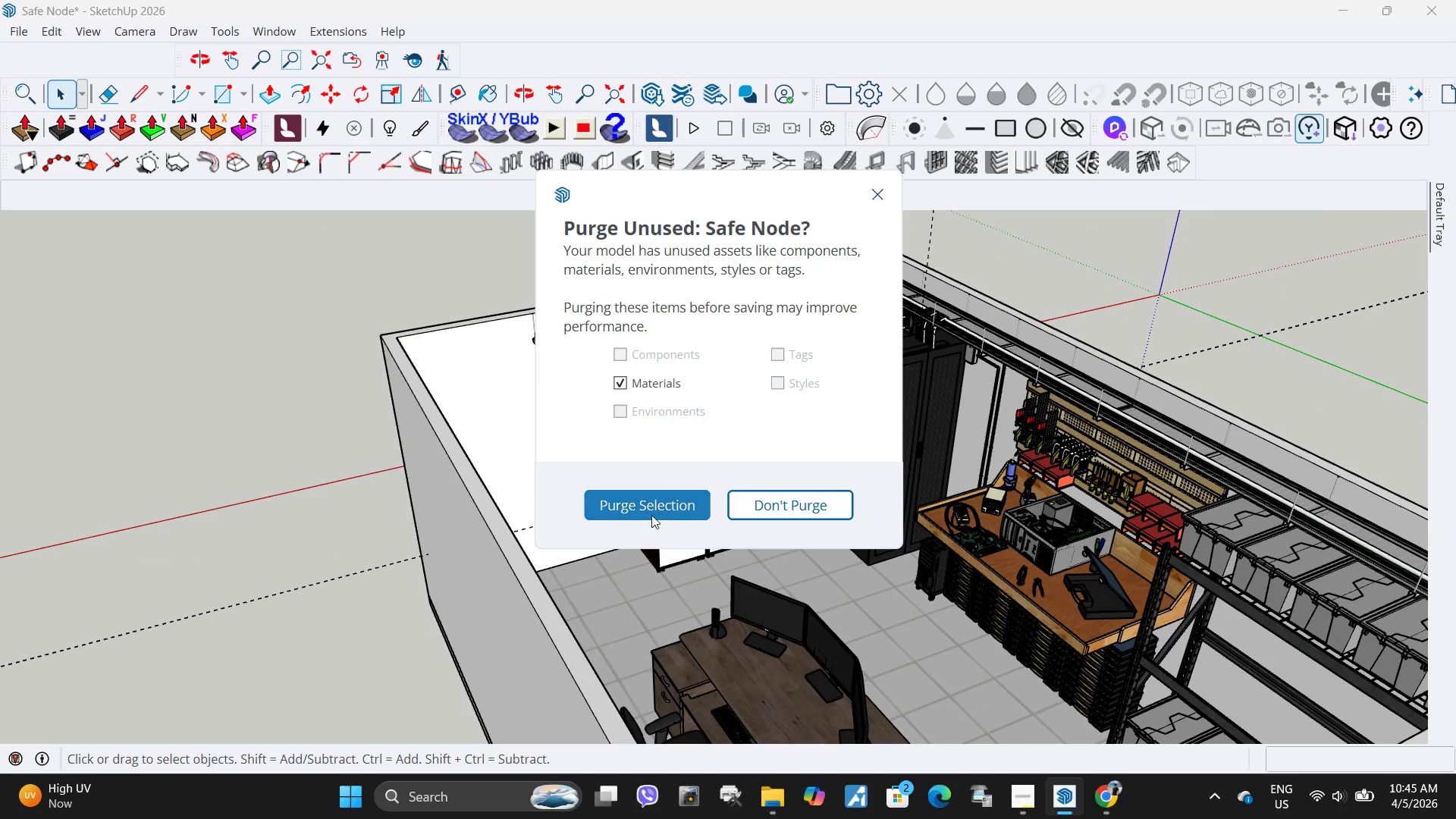 
left_click([652, 504])
 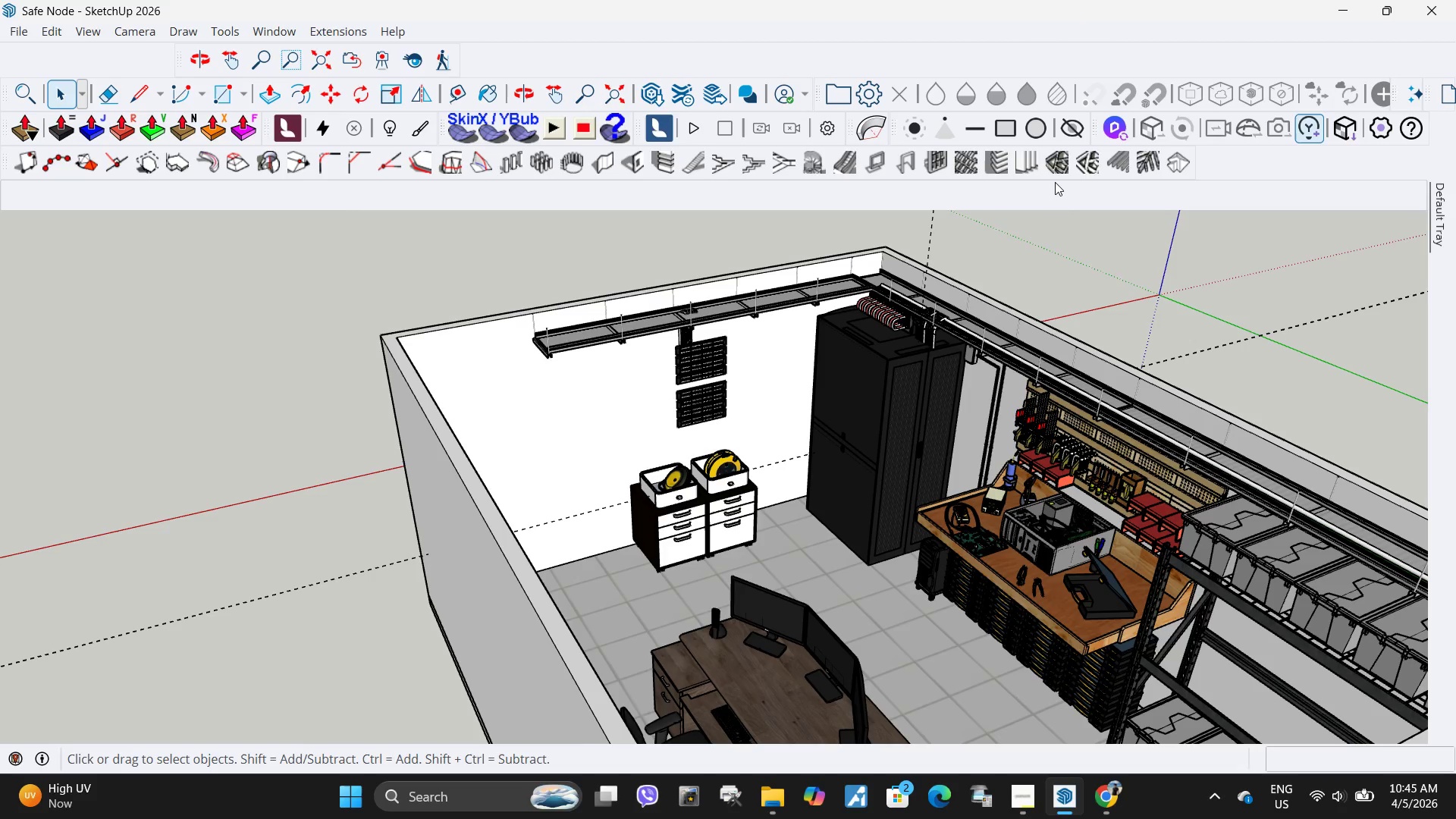 
wait(24.45)
 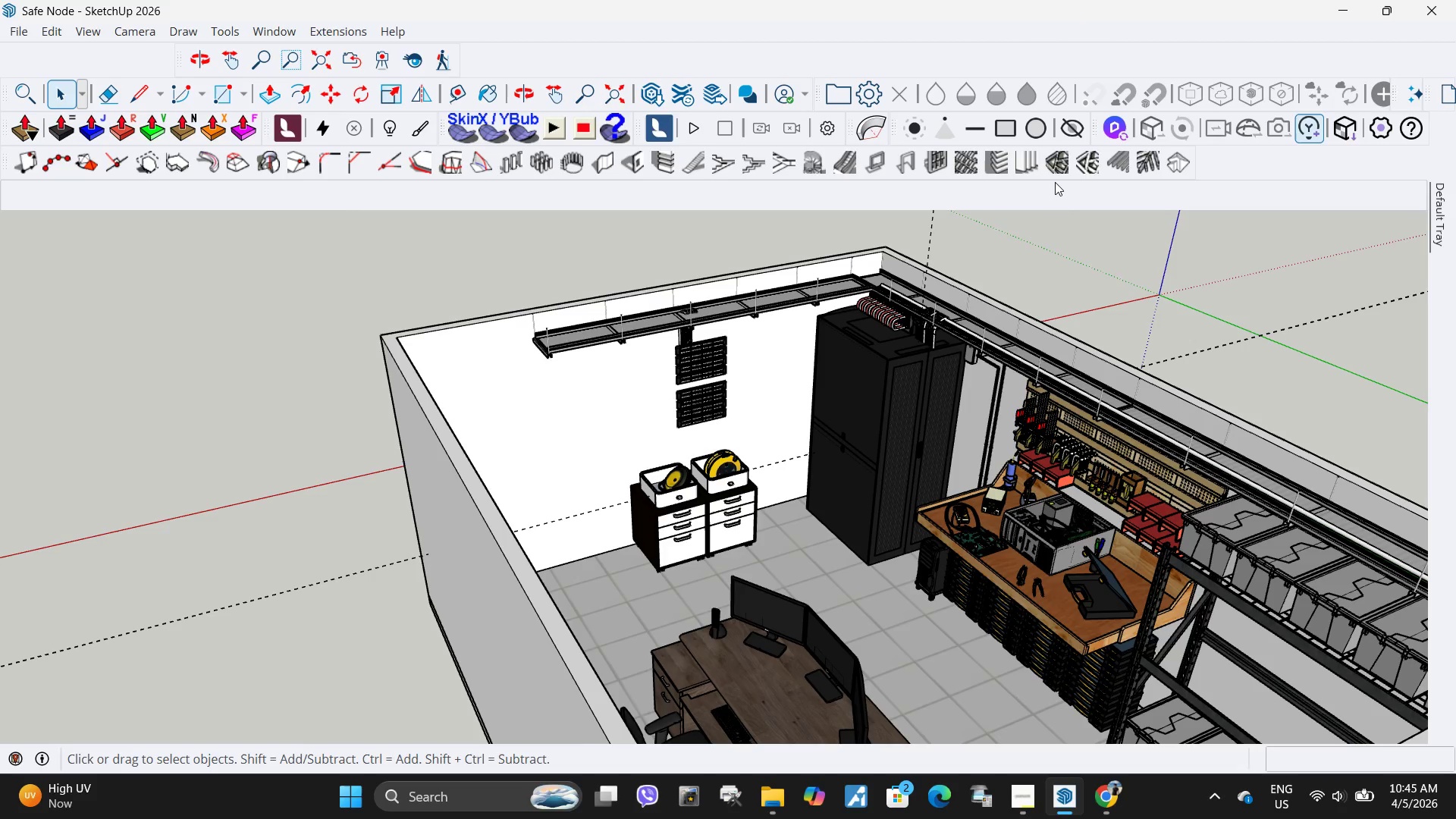 
scroll: coordinate [649, 399], scroll_direction: down, amount: 5.0
 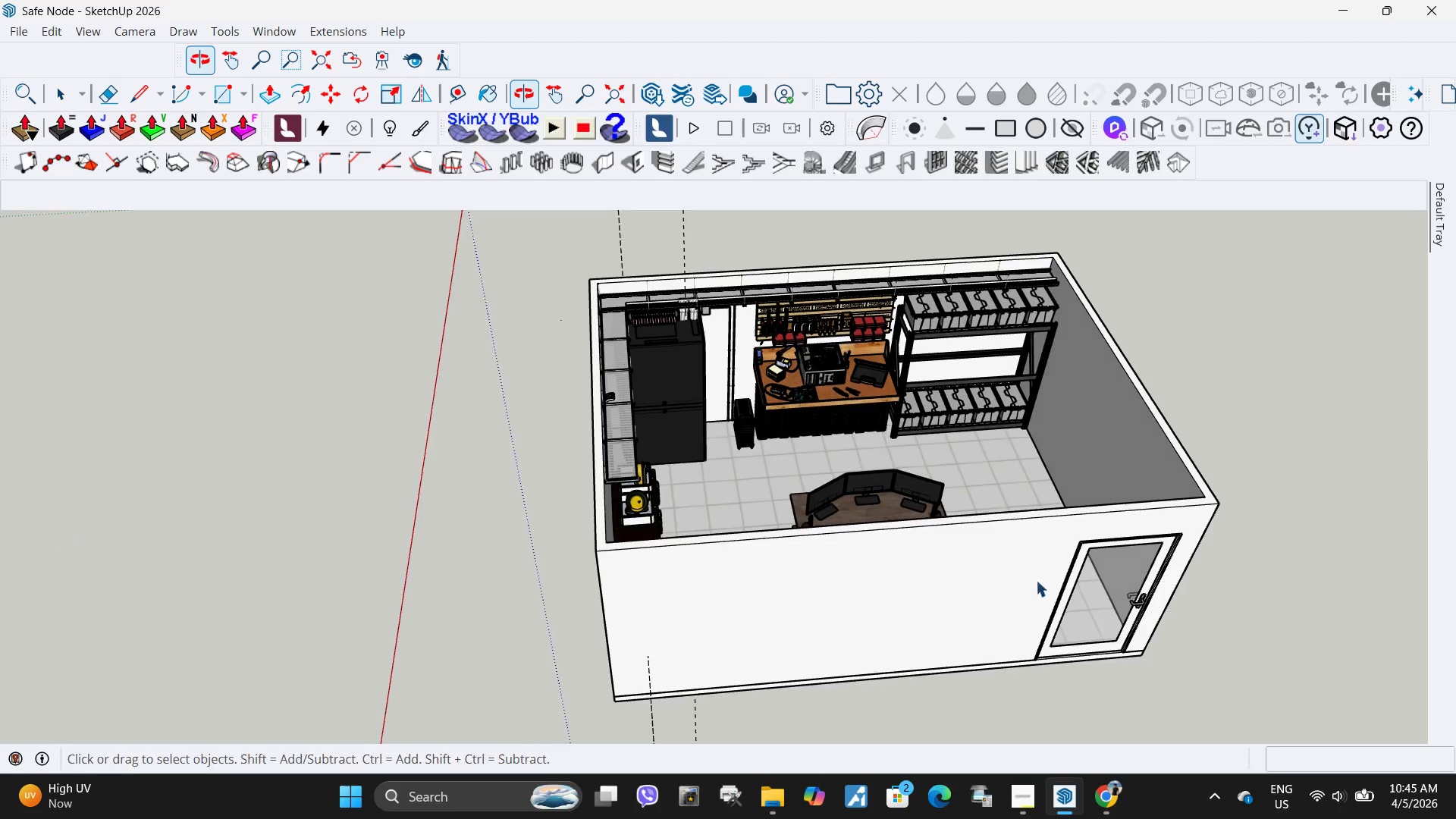 
left_click_drag(start_coordinate=[708, 309], to_coordinate=[584, 239])
 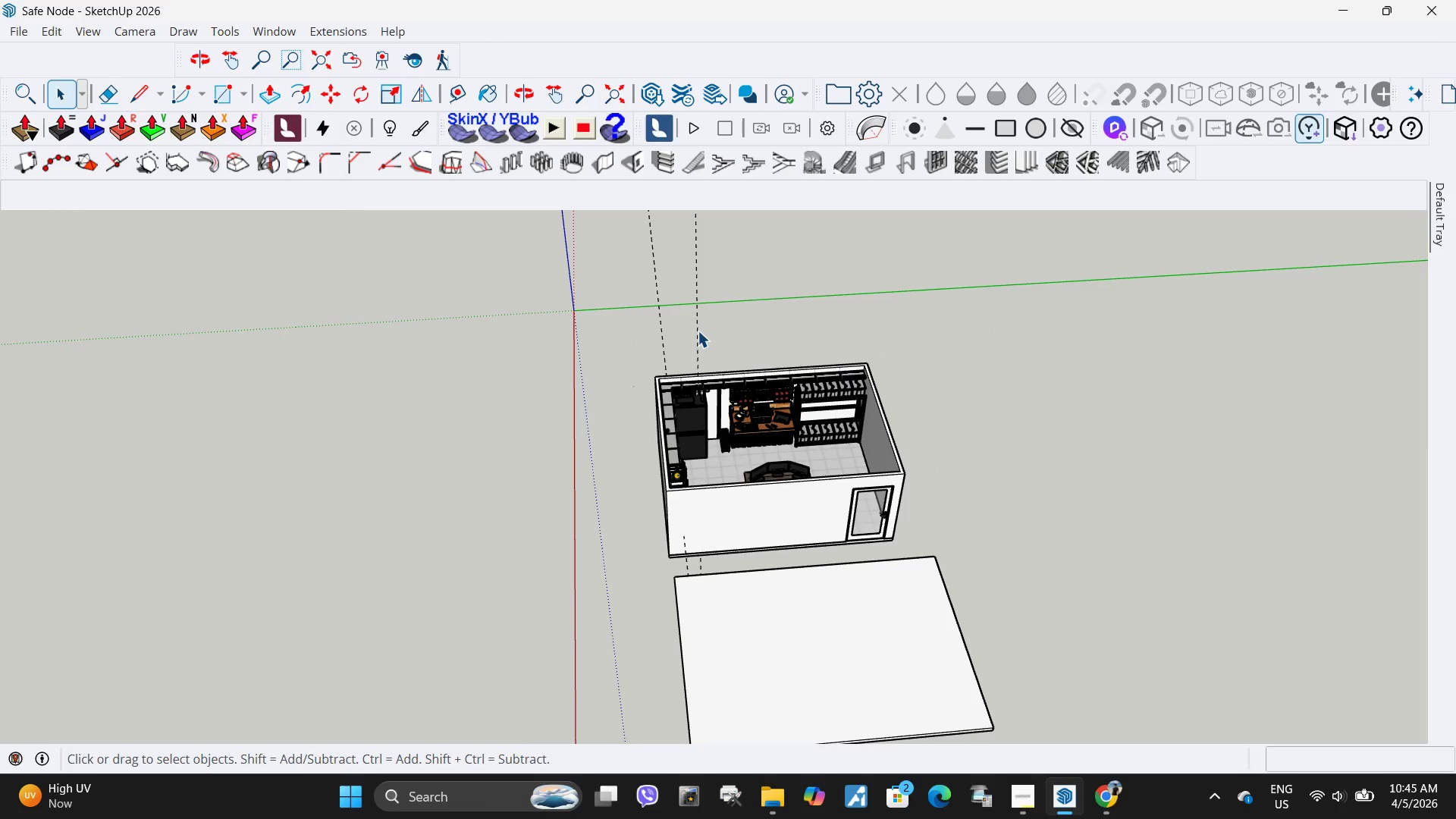 
scroll: coordinate [708, 461], scroll_direction: down, amount: 9.0
 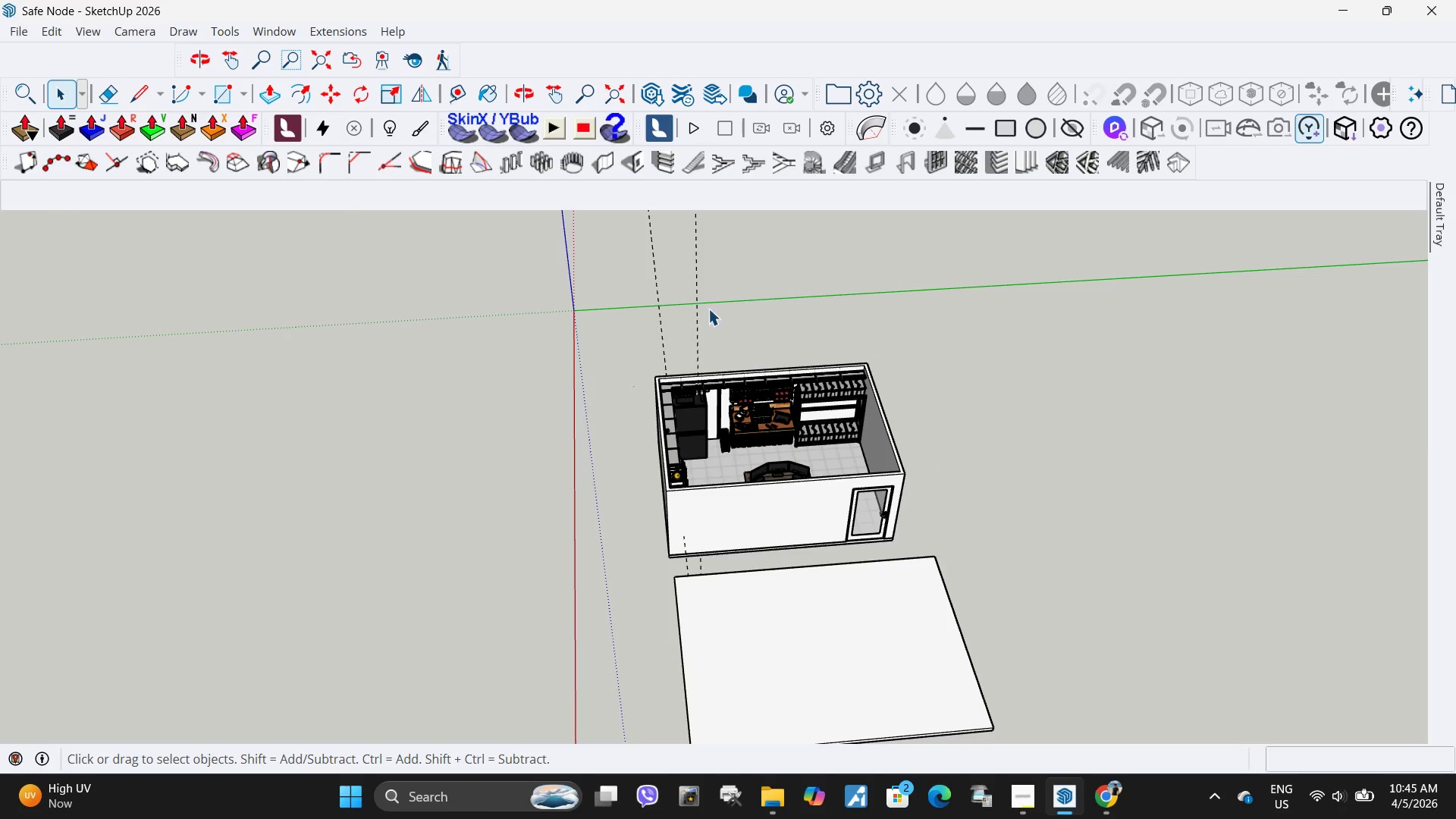 
double_click([696, 331])
 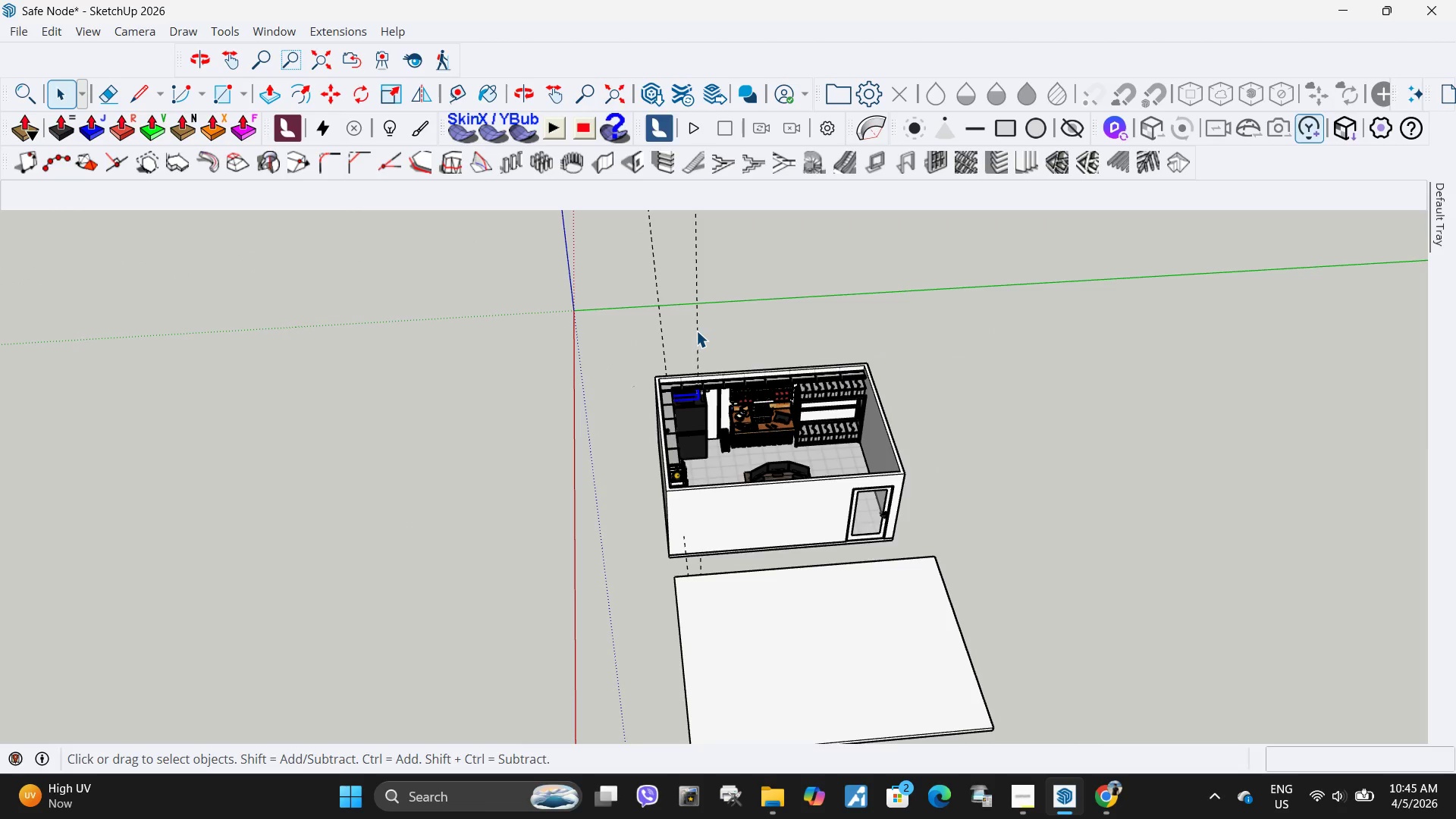 
triple_click([696, 331])
 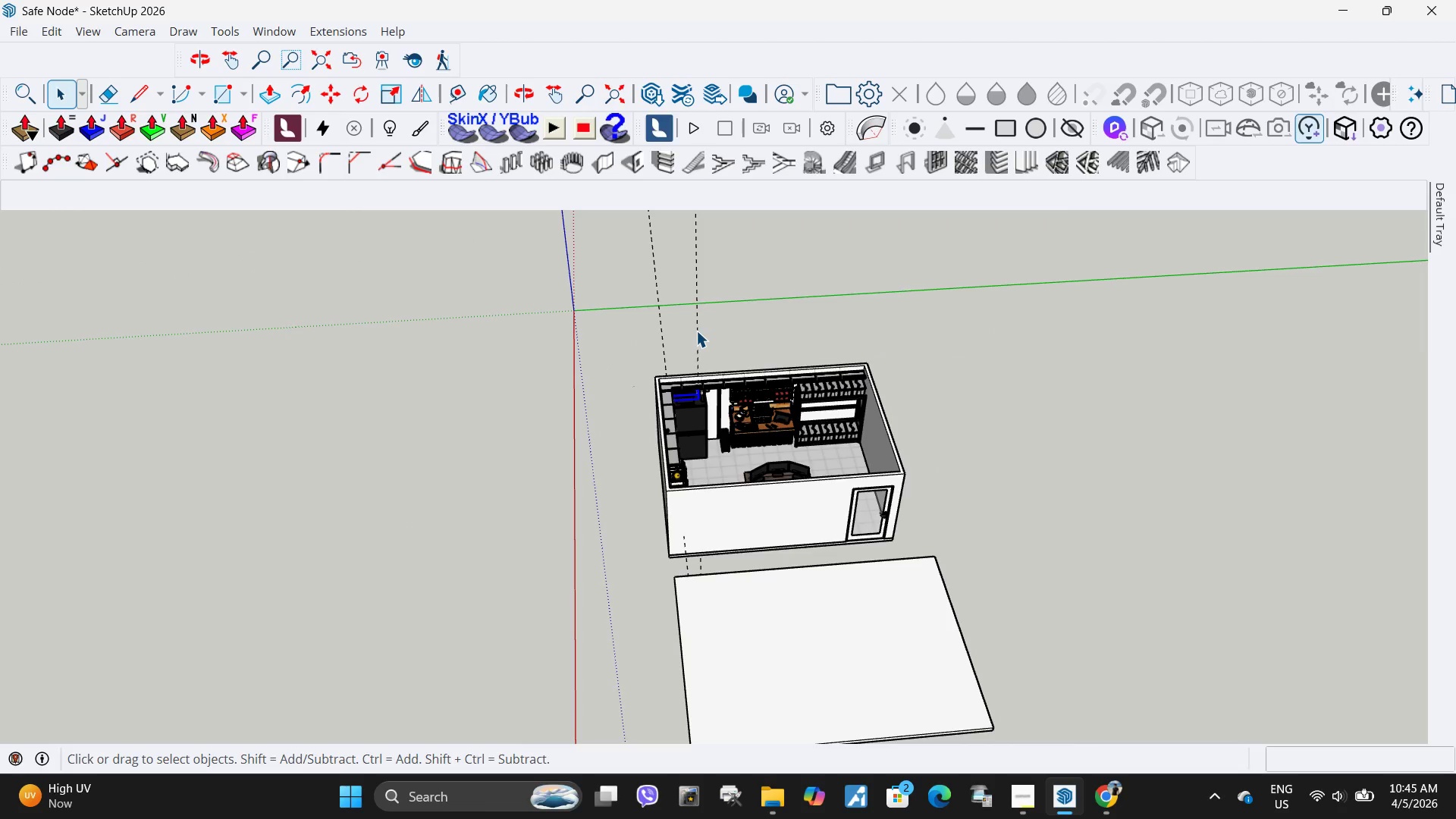 
triple_click([696, 331])
 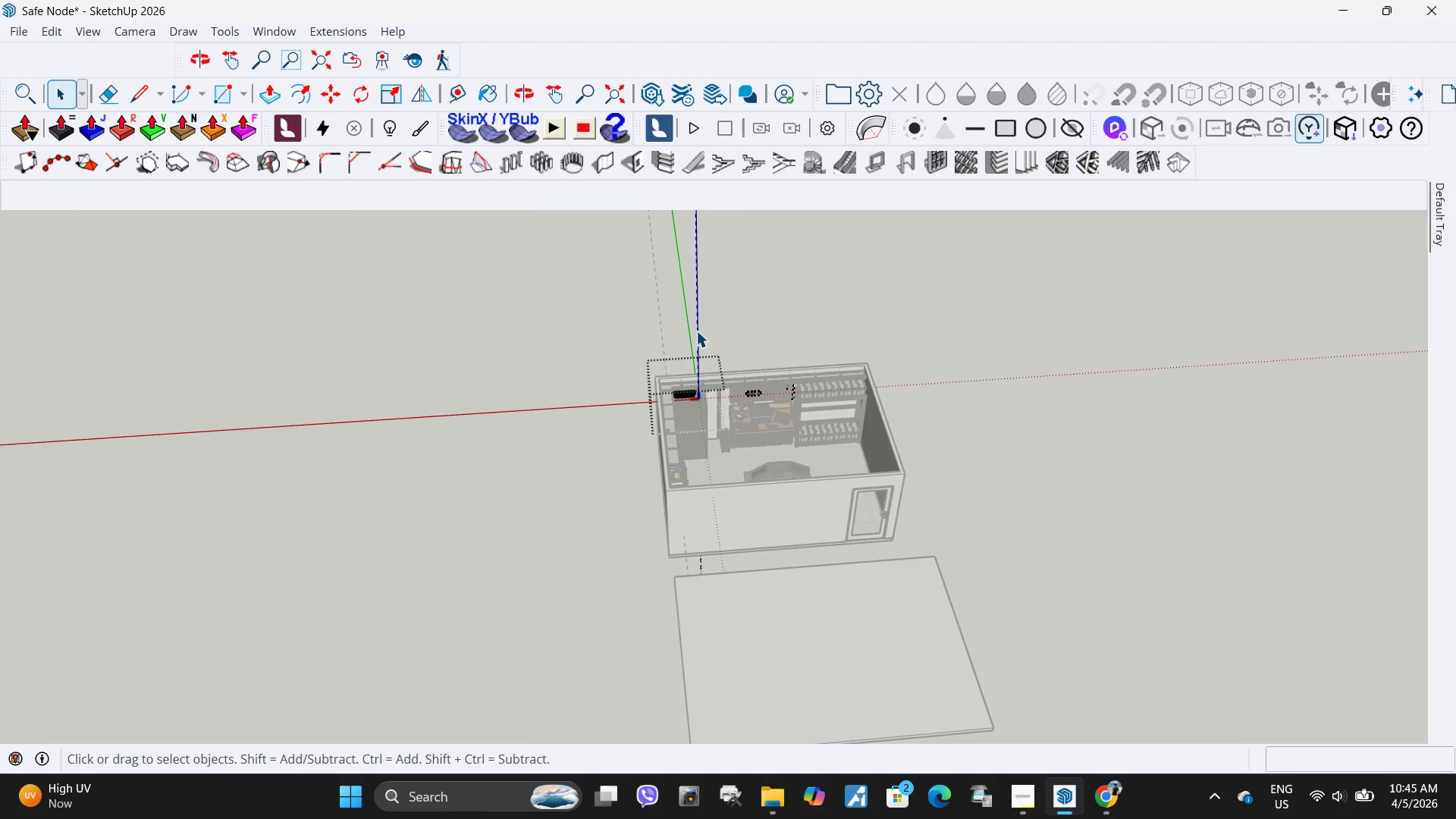 
triple_click([696, 331])
 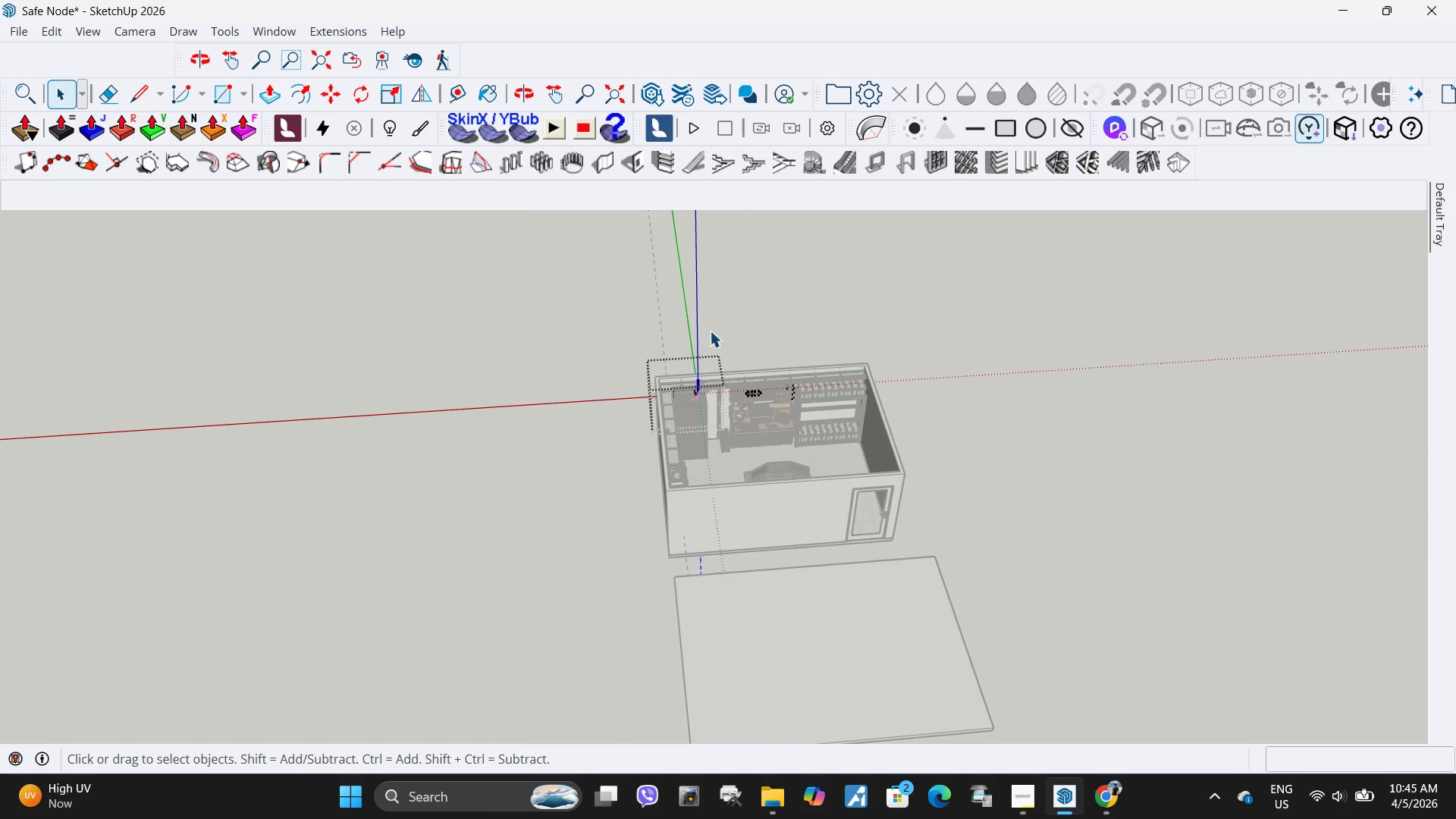 
left_click_drag(start_coordinate=[714, 331], to_coordinate=[595, 258])
 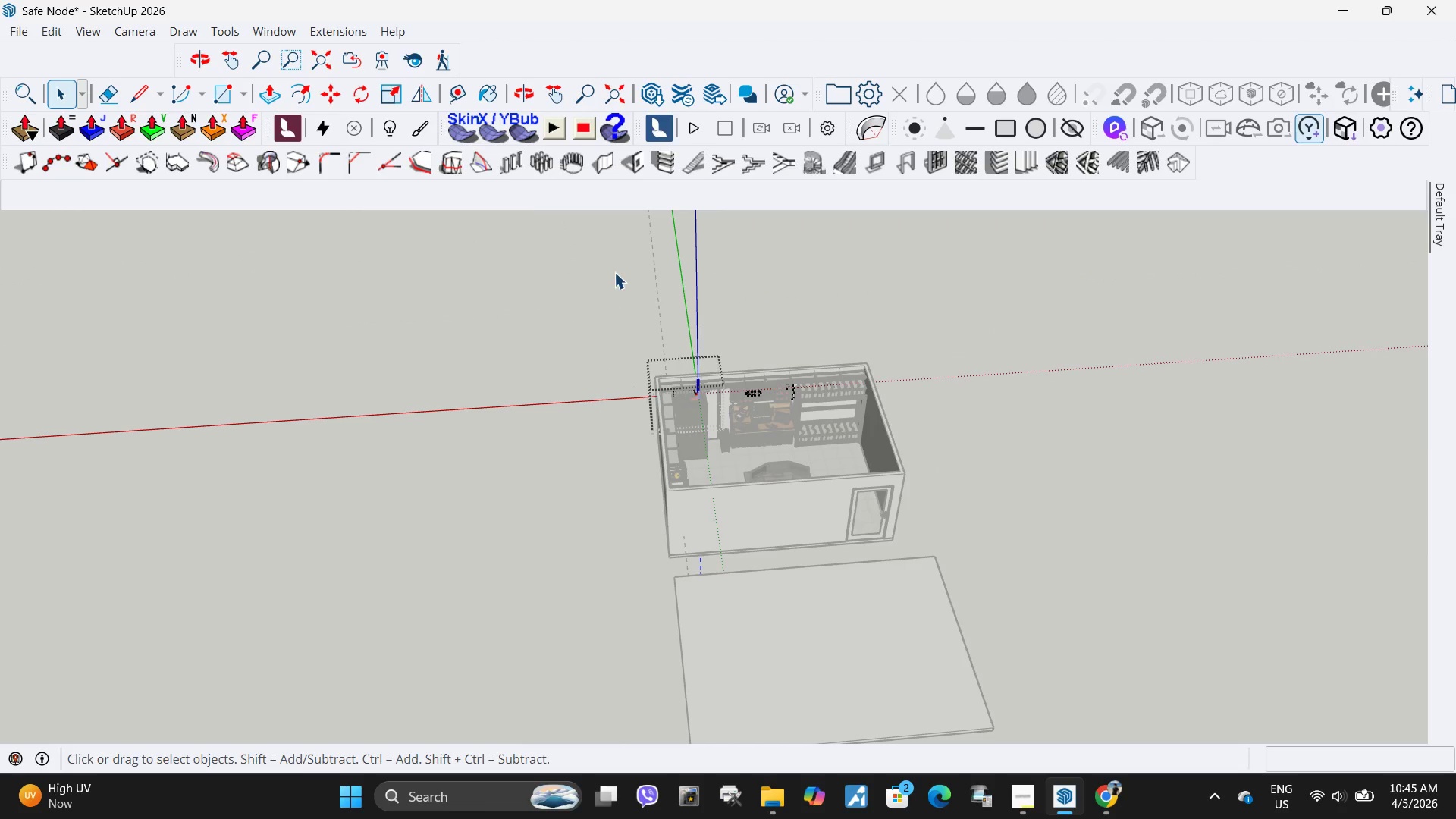 
key(Delete)
 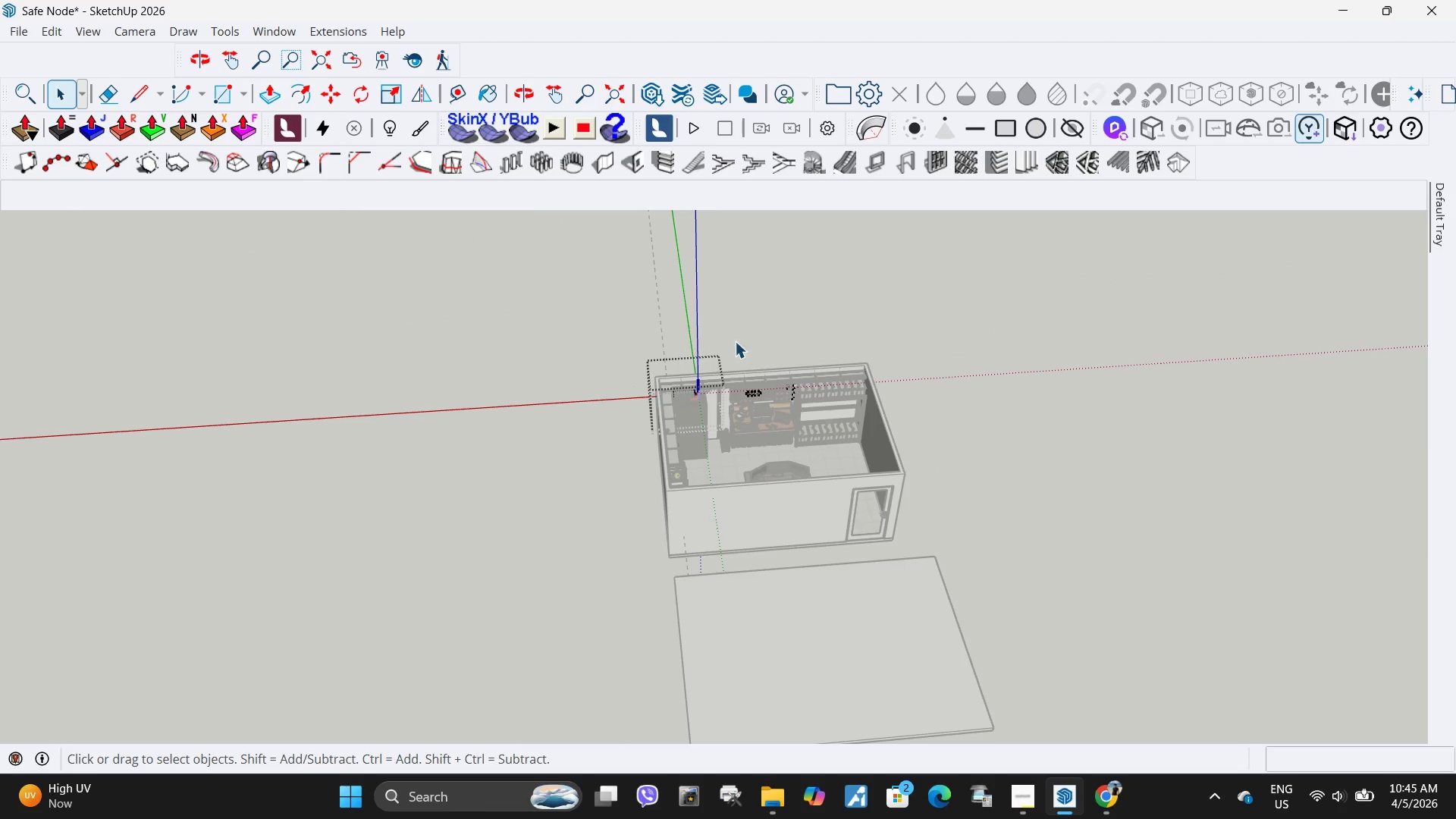 
left_click_drag(start_coordinate=[752, 325], to_coordinate=[755, 316])
 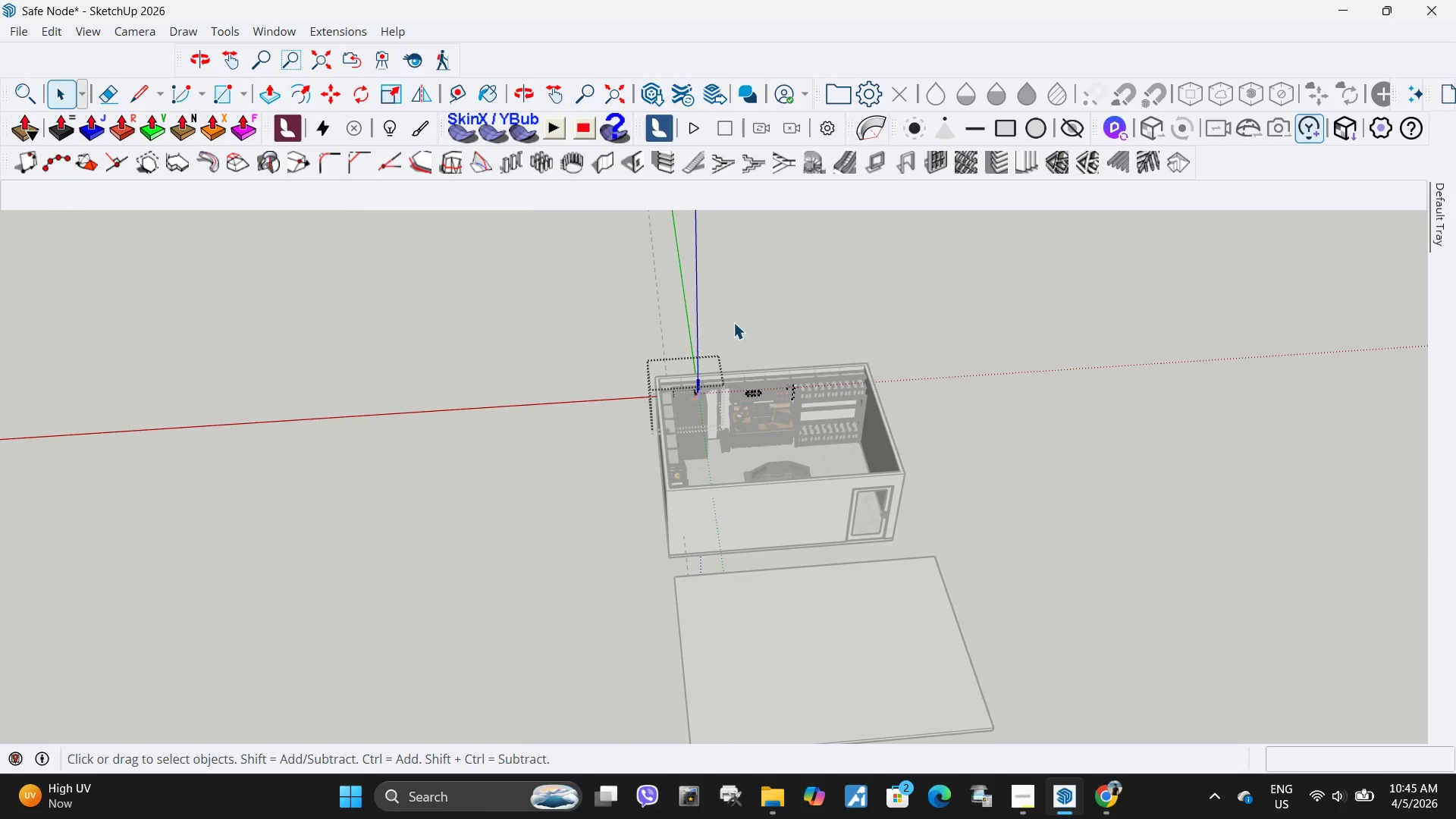 
key(Escape)
 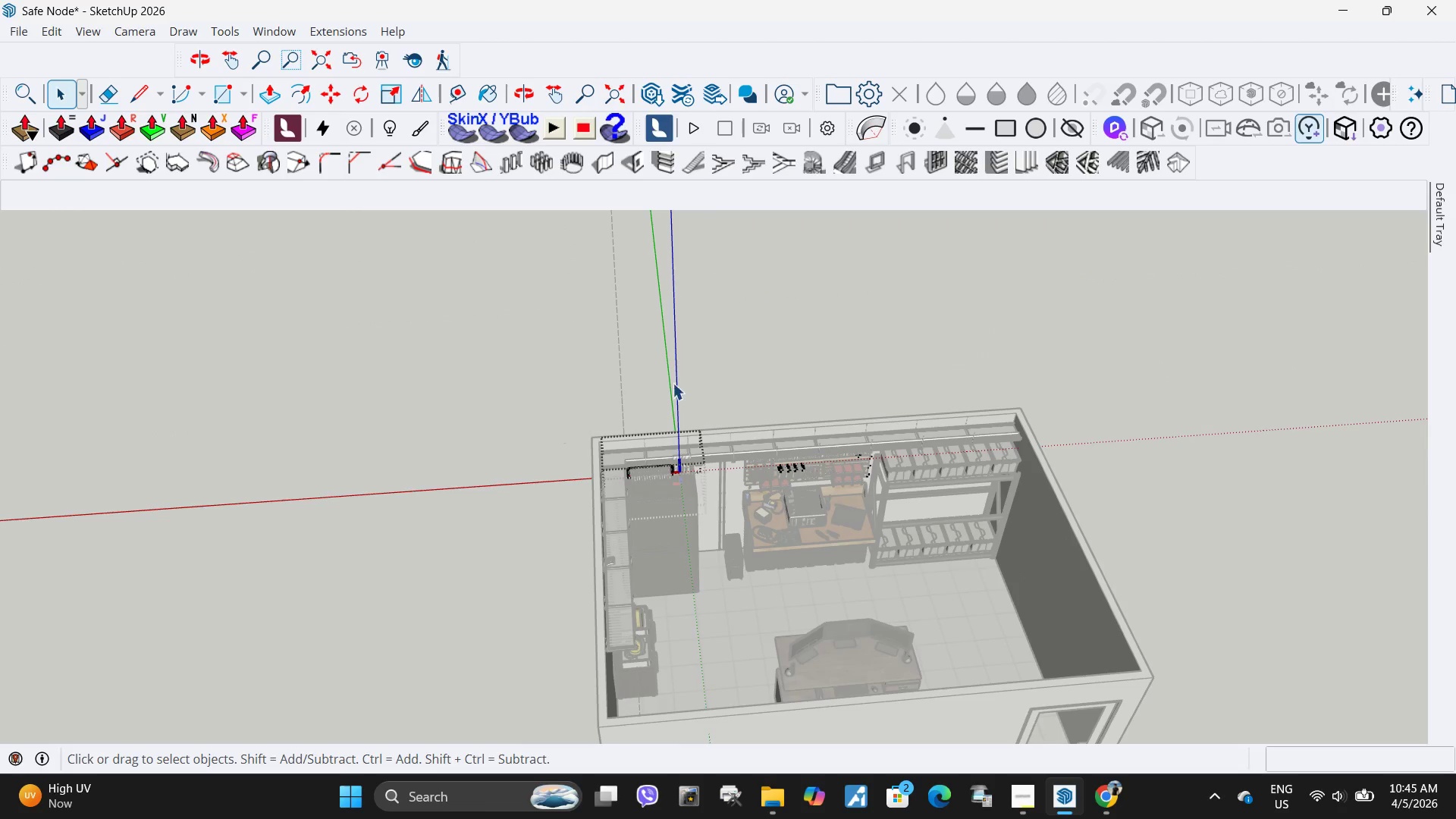 
scroll: coordinate [701, 316], scroll_direction: up, amount: 11.0
 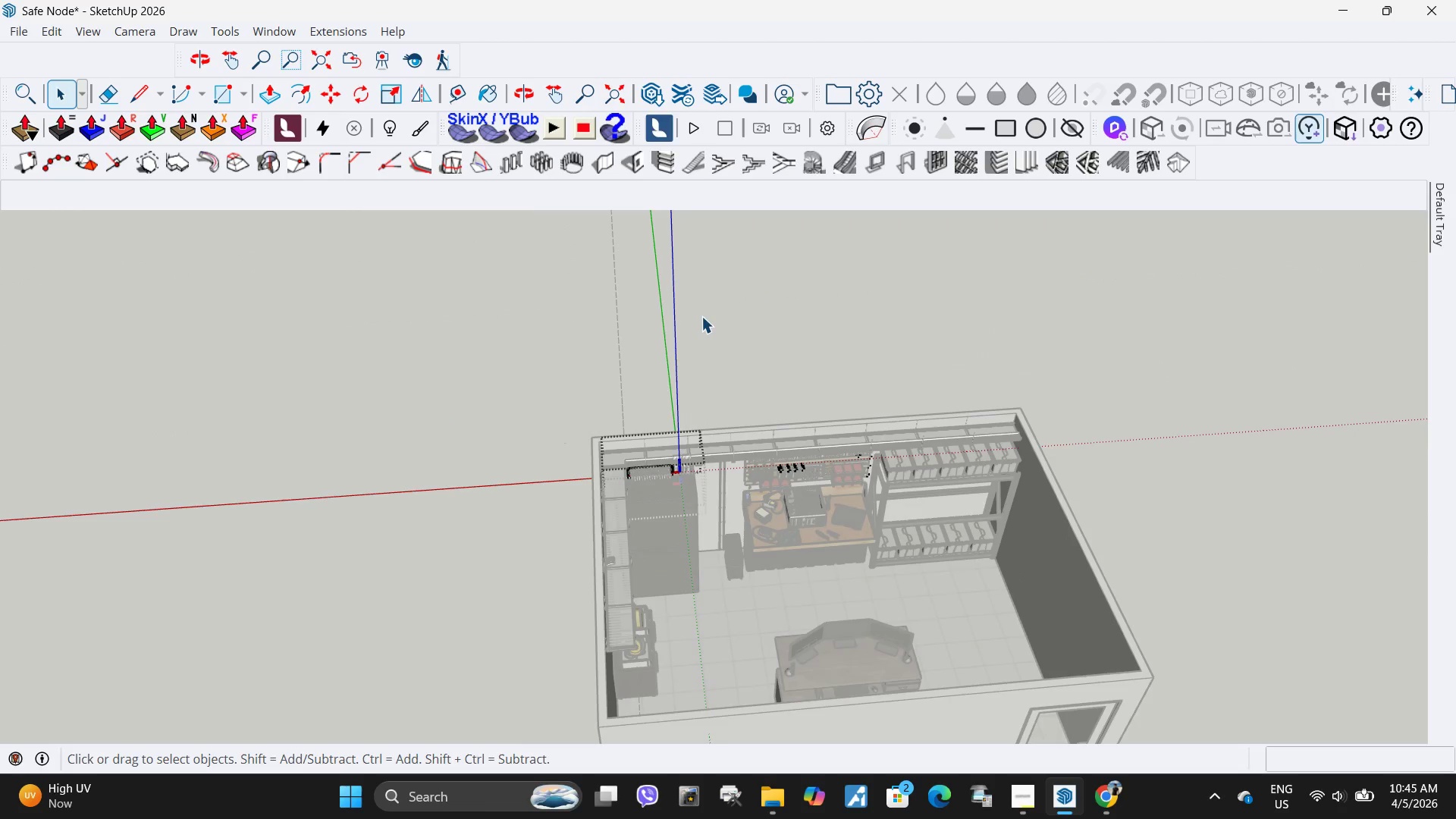 
key(Escape)
 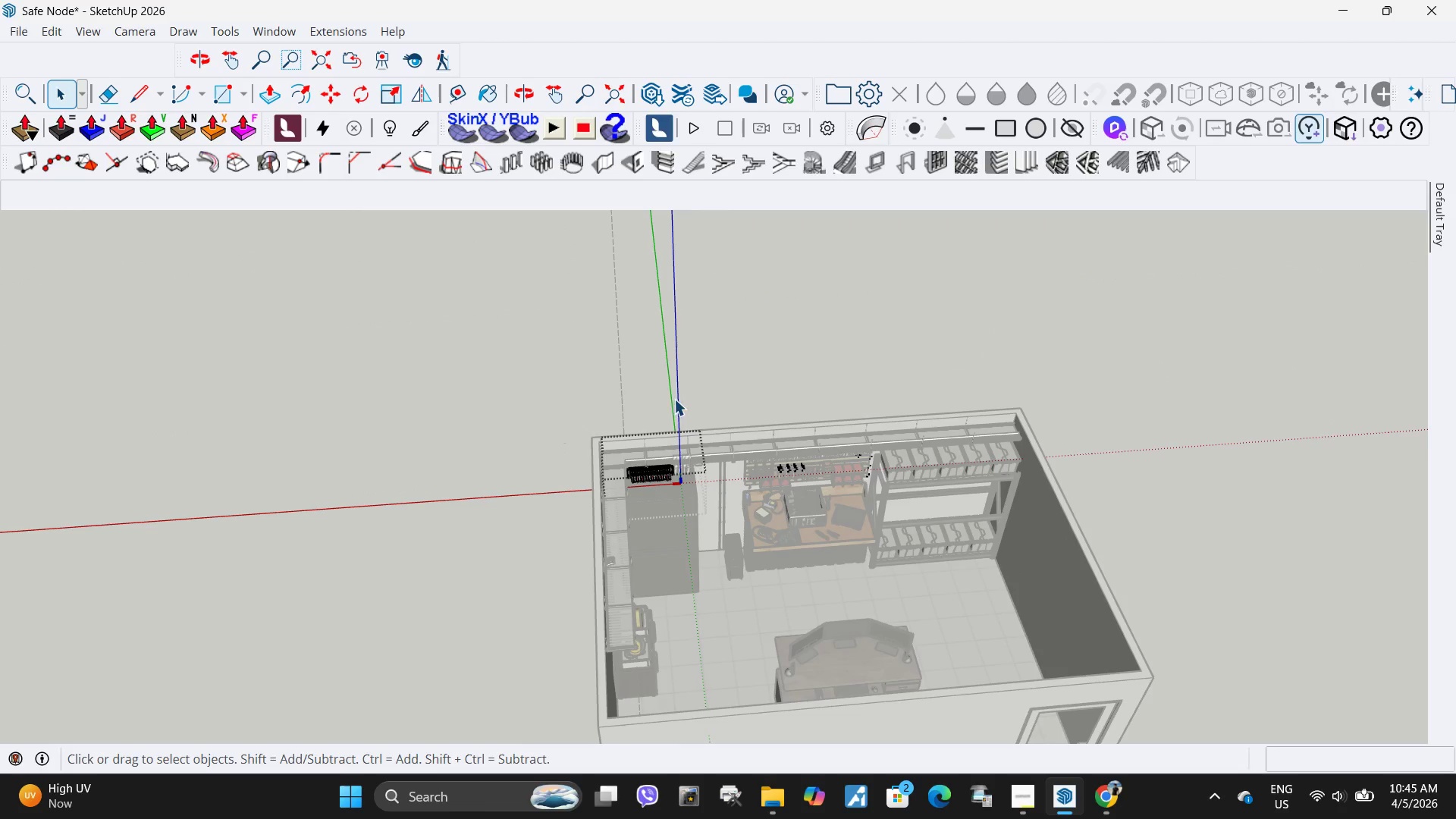 
key(Escape)
 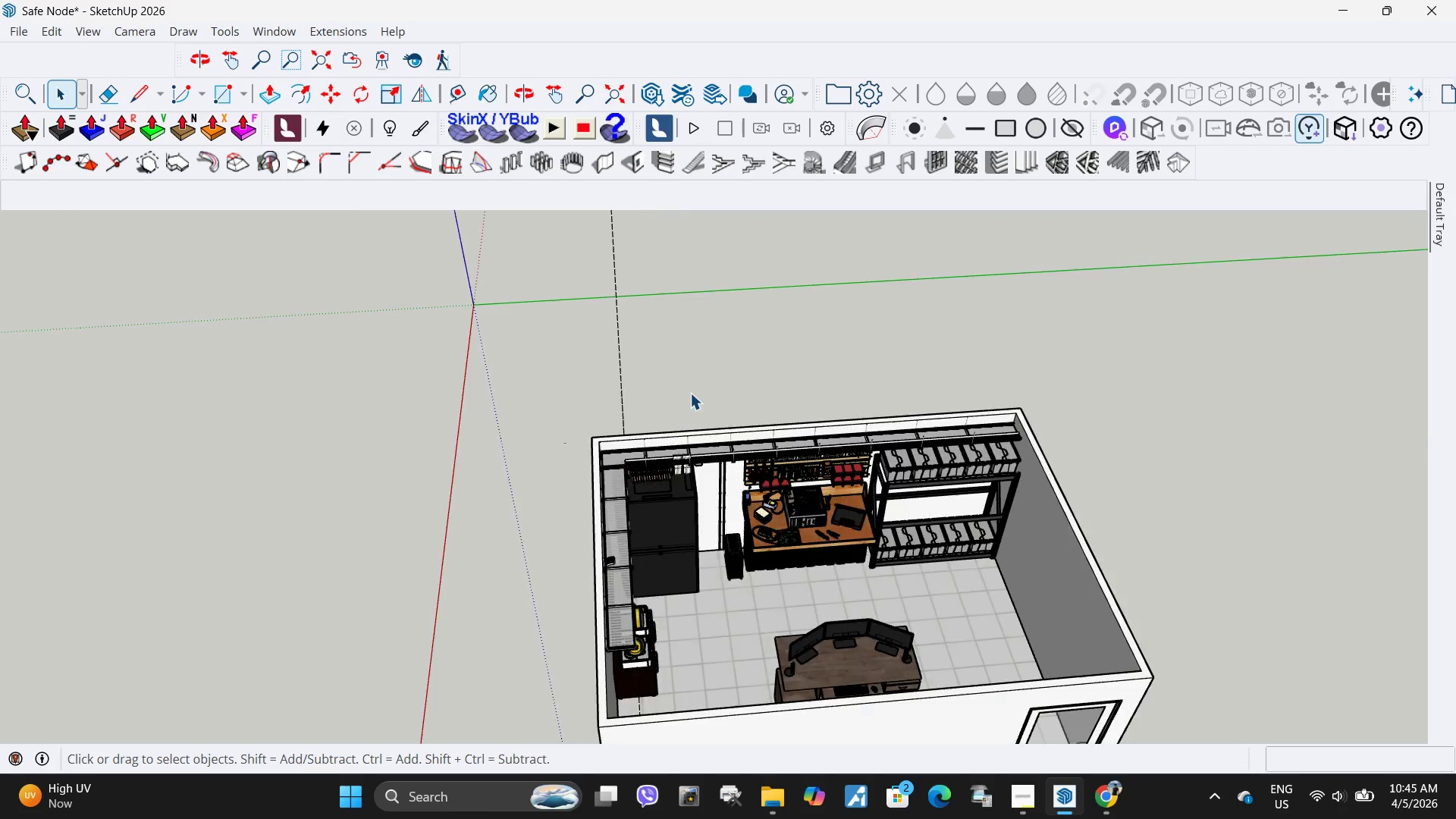 
key(Escape)
 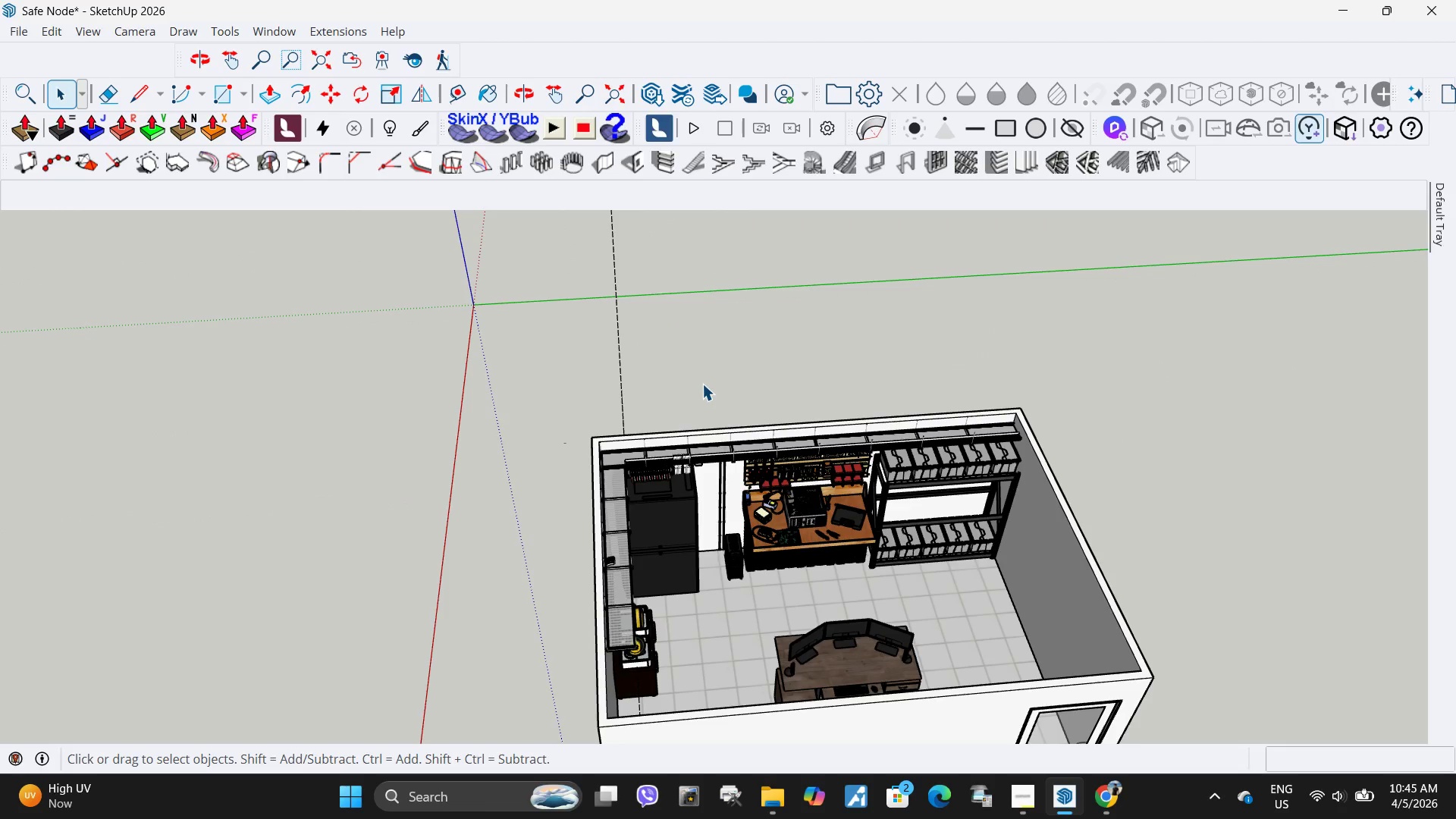 
key(Escape)
 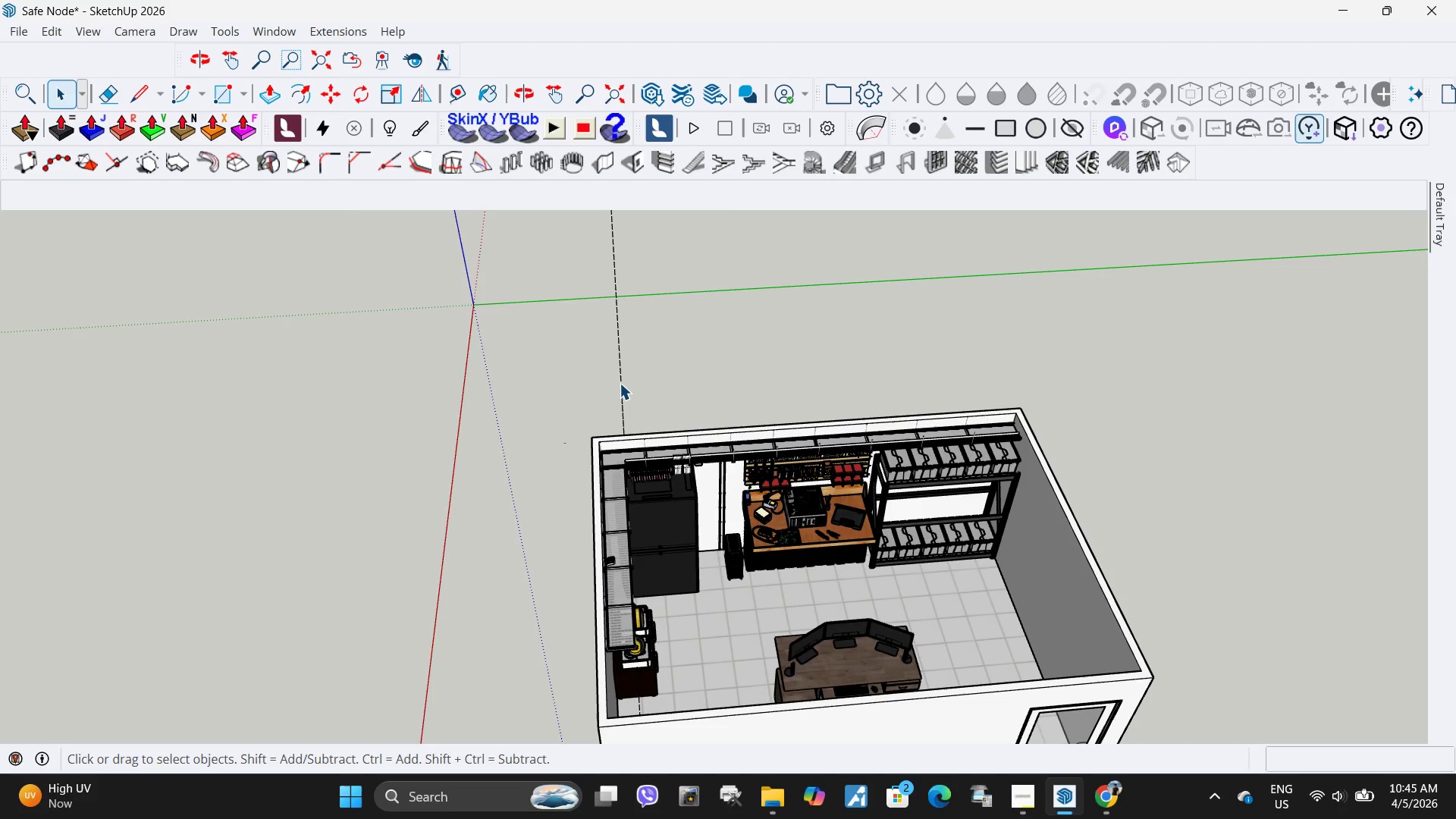 
double_click([620, 383])
 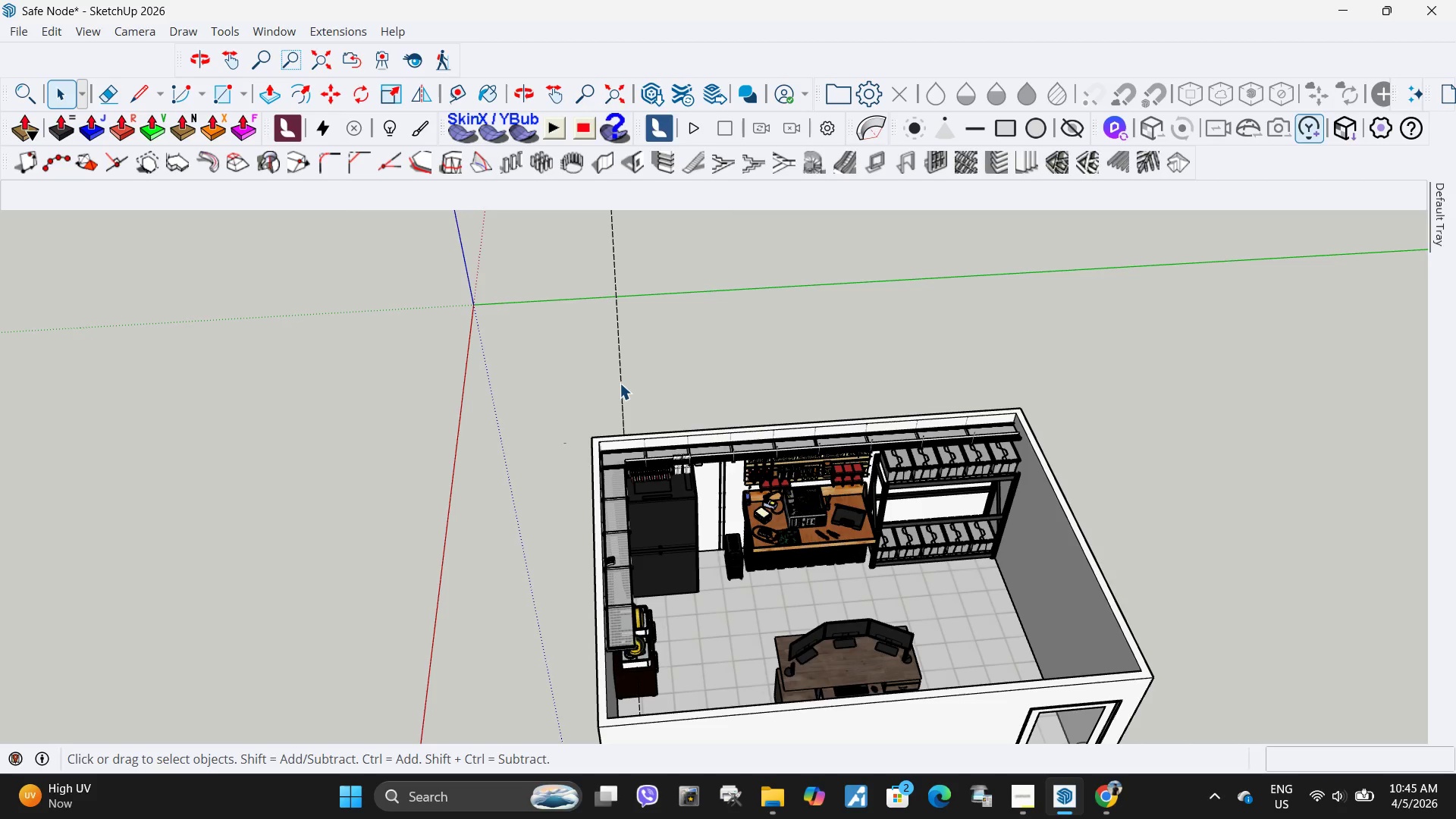 
triple_click([620, 383])
 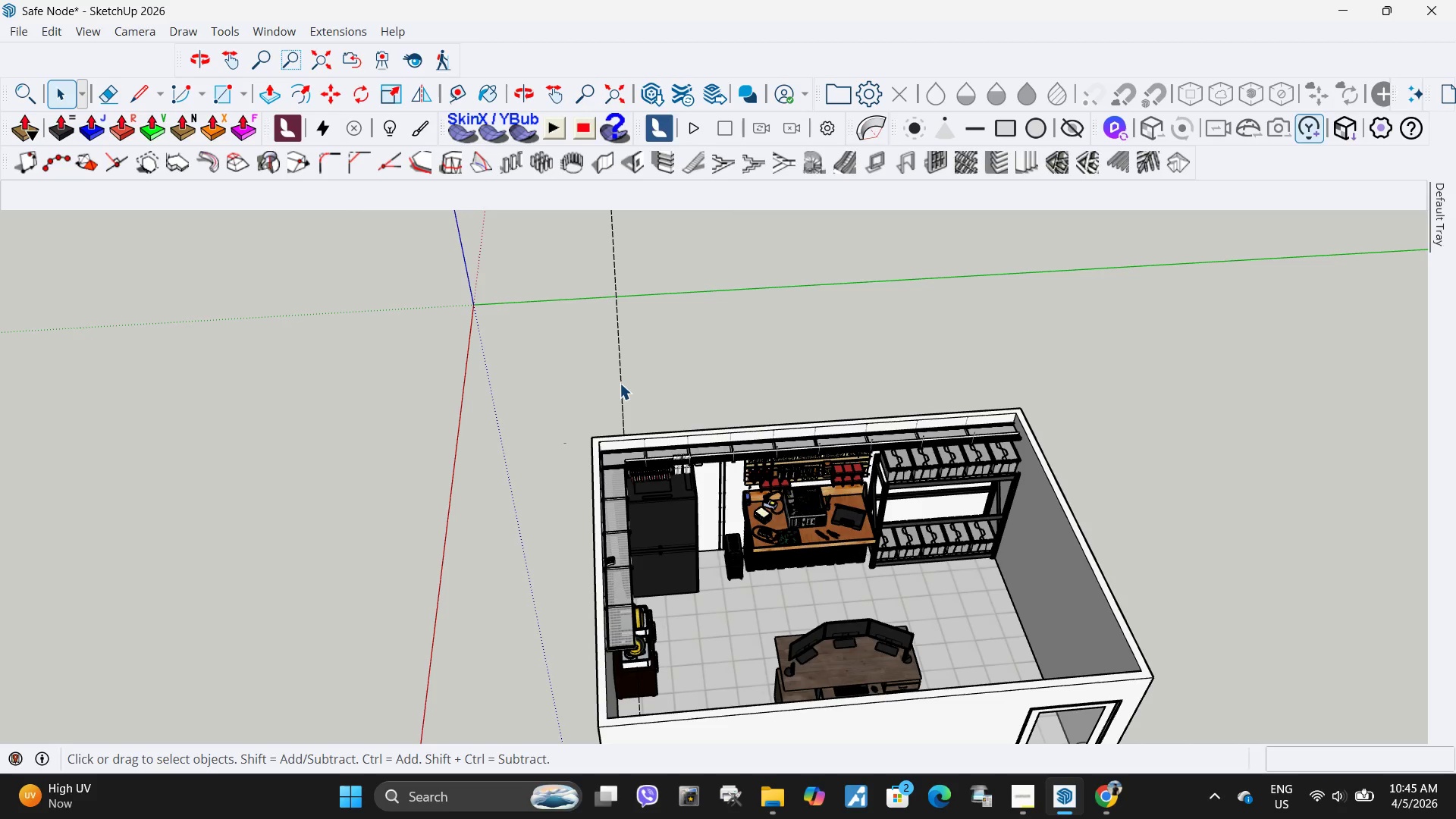 
triple_click([620, 383])
 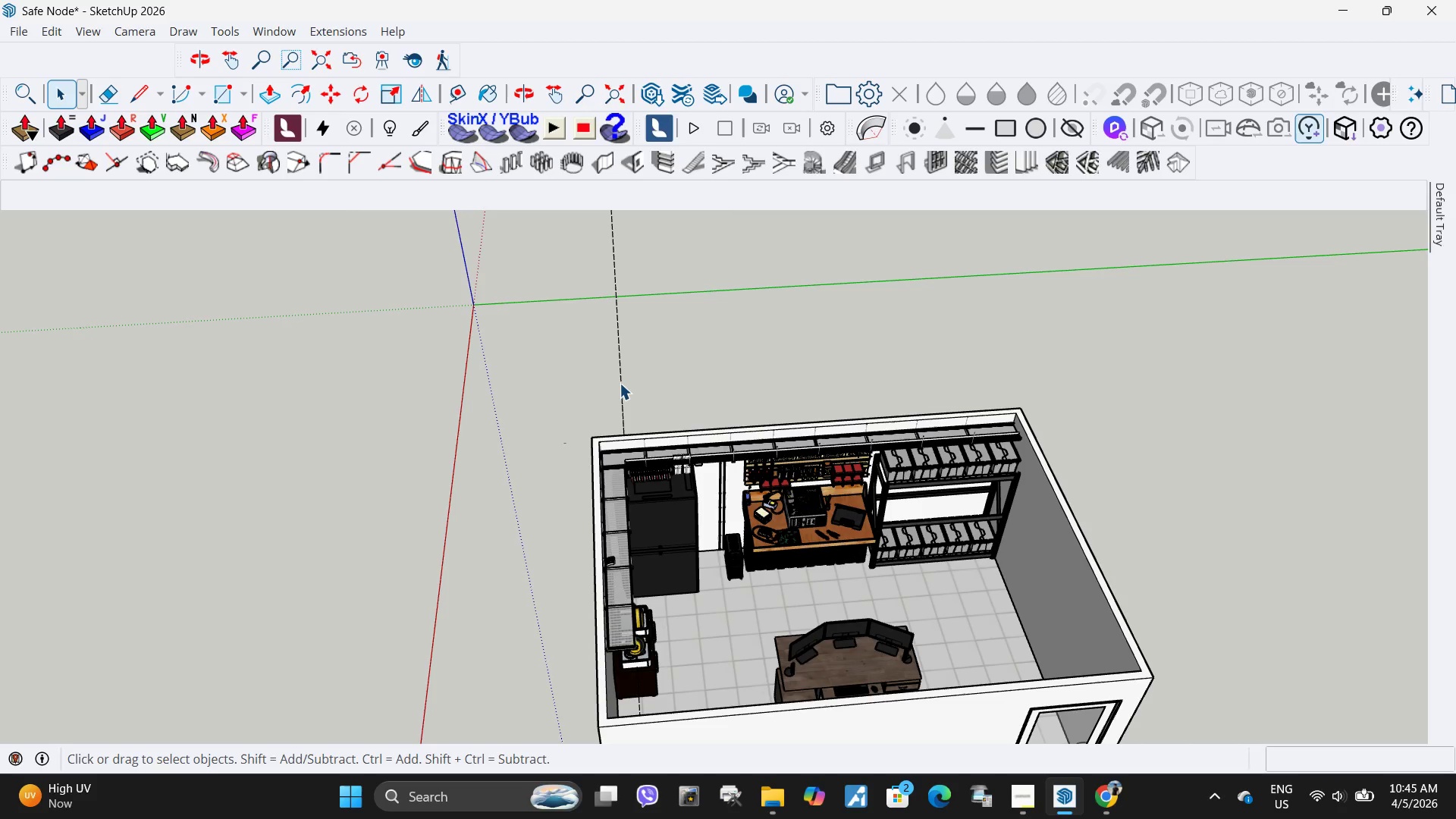 
triple_click([620, 383])
 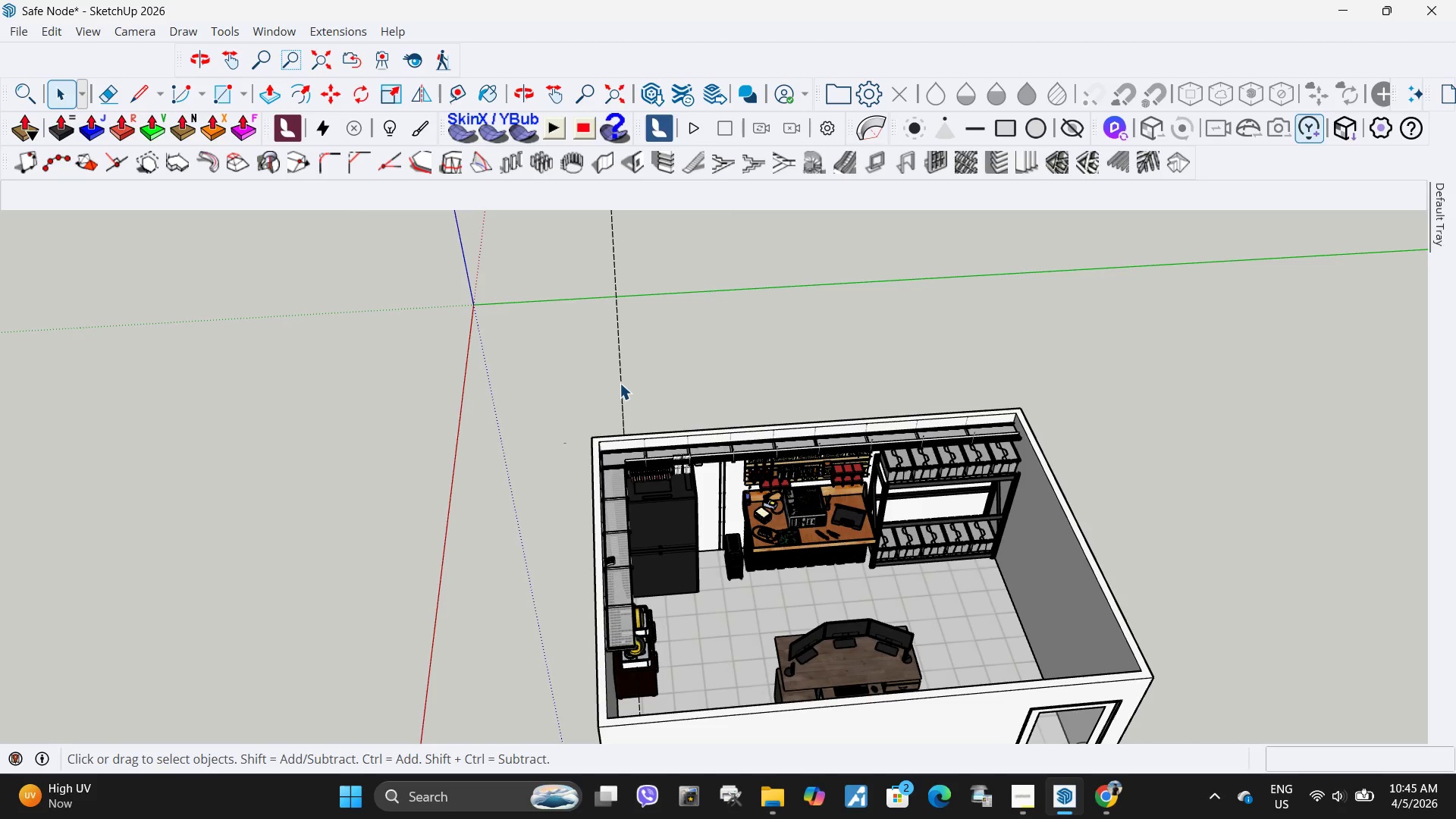 
triple_click([620, 383])
 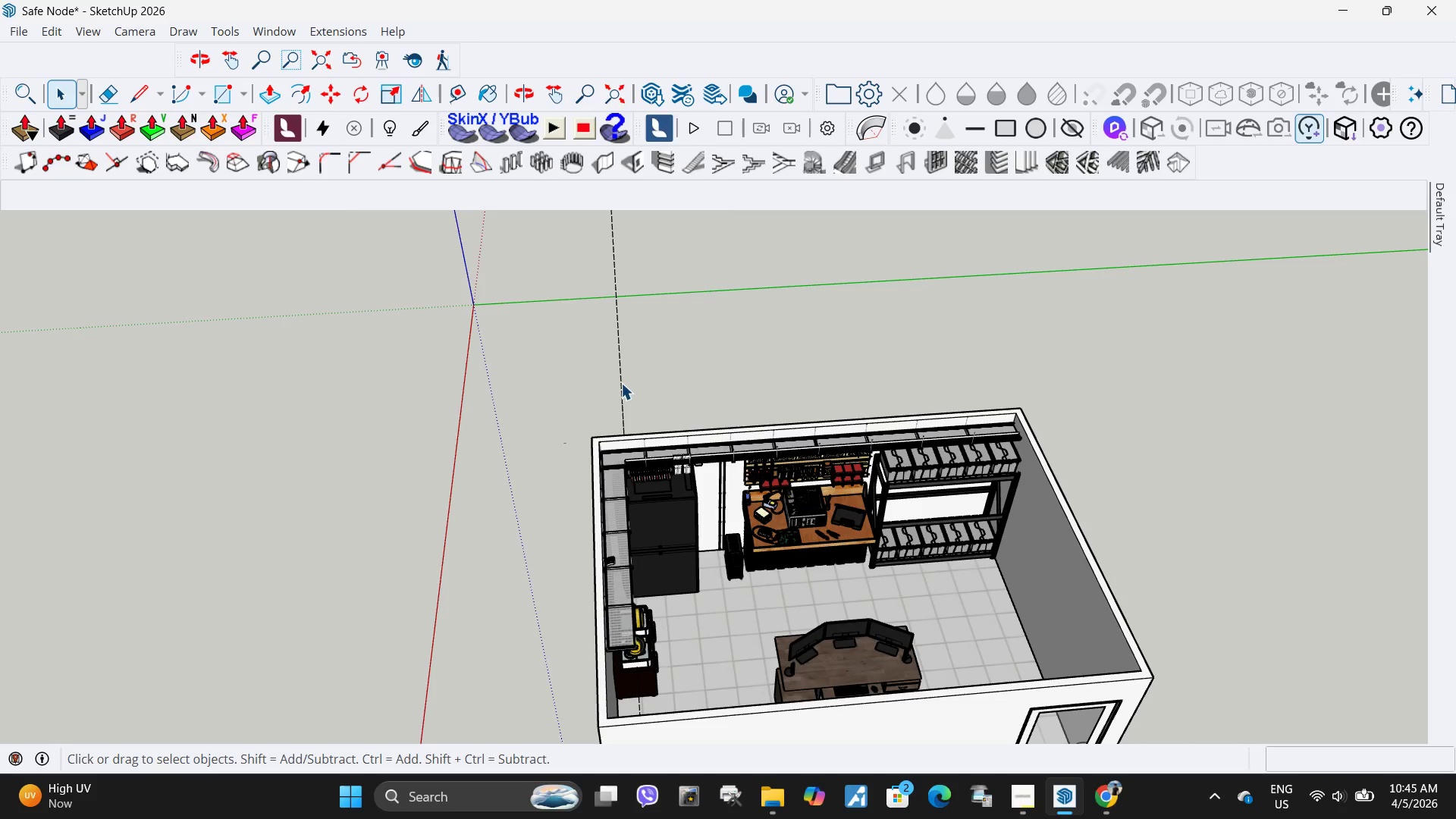 
triple_click([621, 383])
 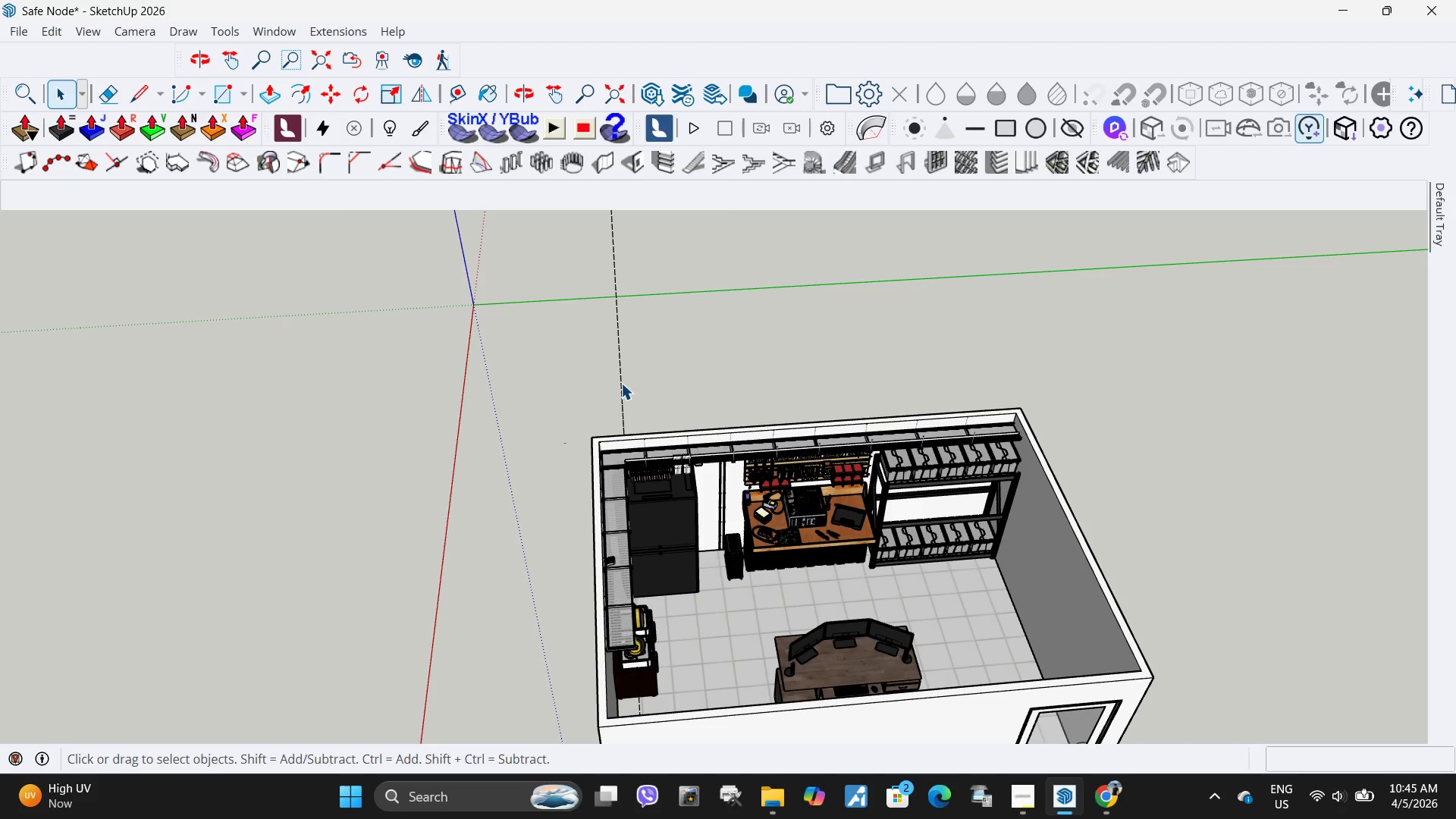 
triple_click([621, 383])
 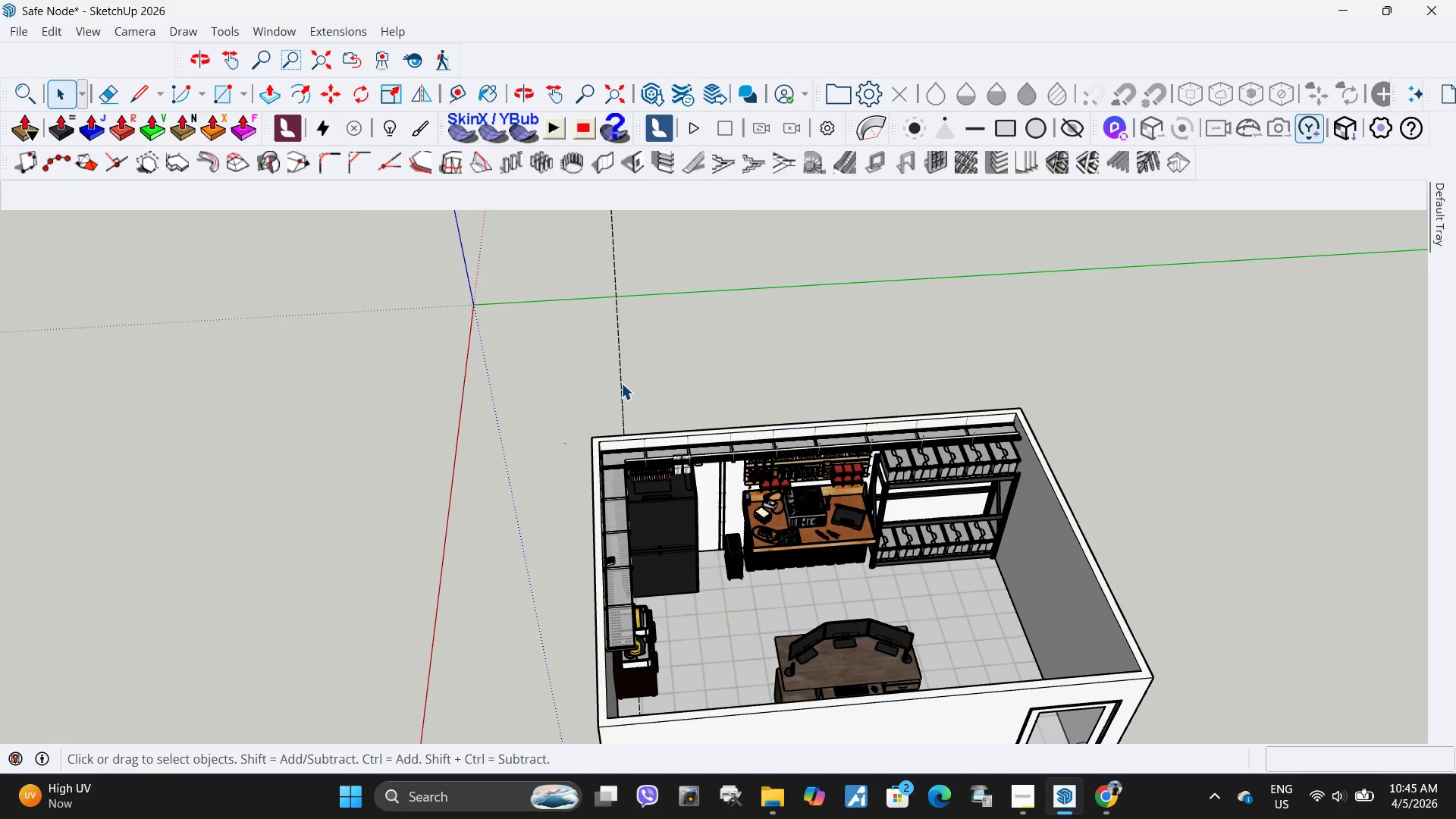 
triple_click([621, 383])
 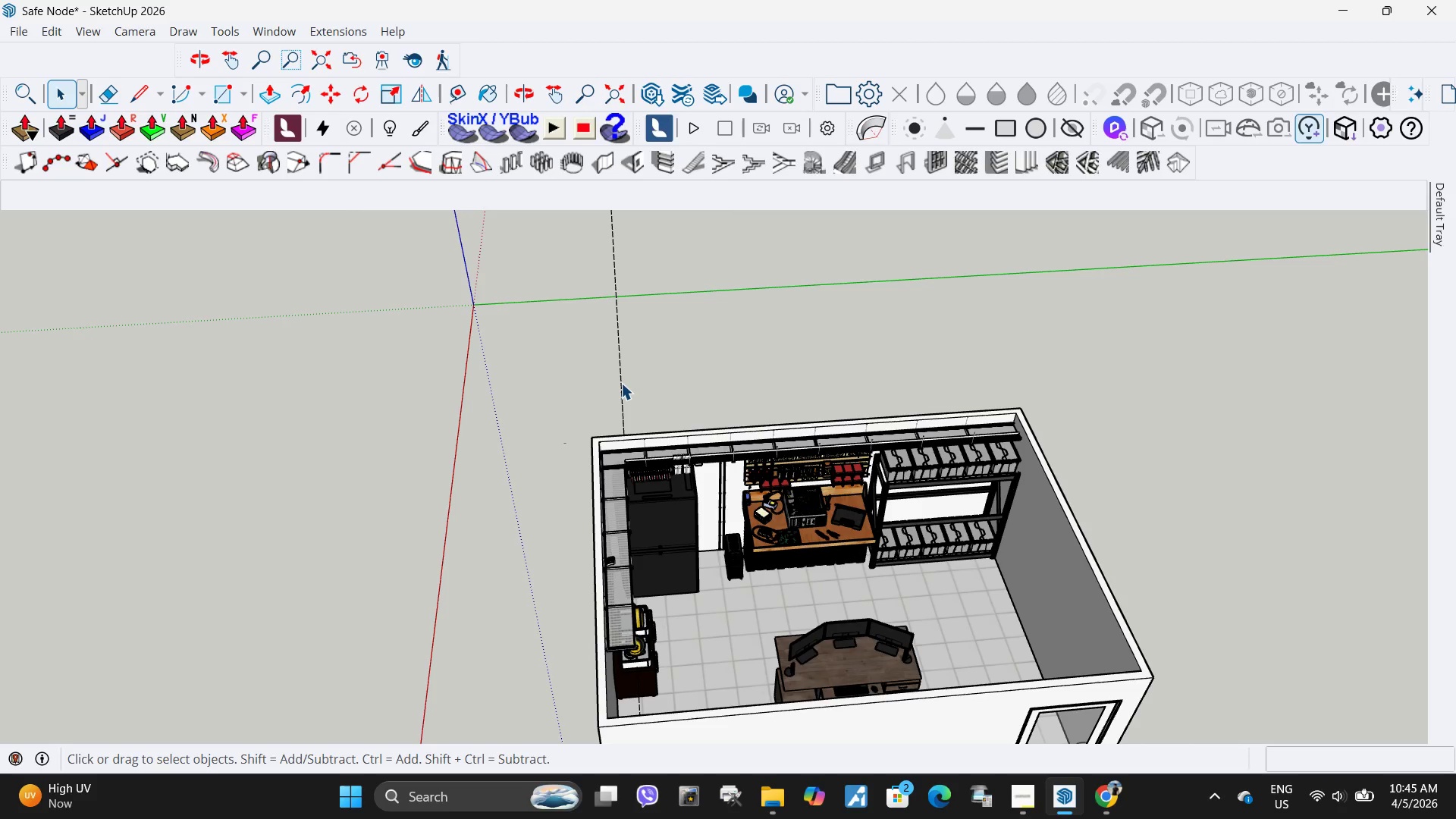 
triple_click([621, 383])
 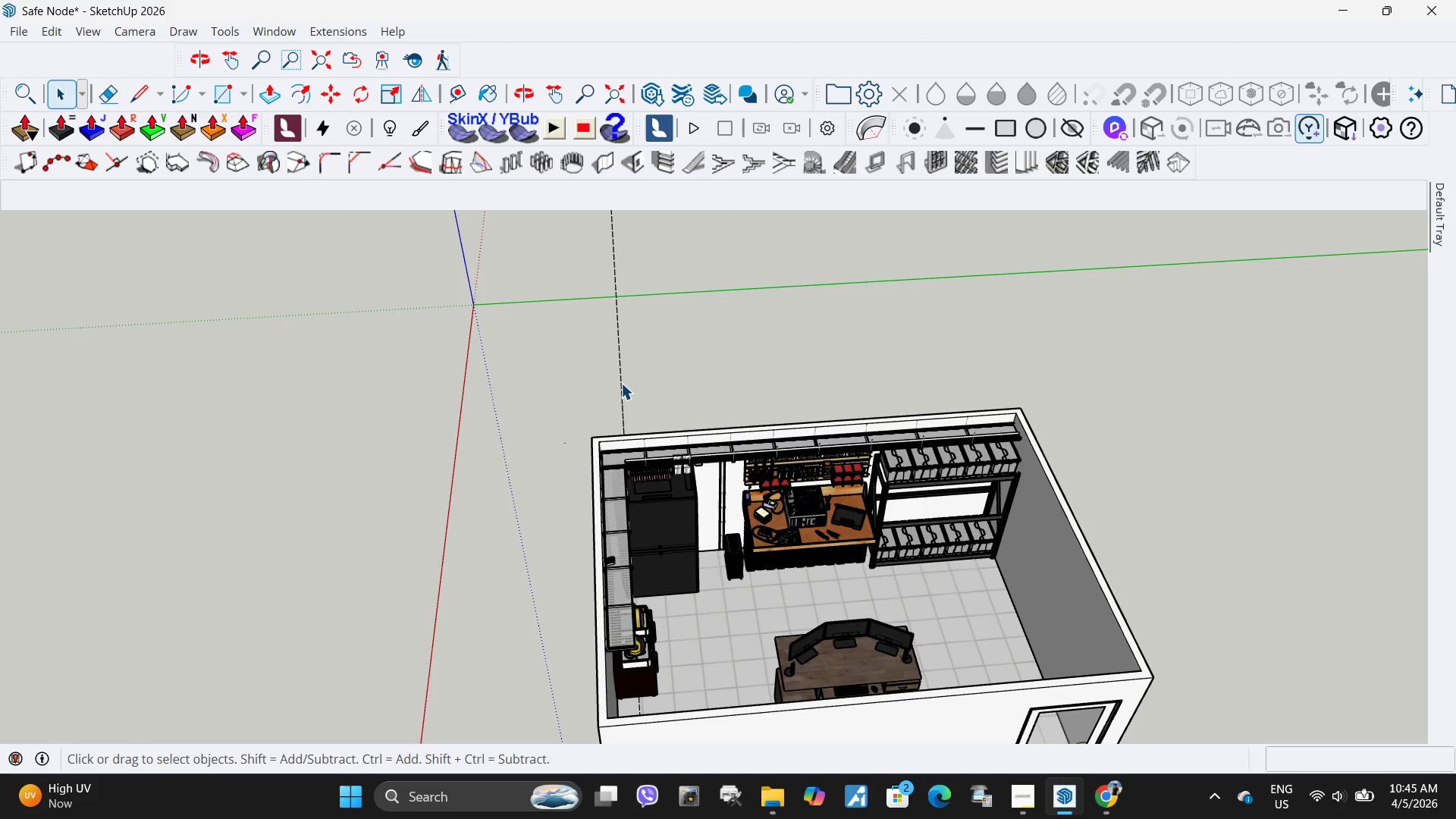 
triple_click([621, 383])
 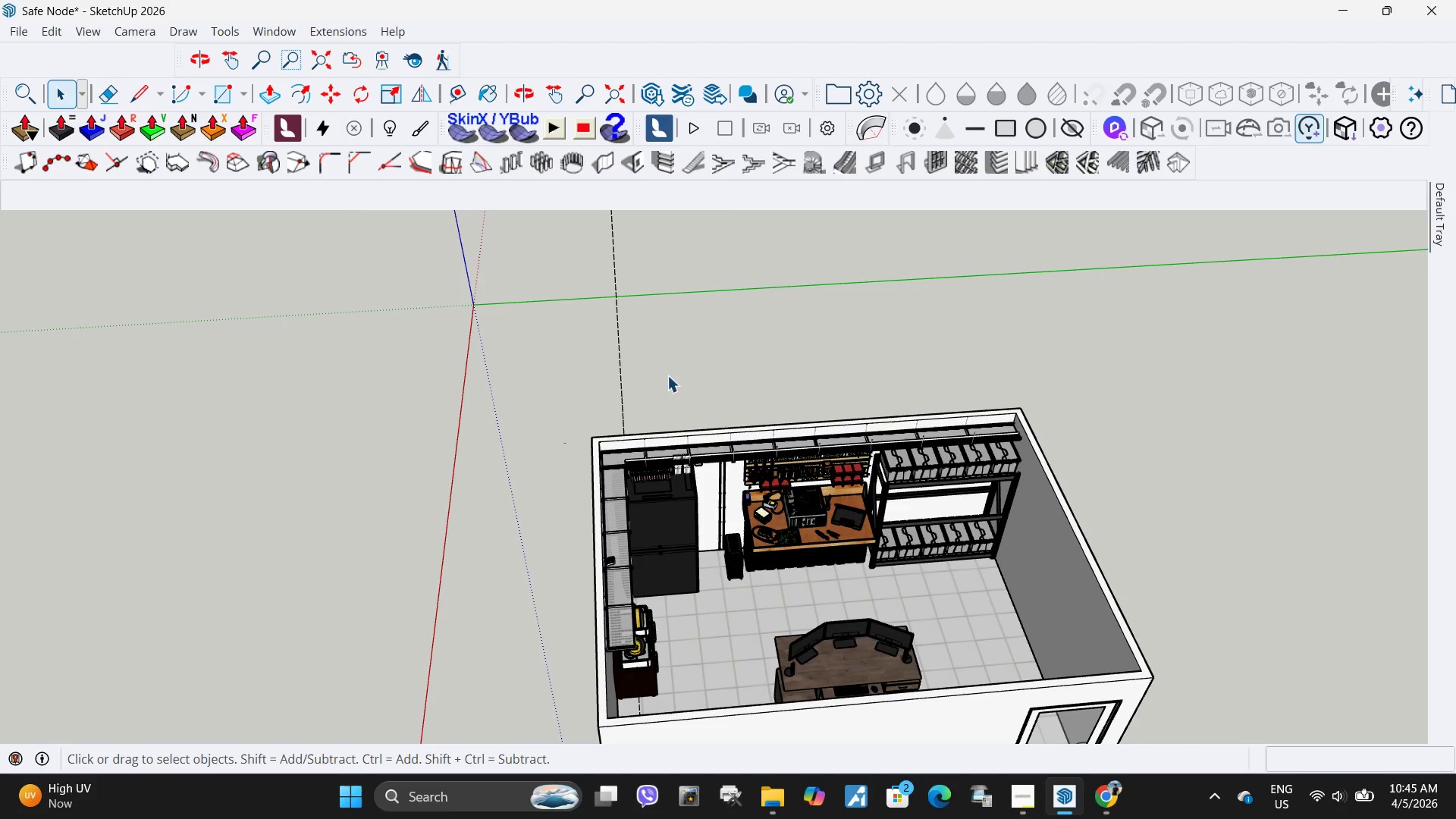 
left_click_drag(start_coordinate=[692, 394], to_coordinate=[510, 322])
 